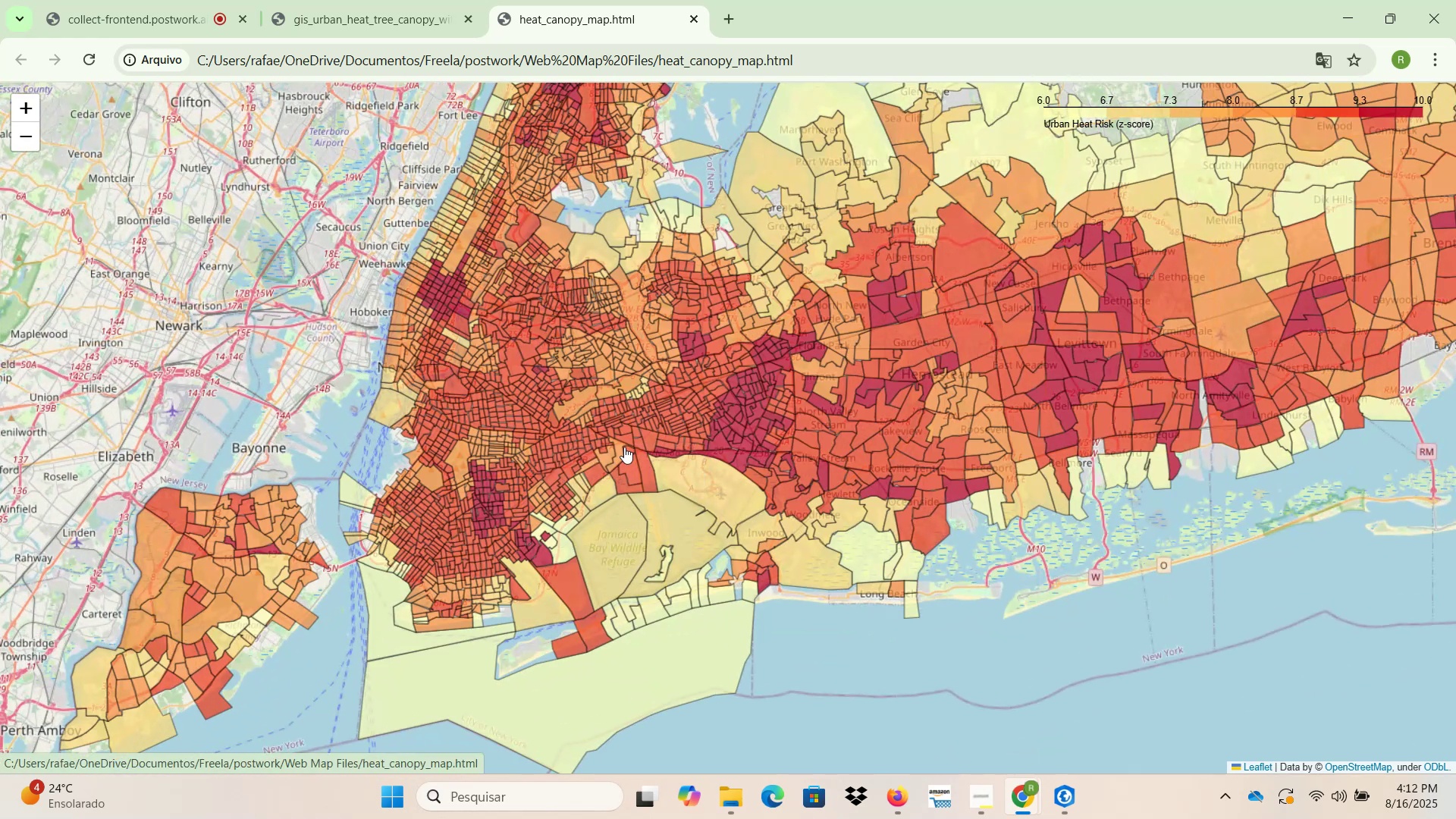 
left_click_drag(start_coordinate=[505, 431], to_coordinate=[853, 548])
 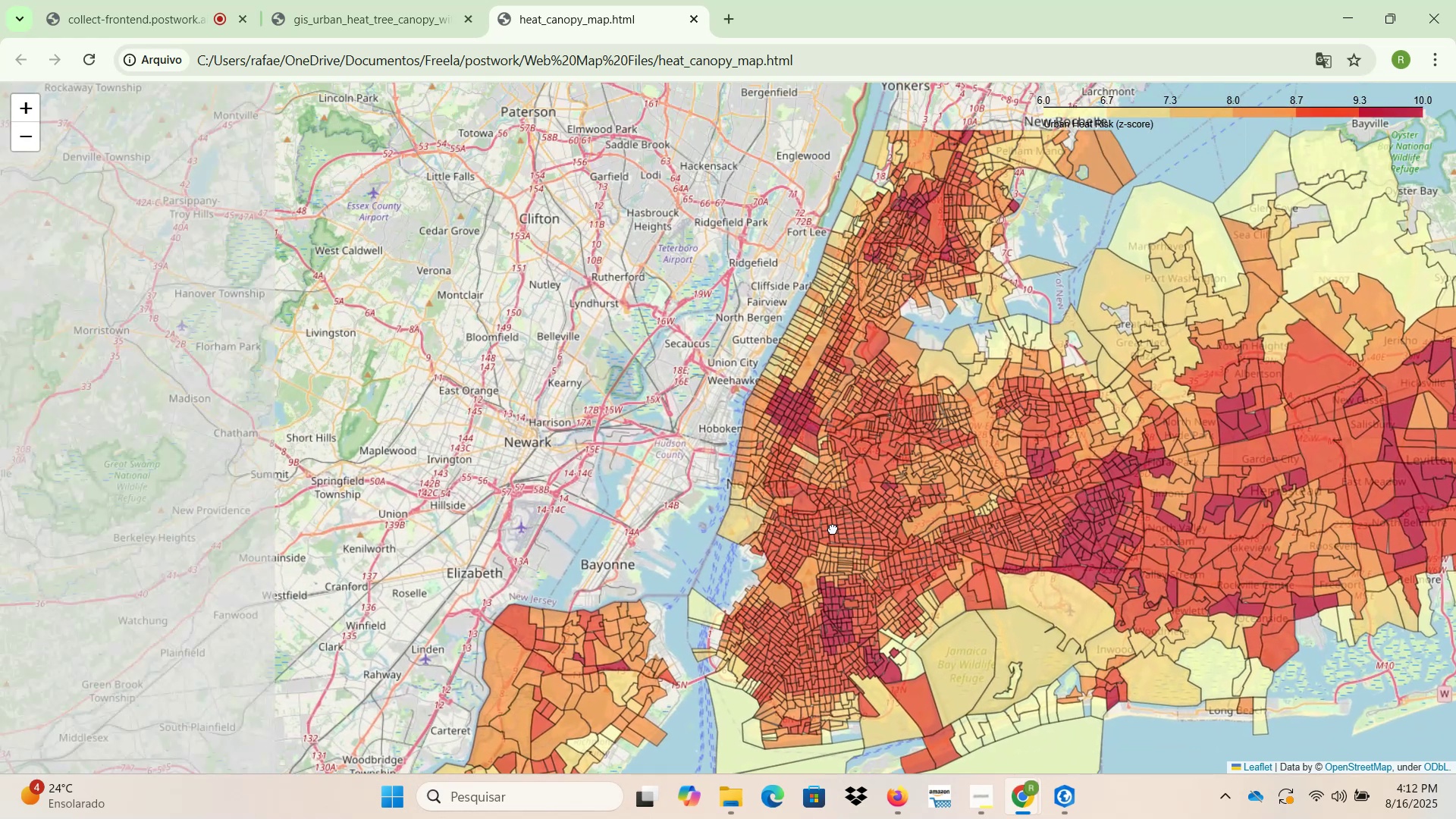 
scroll: coordinate [821, 507], scroll_direction: up, amount: 4.0
 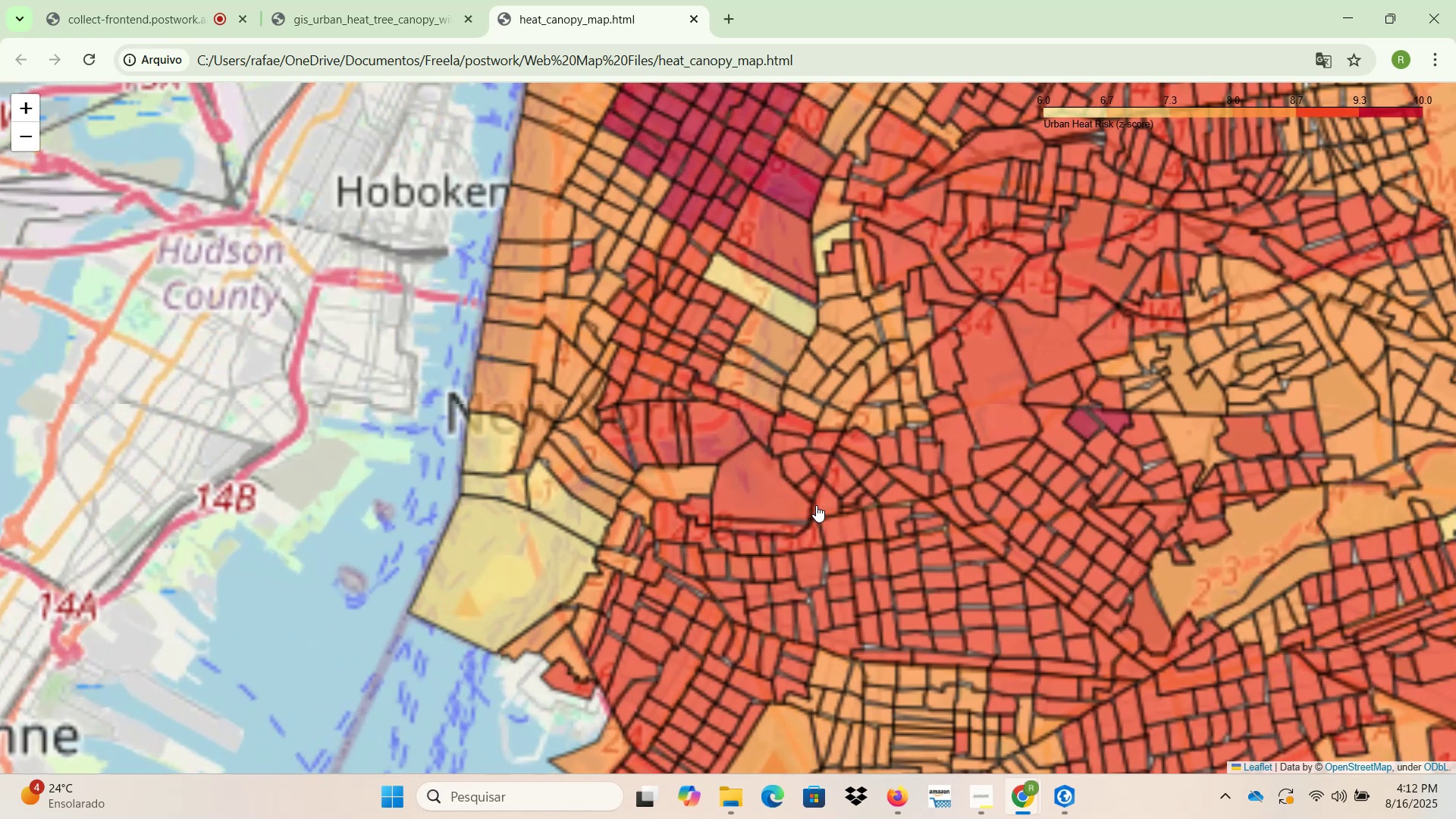 
left_click_drag(start_coordinate=[770, 495], to_coordinate=[457, 495])
 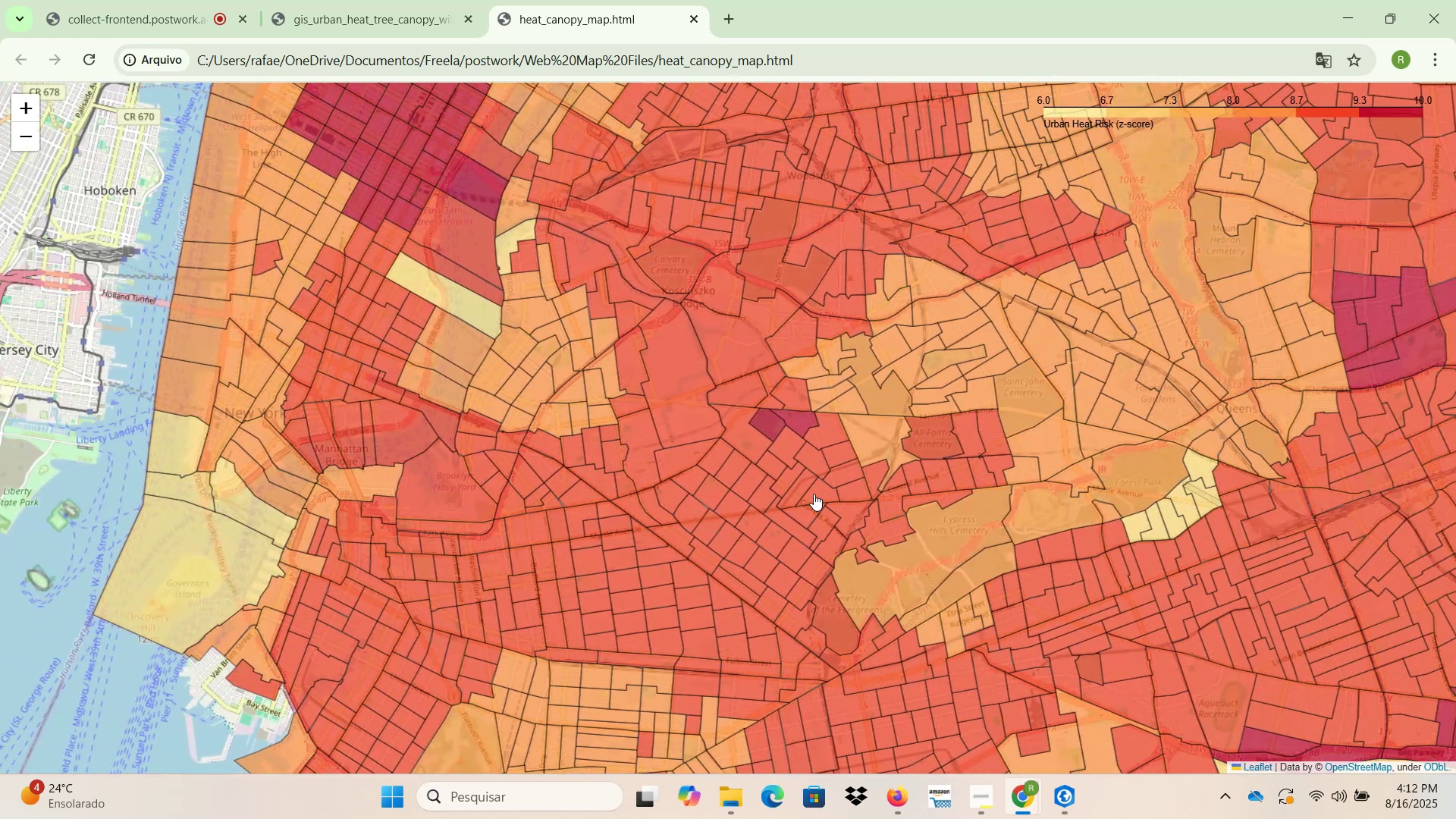 
left_click_drag(start_coordinate=[531, 372], to_coordinate=[648, 621])
 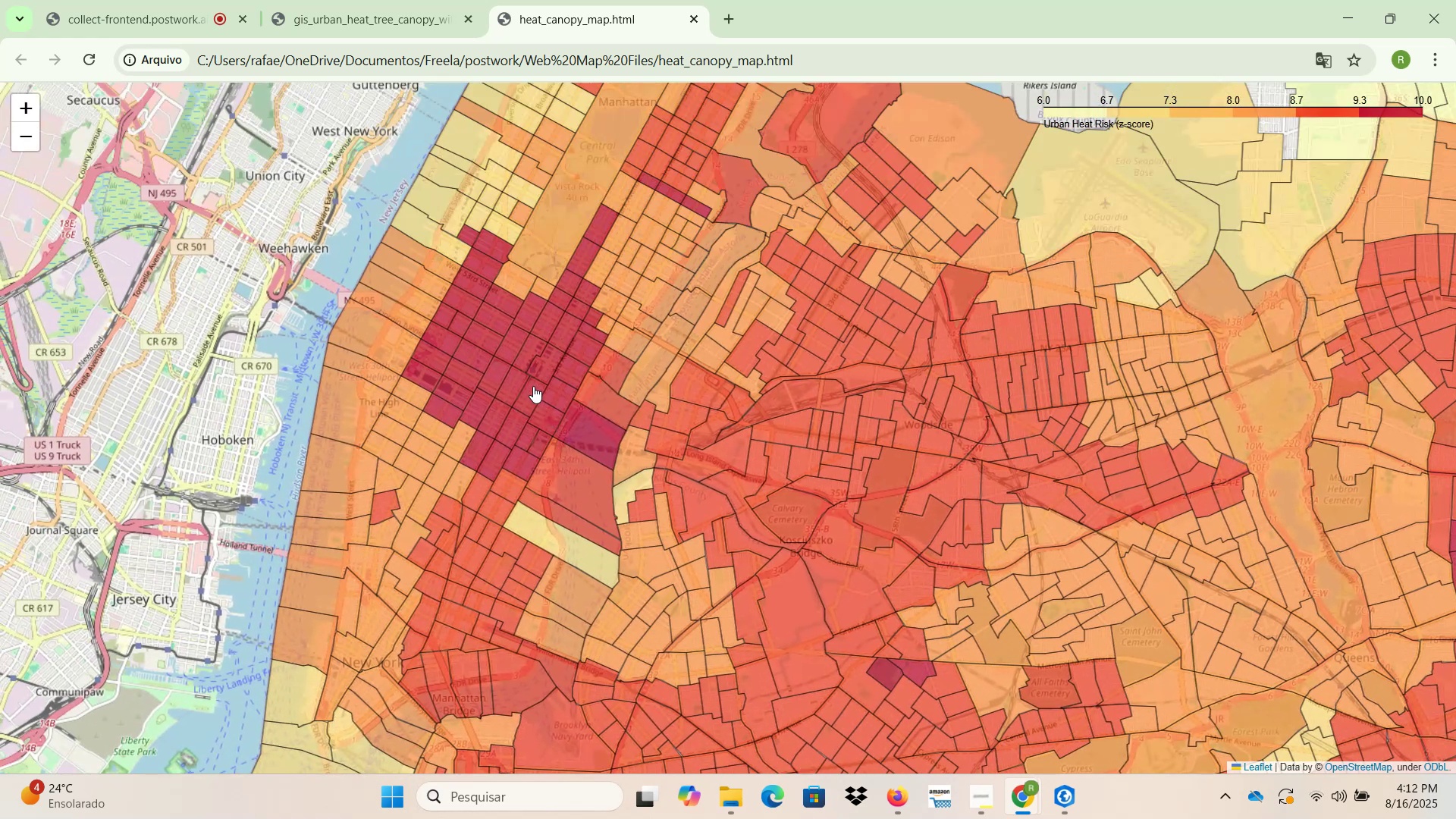 
scroll: coordinate [488, 380], scroll_direction: up, amount: 1.0
 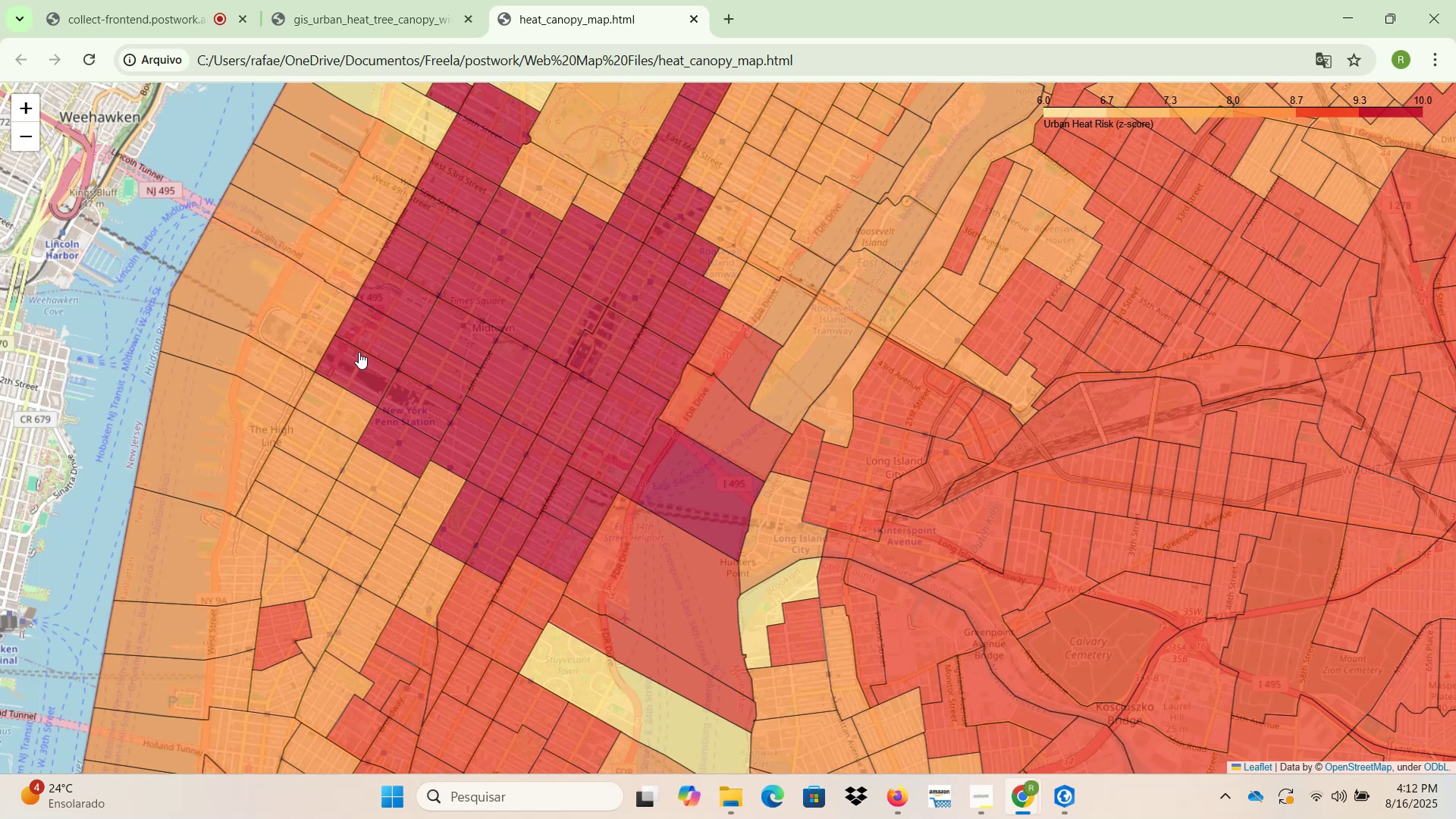 
left_click([364, 340])
 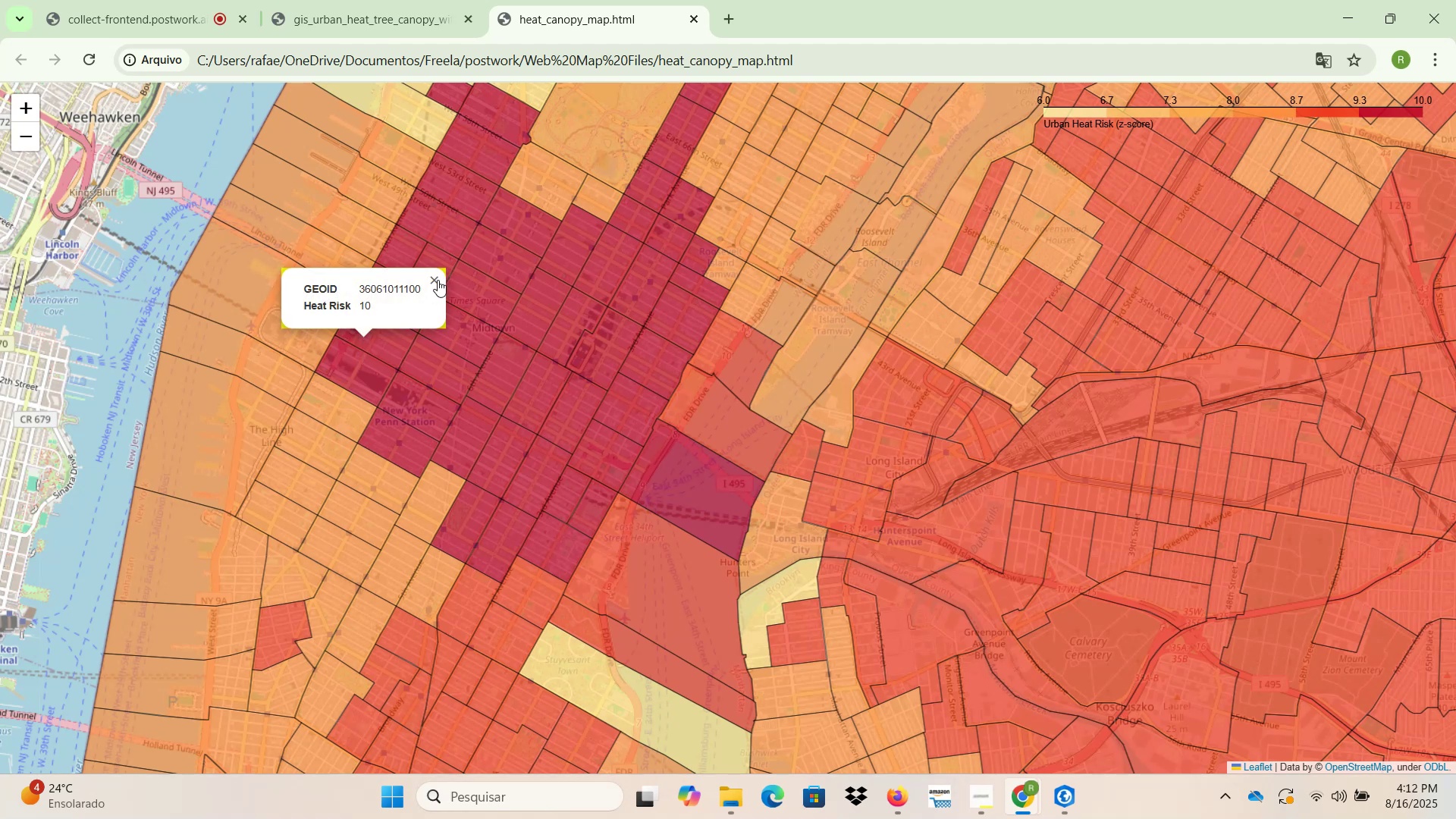 
left_click([432, 278])
 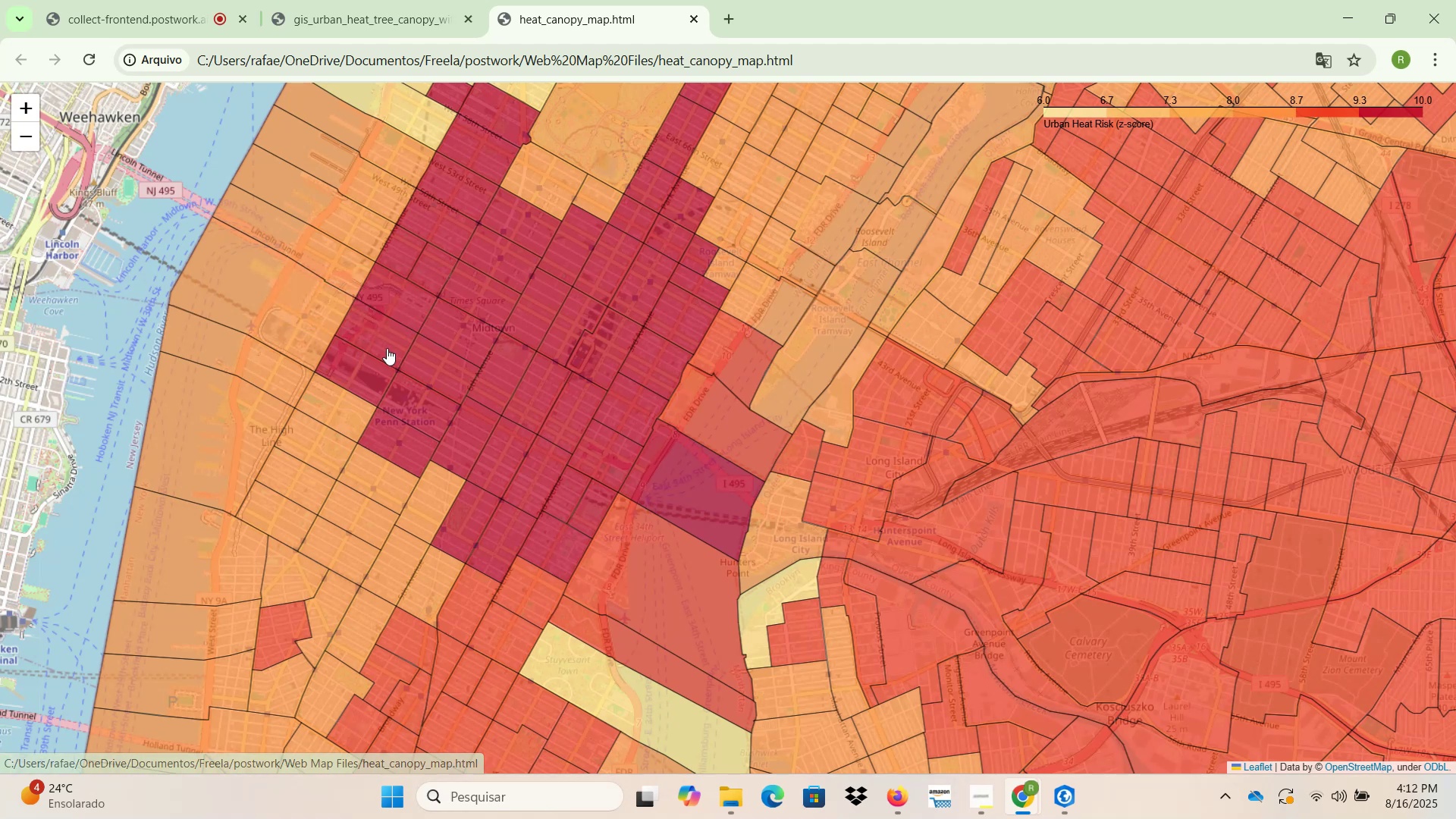 
left_click([373, 372])
 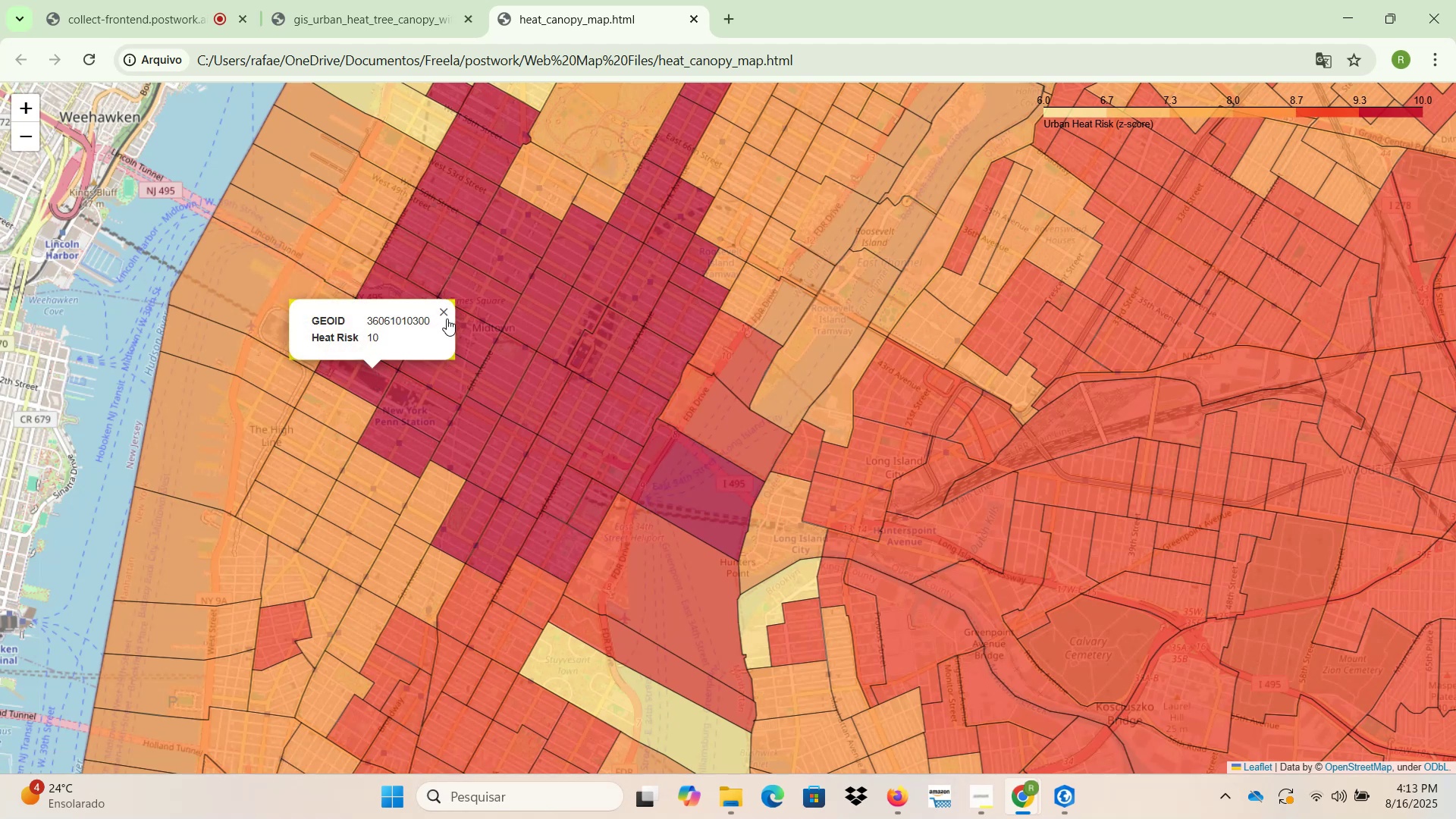 
left_click([444, 310])
 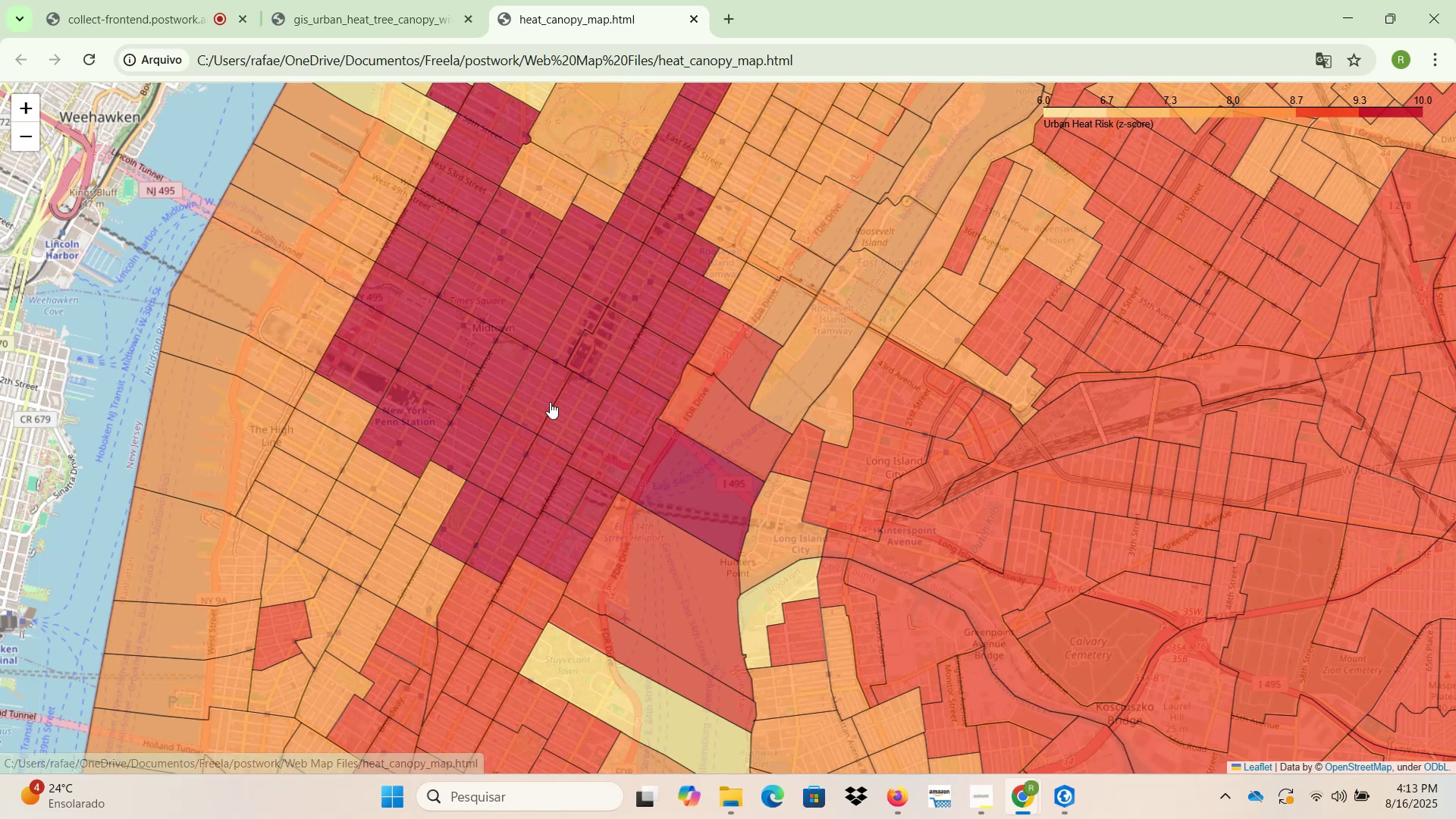 
left_click([568, 404])
 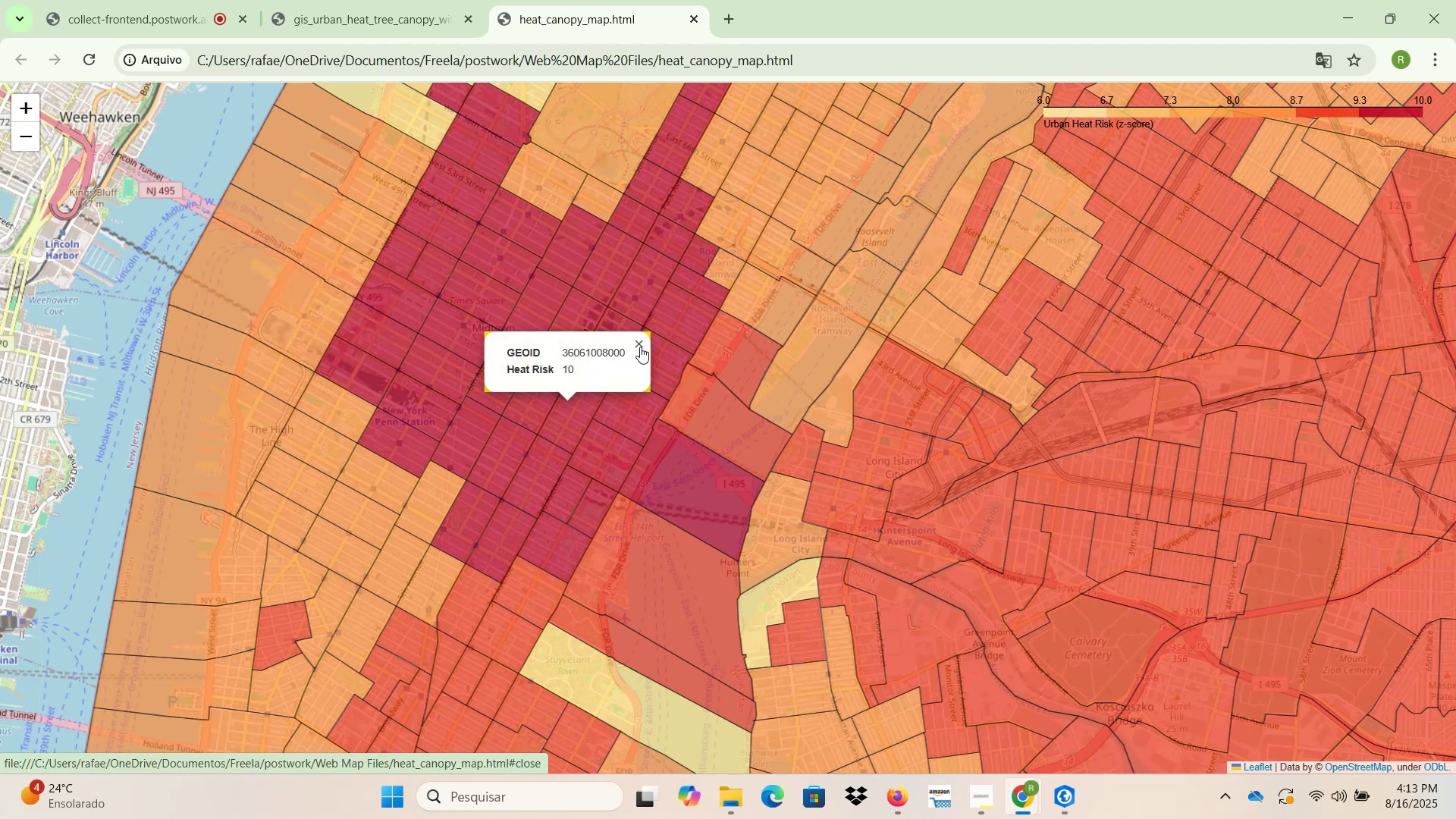 
left_click([640, 347])
 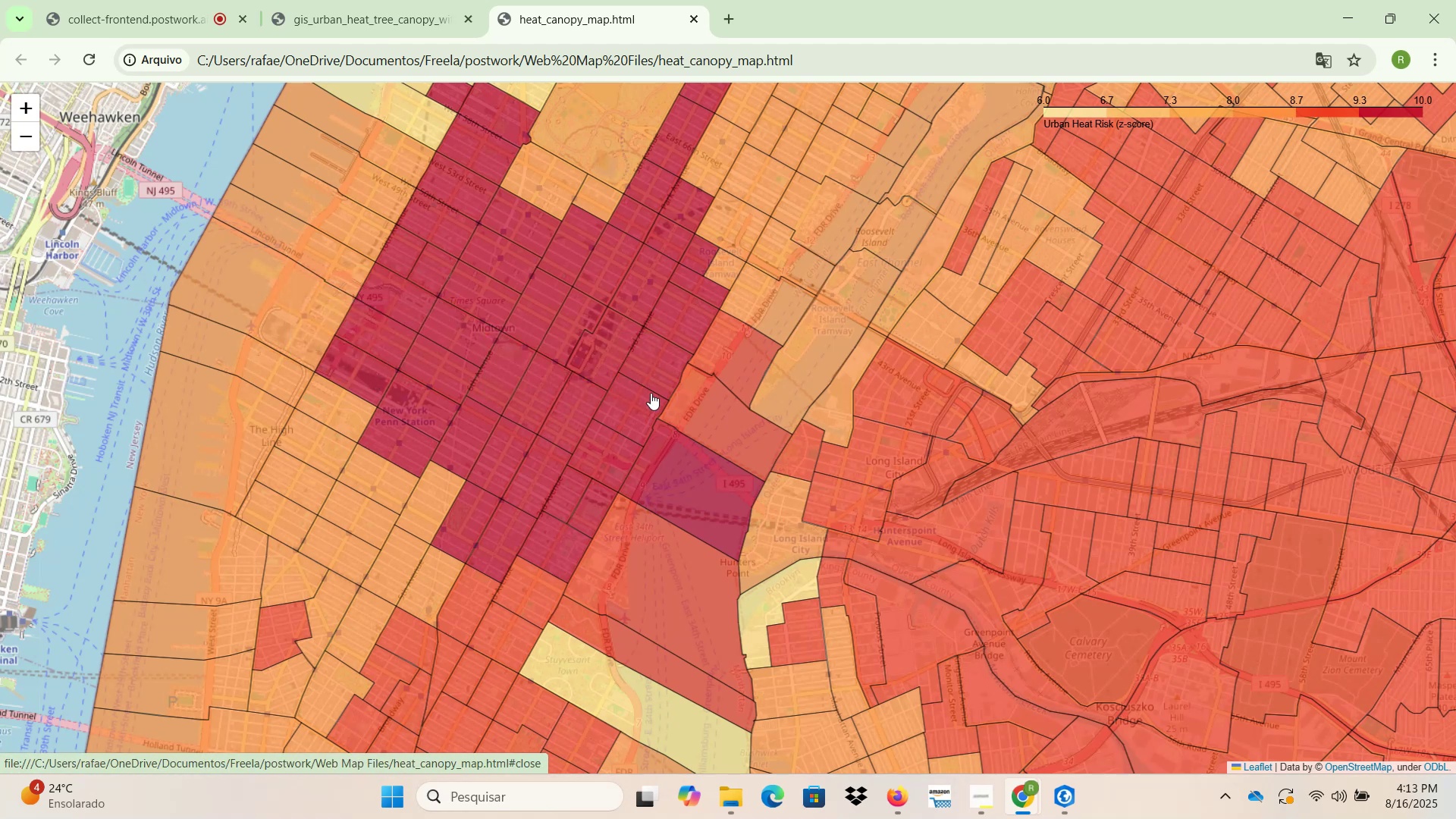 
scroll: coordinate [733, 431], scroll_direction: down, amount: 14.0
 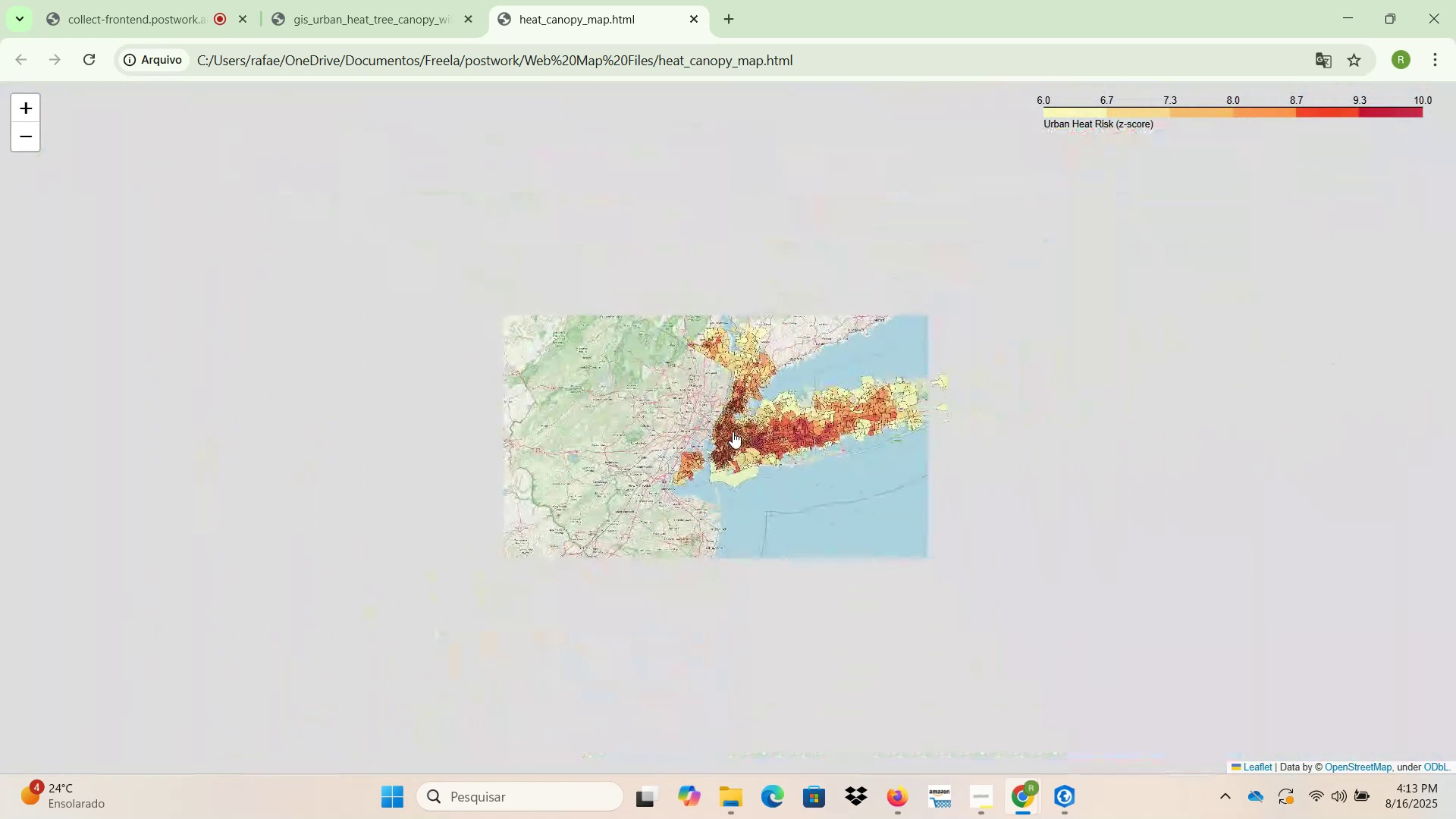 
left_click_drag(start_coordinate=[703, 359], to_coordinate=[844, 611])
 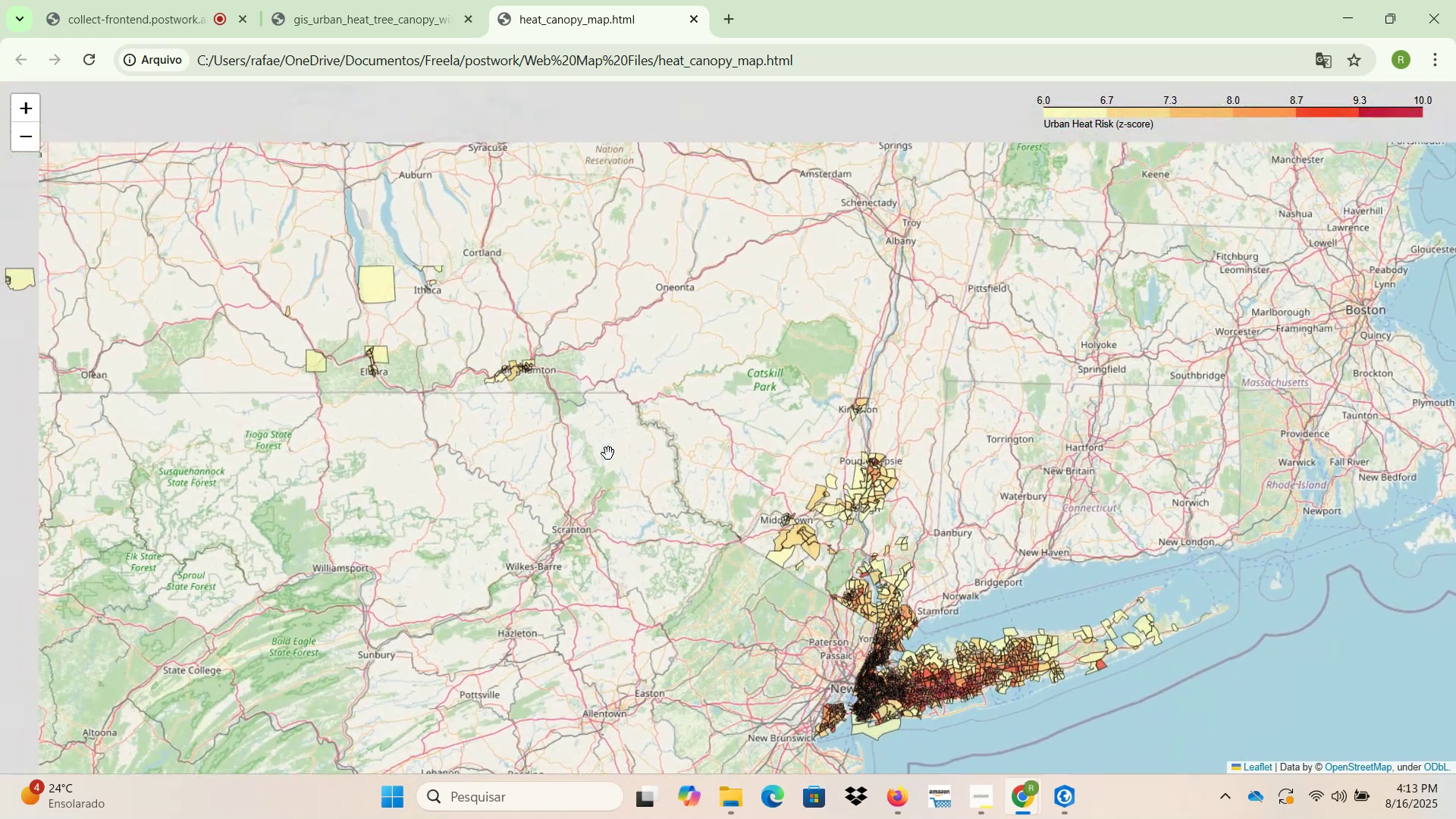 
left_click_drag(start_coordinate=[631, 464], to_coordinate=[990, 655])
 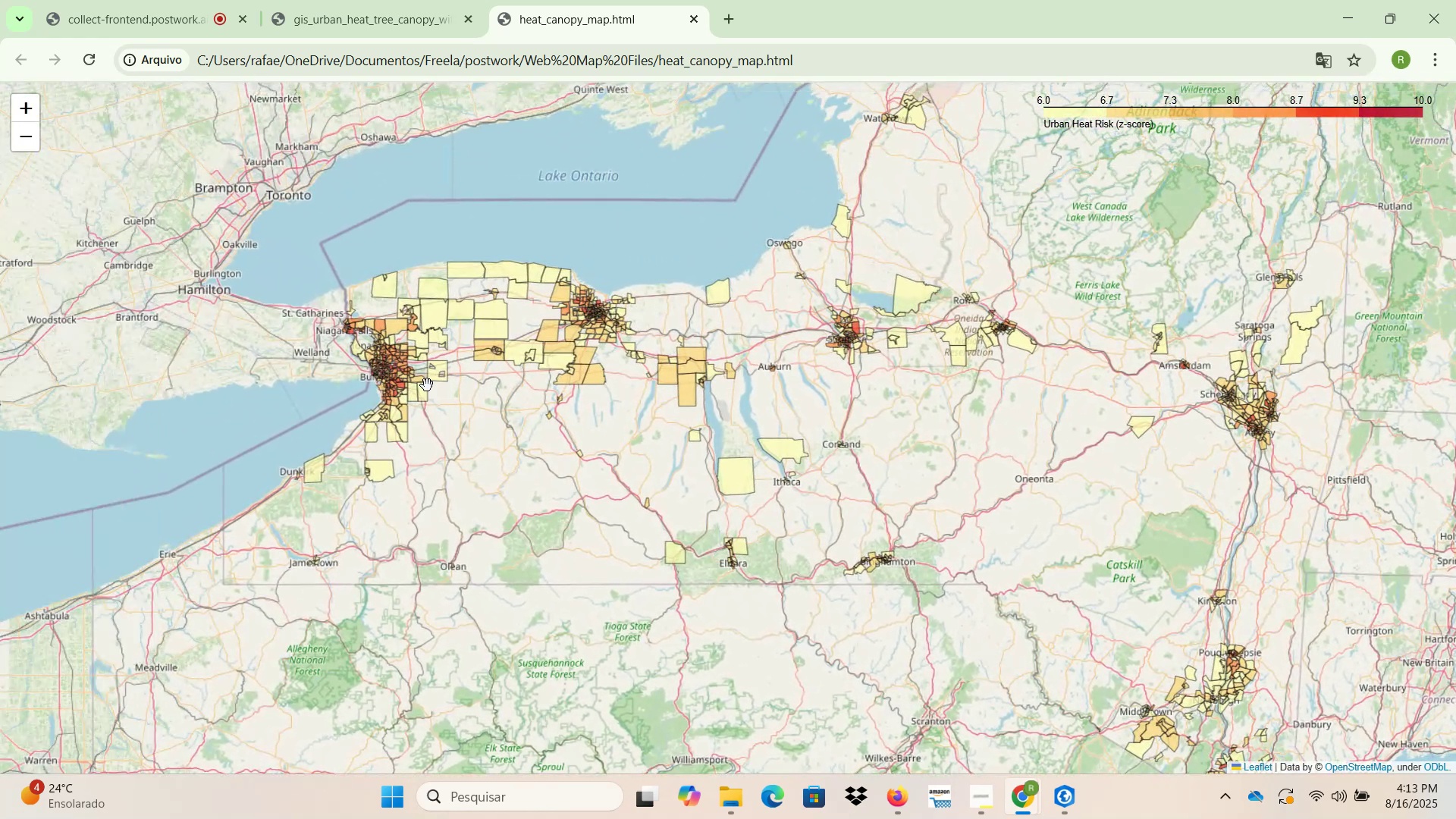 
scroll: coordinate [384, 375], scroll_direction: up, amount: 9.0
 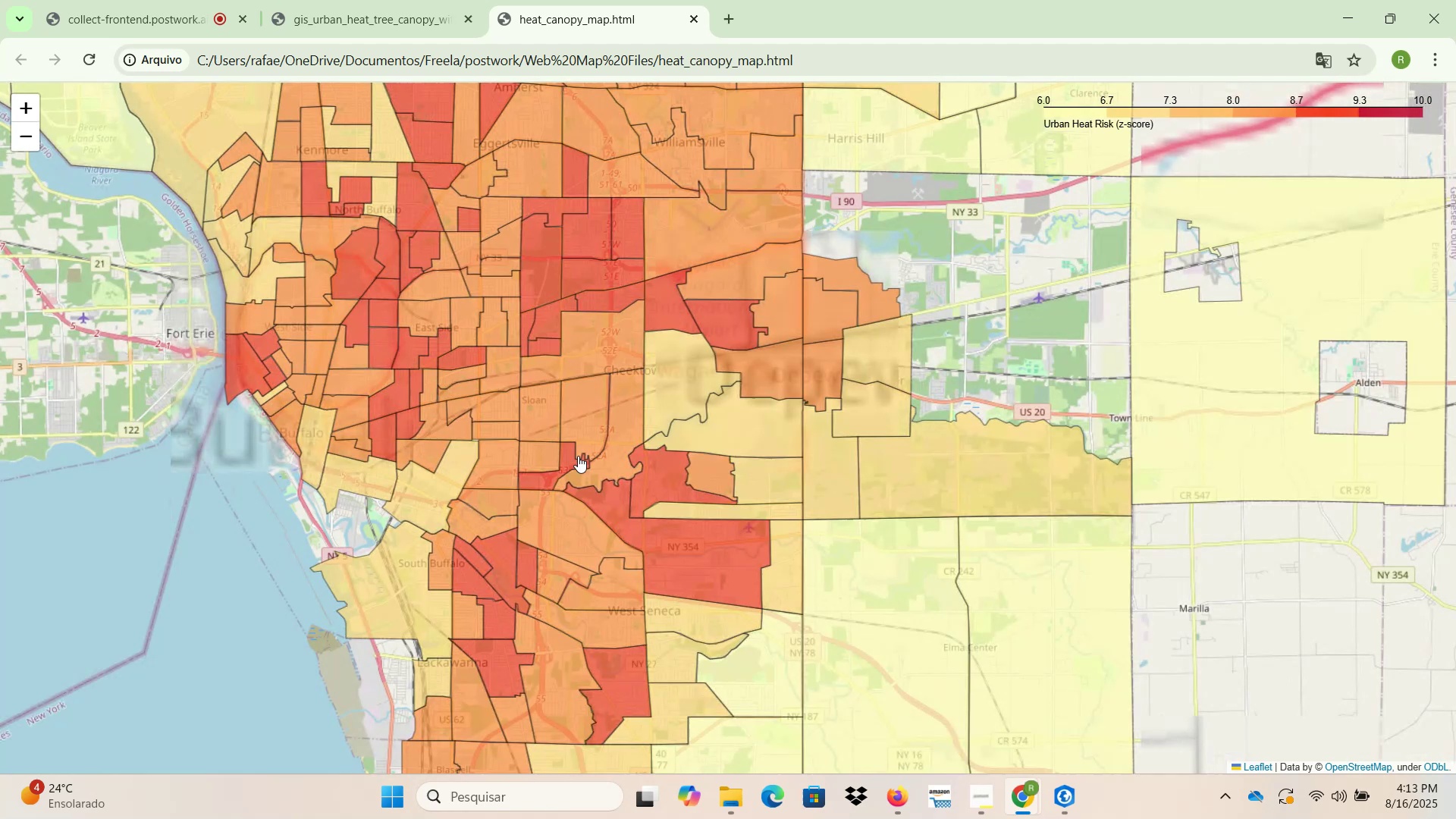 
left_click_drag(start_coordinate=[704, 490], to_coordinate=[482, 369])
 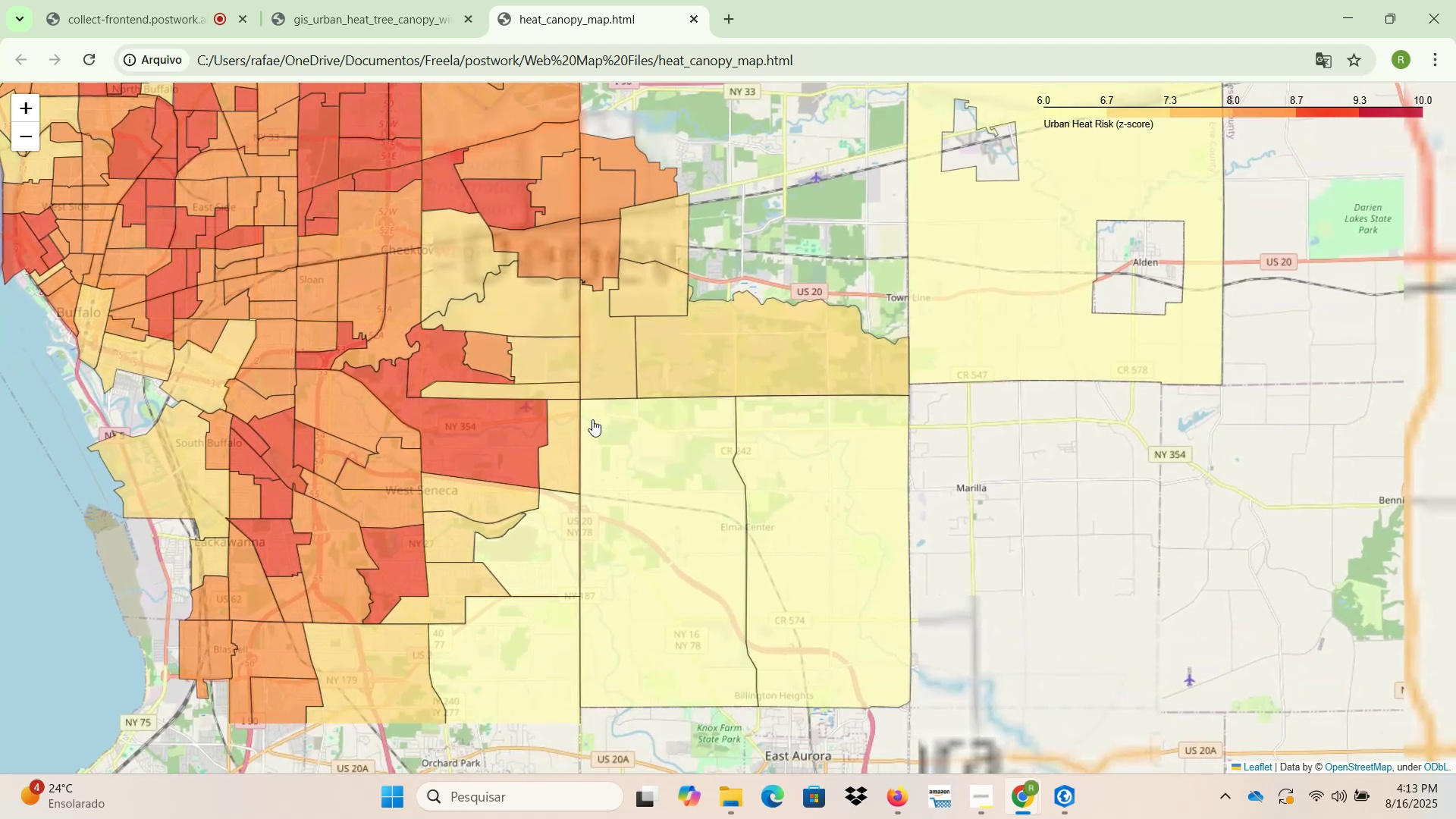 
scroll: coordinate [622, 435], scroll_direction: down, amount: 7.0
 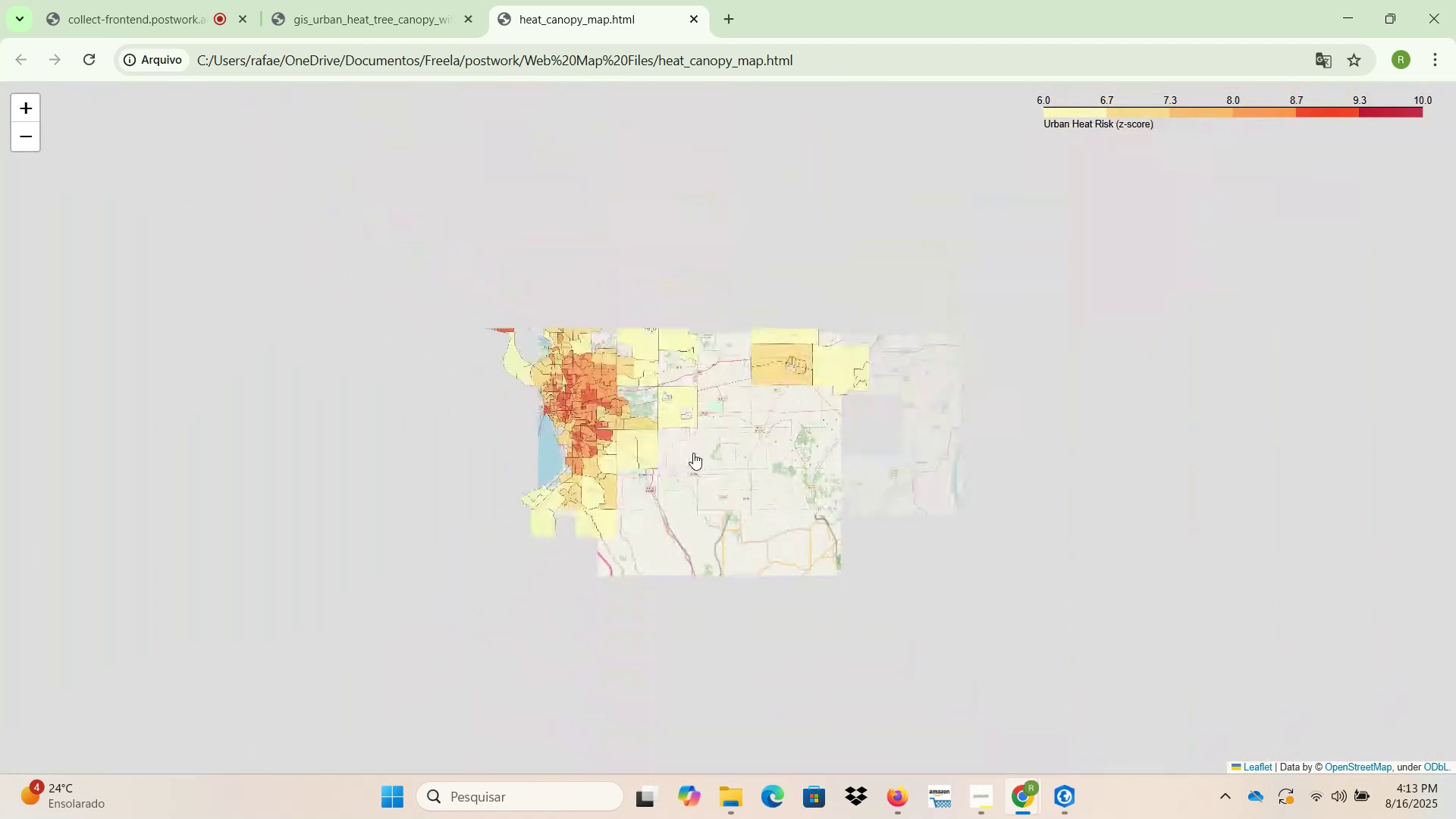 
left_click_drag(start_coordinate=[839, 497], to_coordinate=[510, 304])
 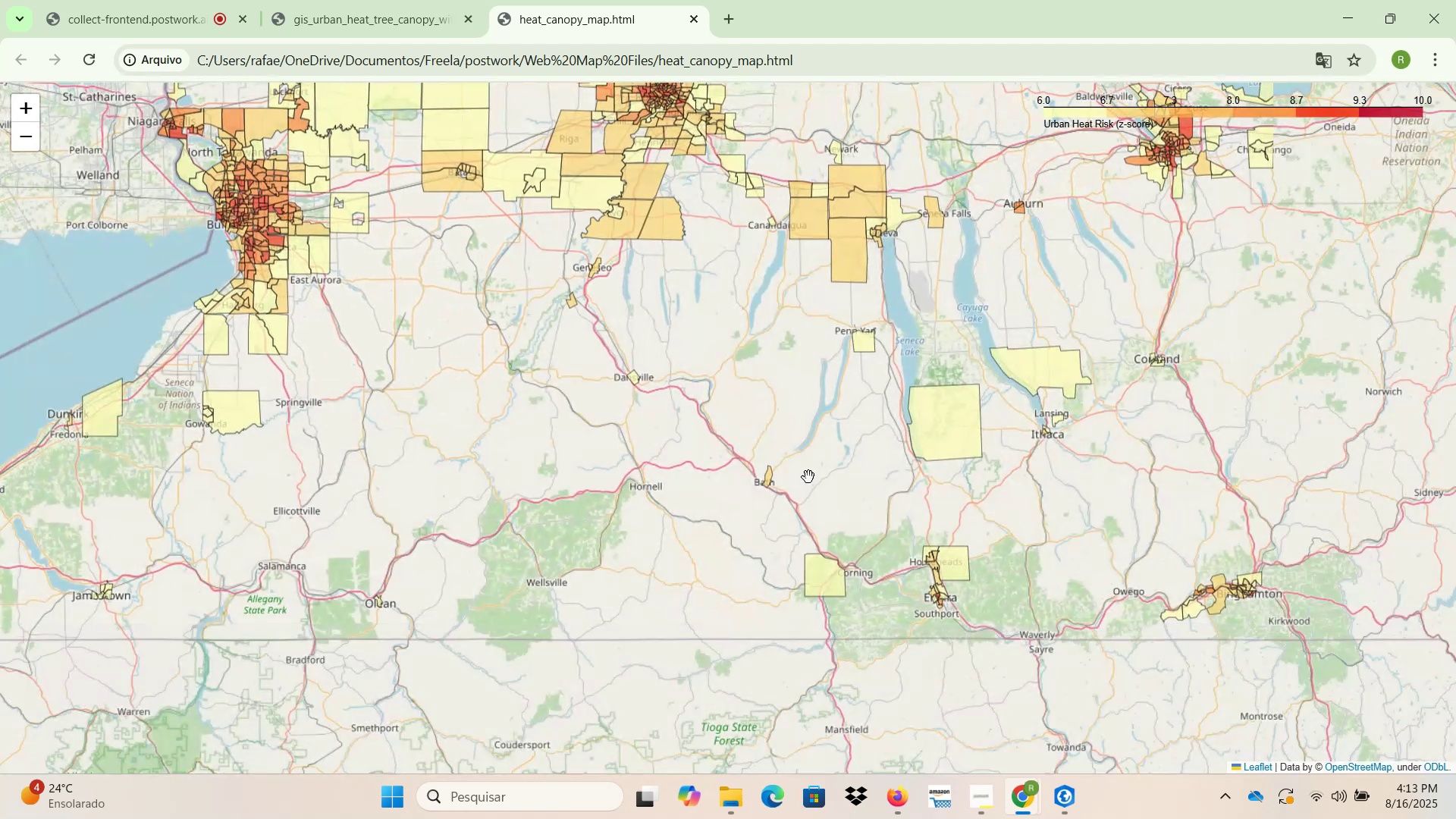 
left_click_drag(start_coordinate=[1046, 560], to_coordinate=[560, 312])
 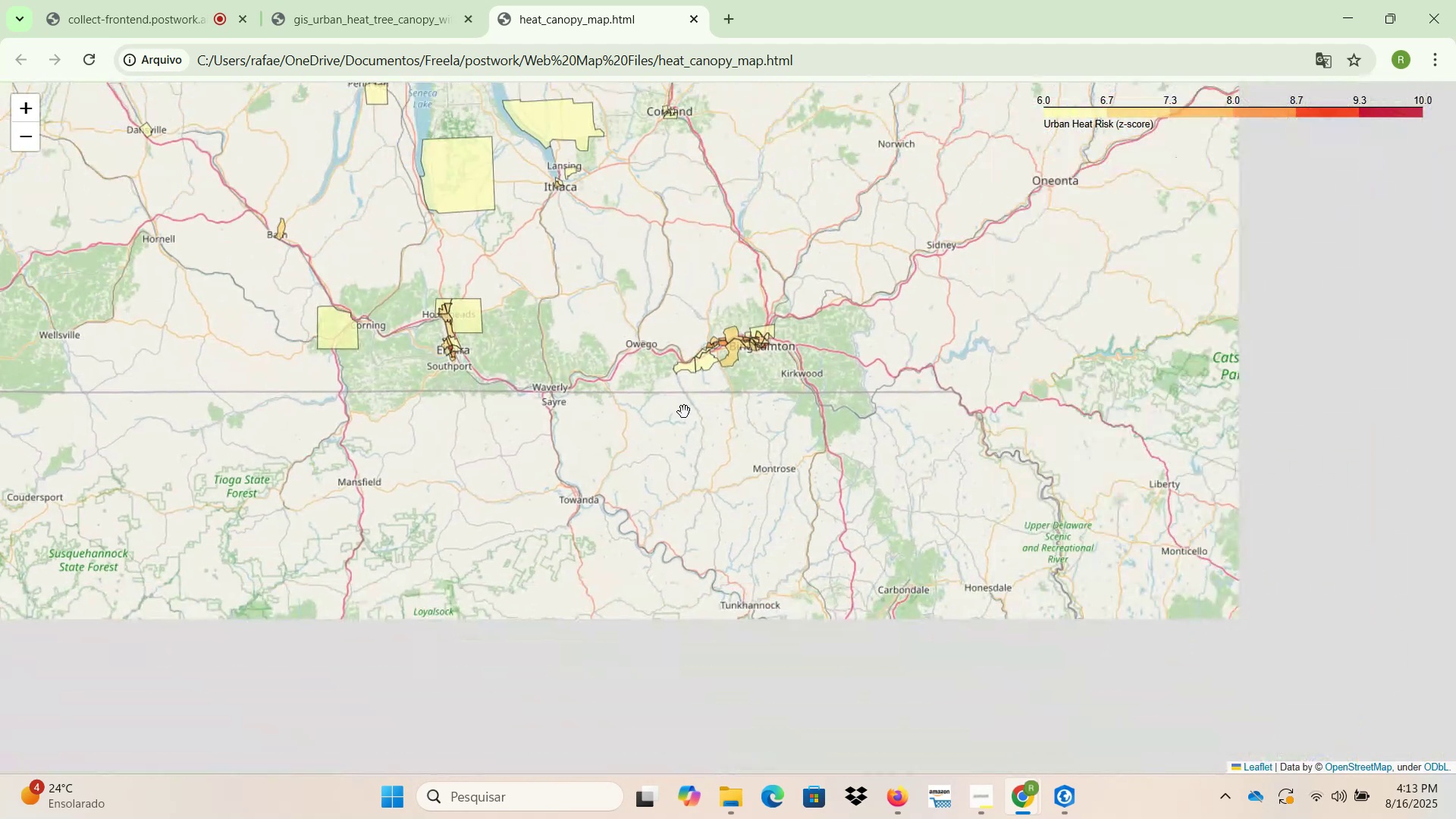 
left_click_drag(start_coordinate=[976, 513], to_coordinate=[777, 328])
 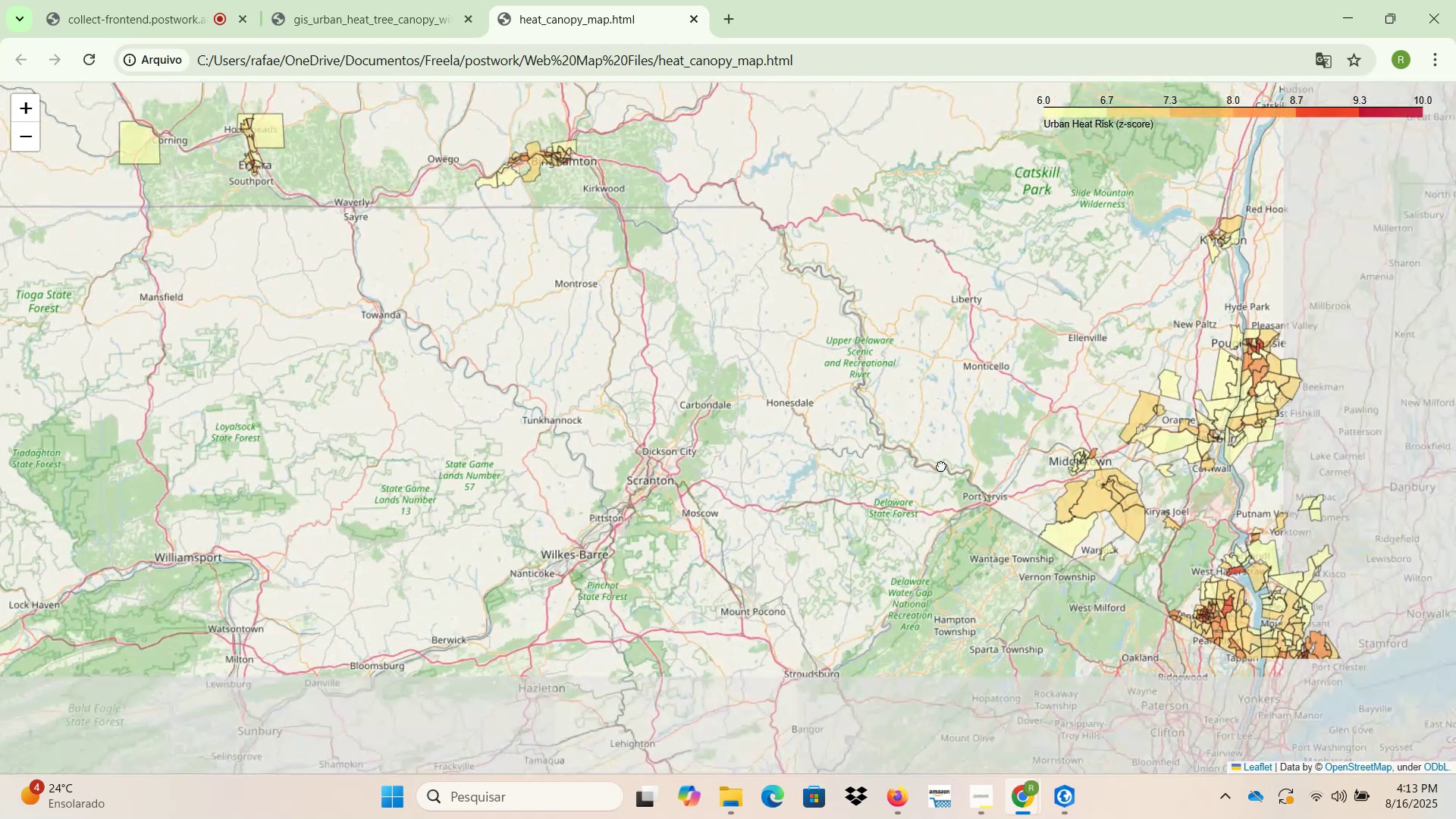 
left_click_drag(start_coordinate=[1106, 532], to_coordinate=[614, 290])
 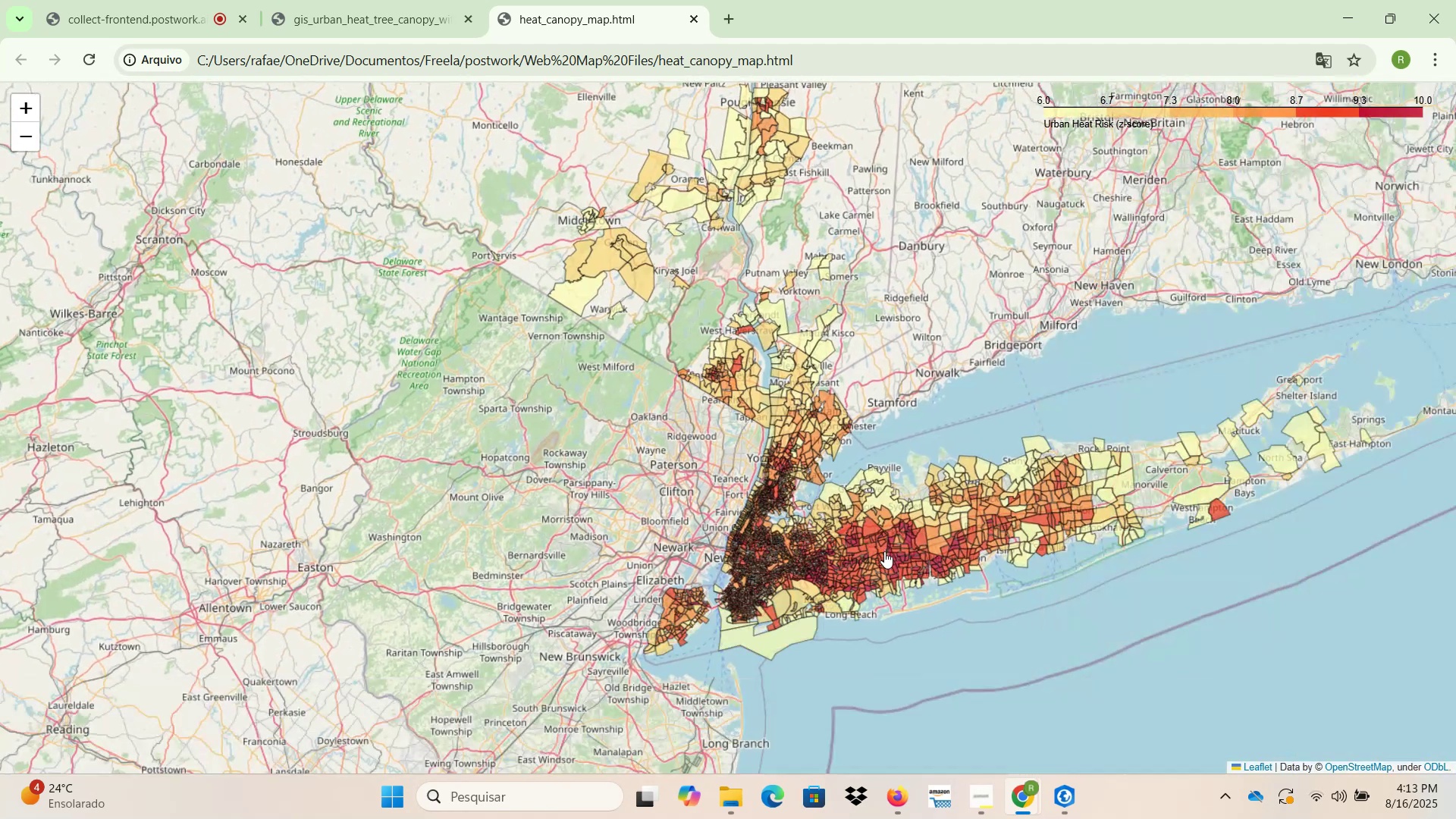 
scroll: coordinate [649, 593], scroll_direction: up, amount: 9.0
 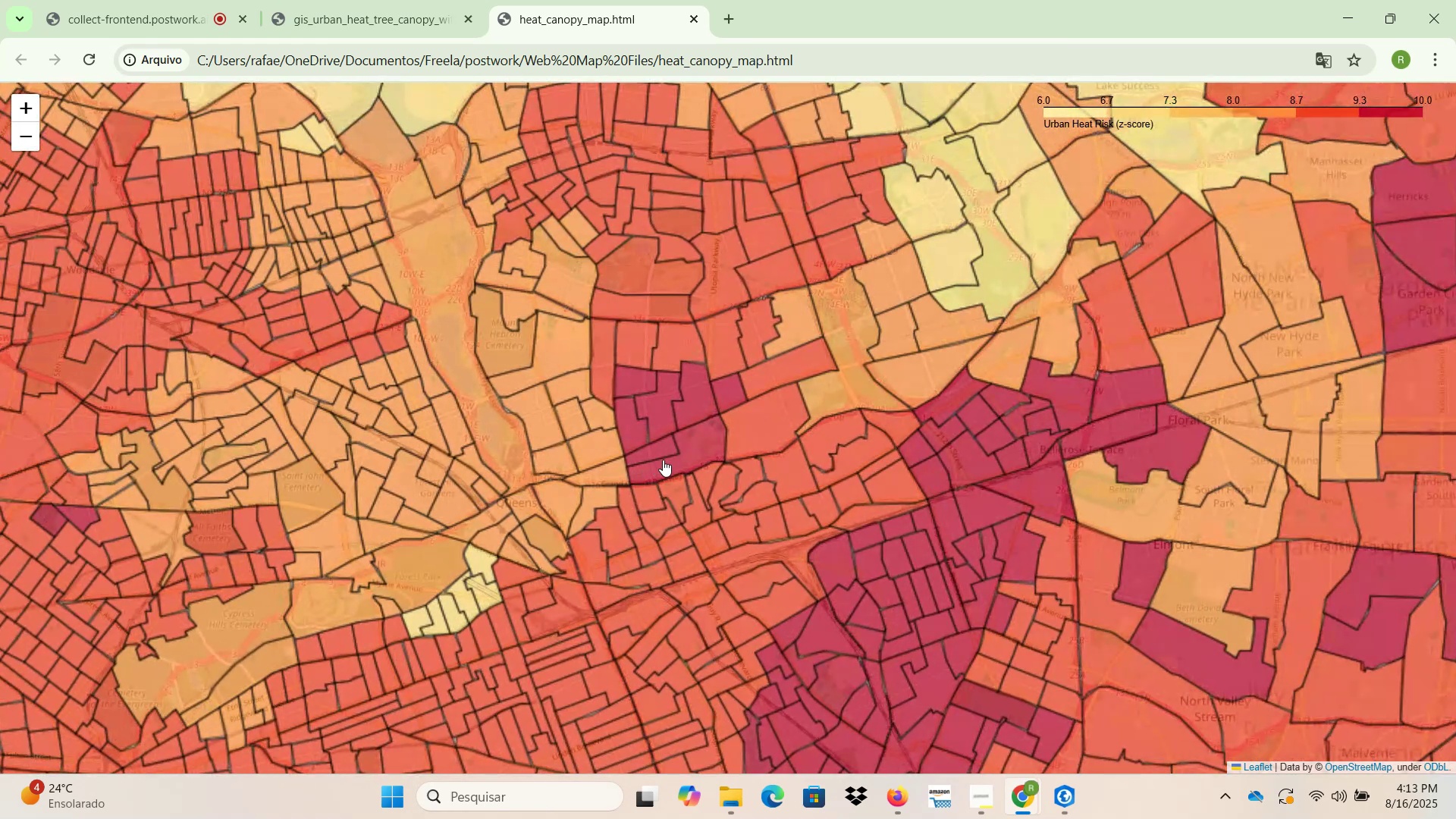 
left_click([698, 442])
 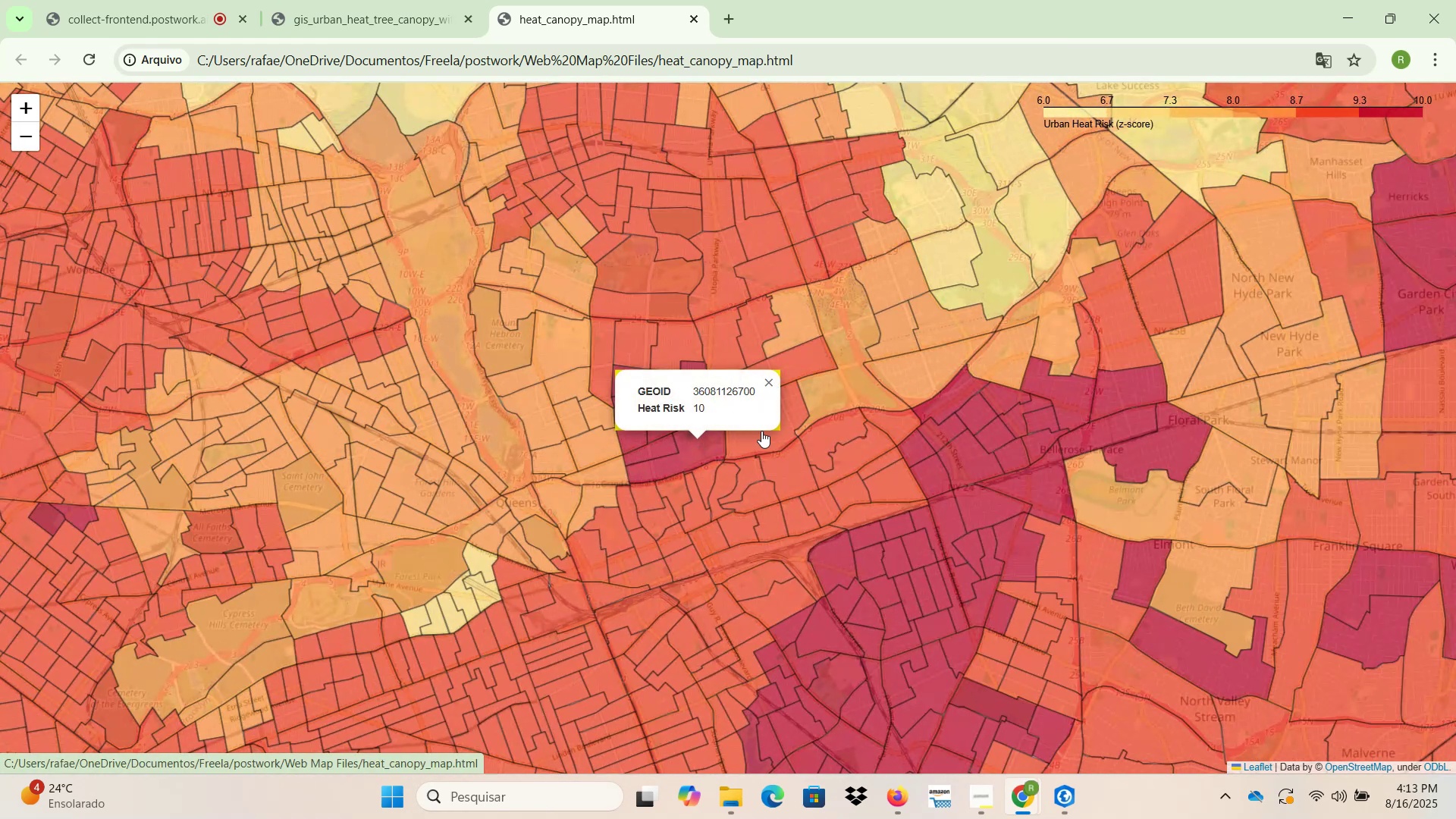 
left_click([768, 383])
 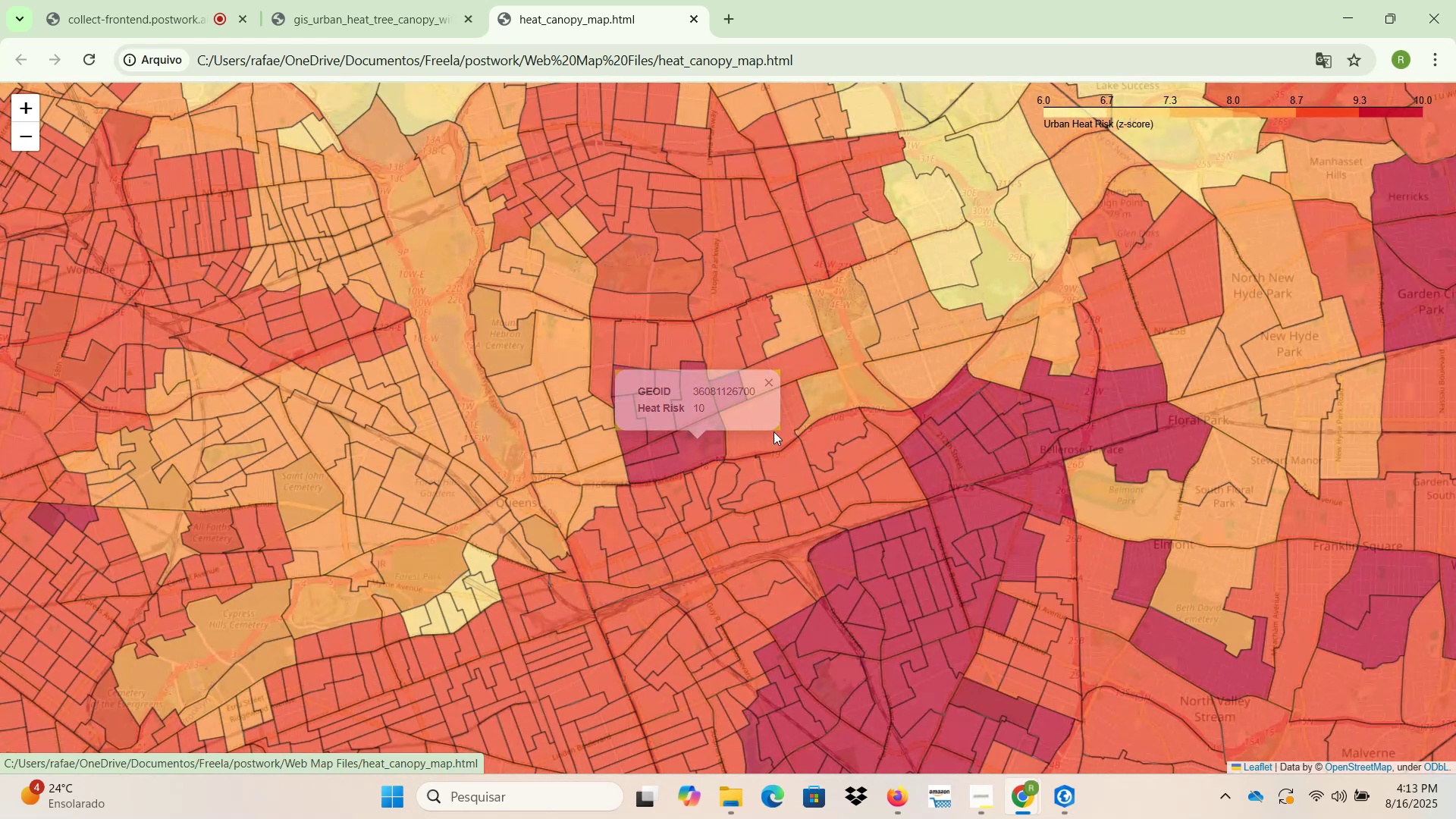 
scroll: coordinate [772, 468], scroll_direction: down, amount: 1.0
 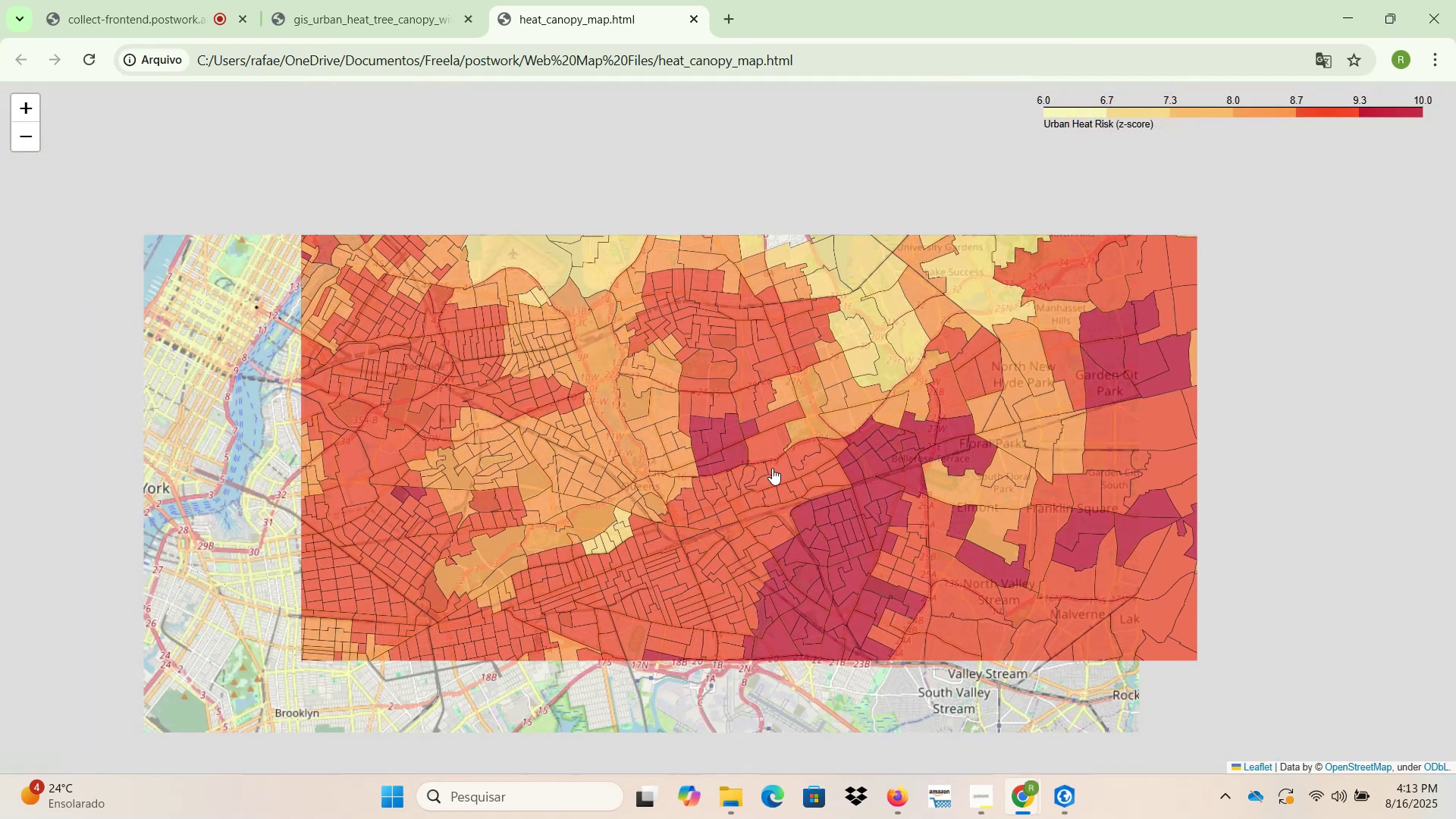 
scroll: coordinate [772, 468], scroll_direction: up, amount: 1.0
 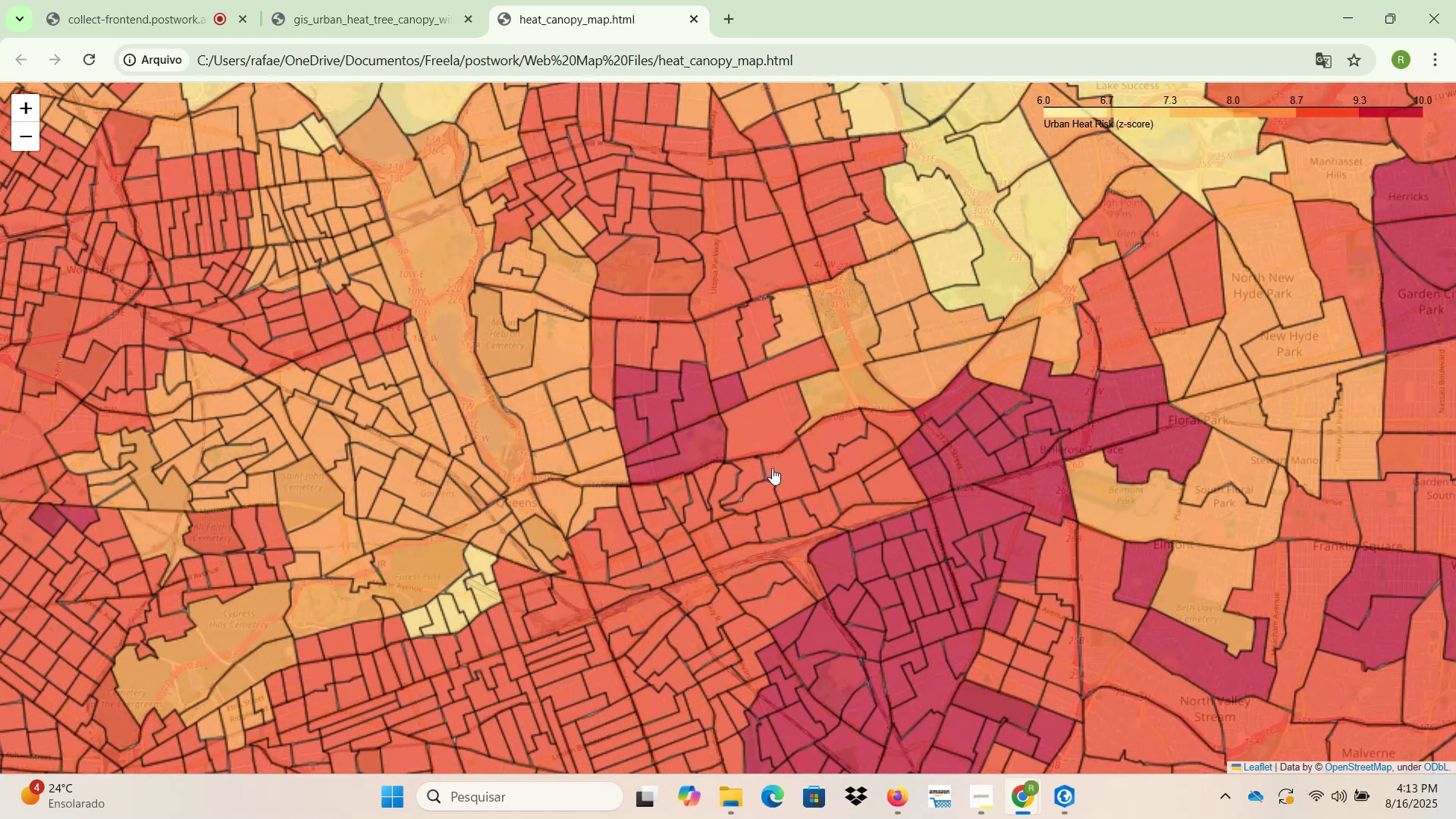 
scroll: coordinate [772, 468], scroll_direction: none, amount: 0.0
 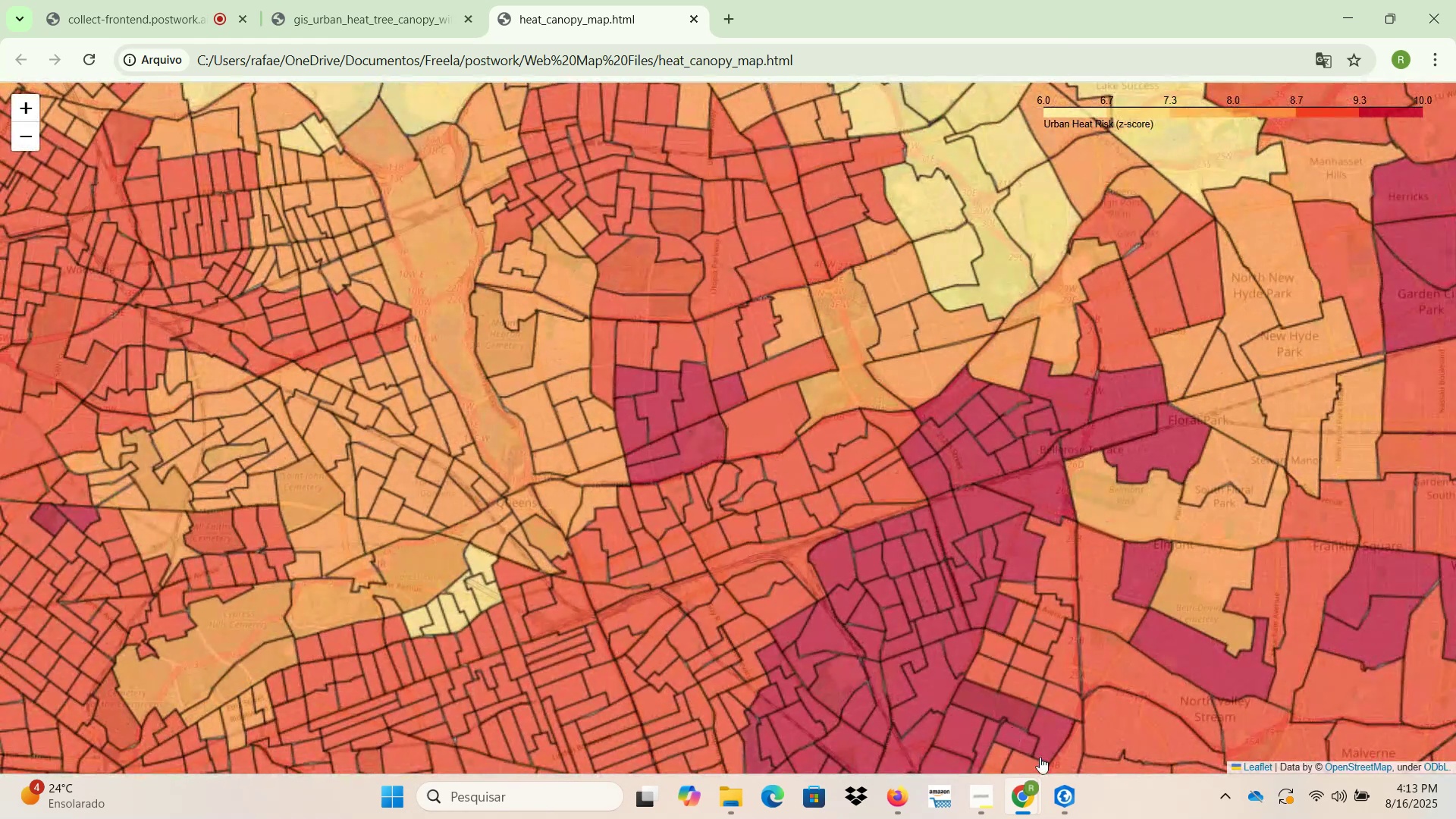 
left_click([1067, 792])
 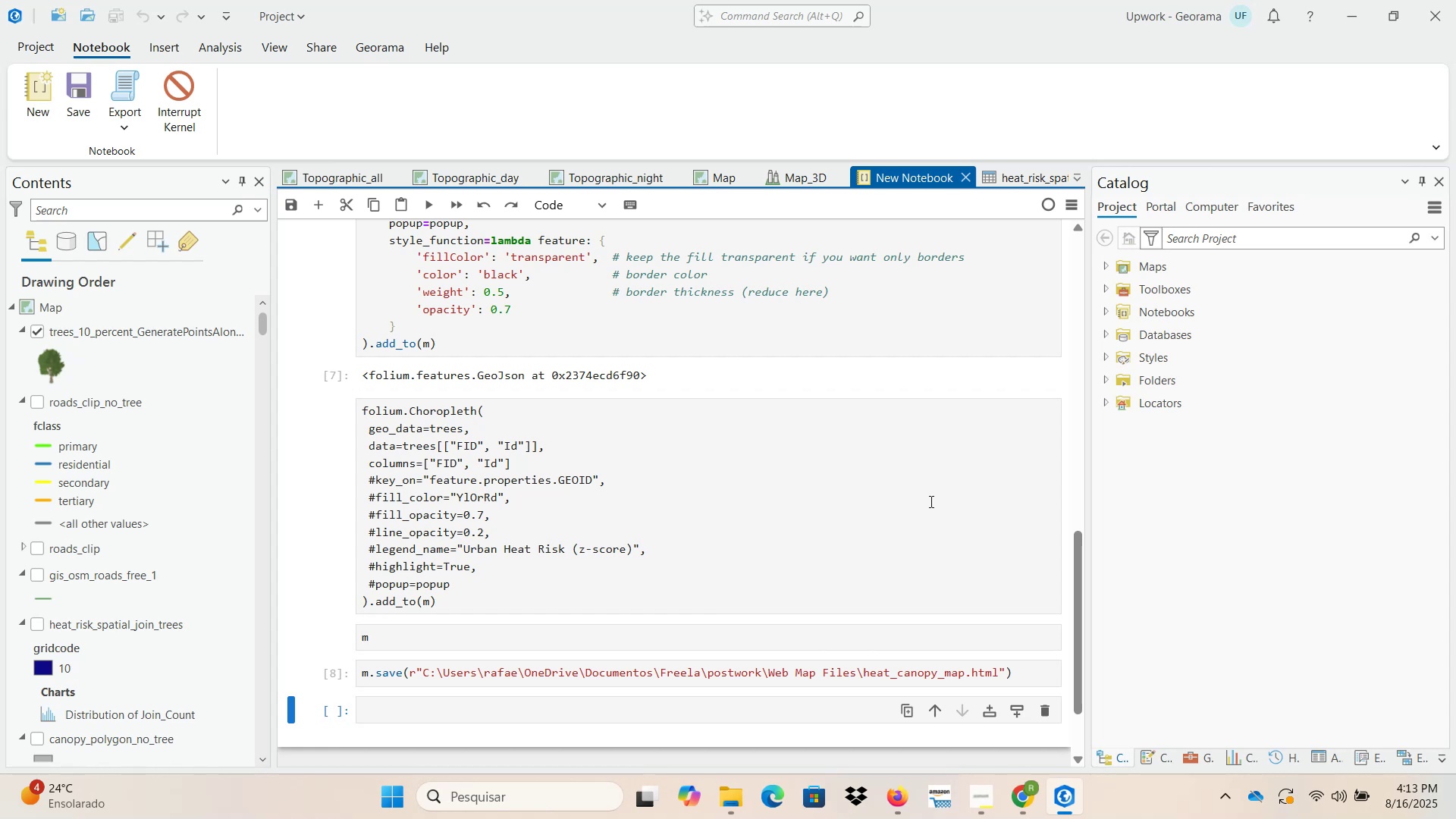 
wait(9.05)
 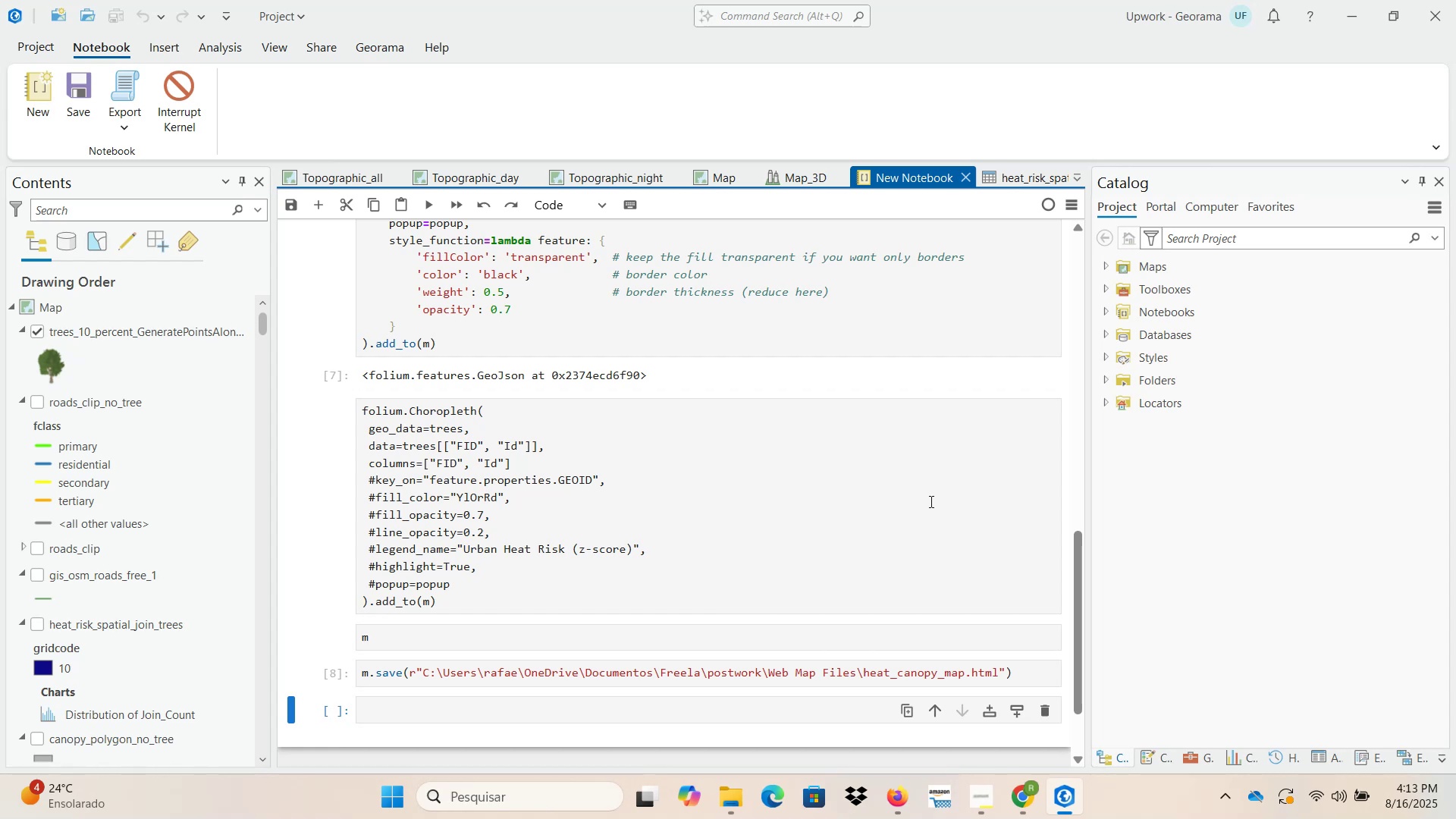 
left_click([559, 443])
 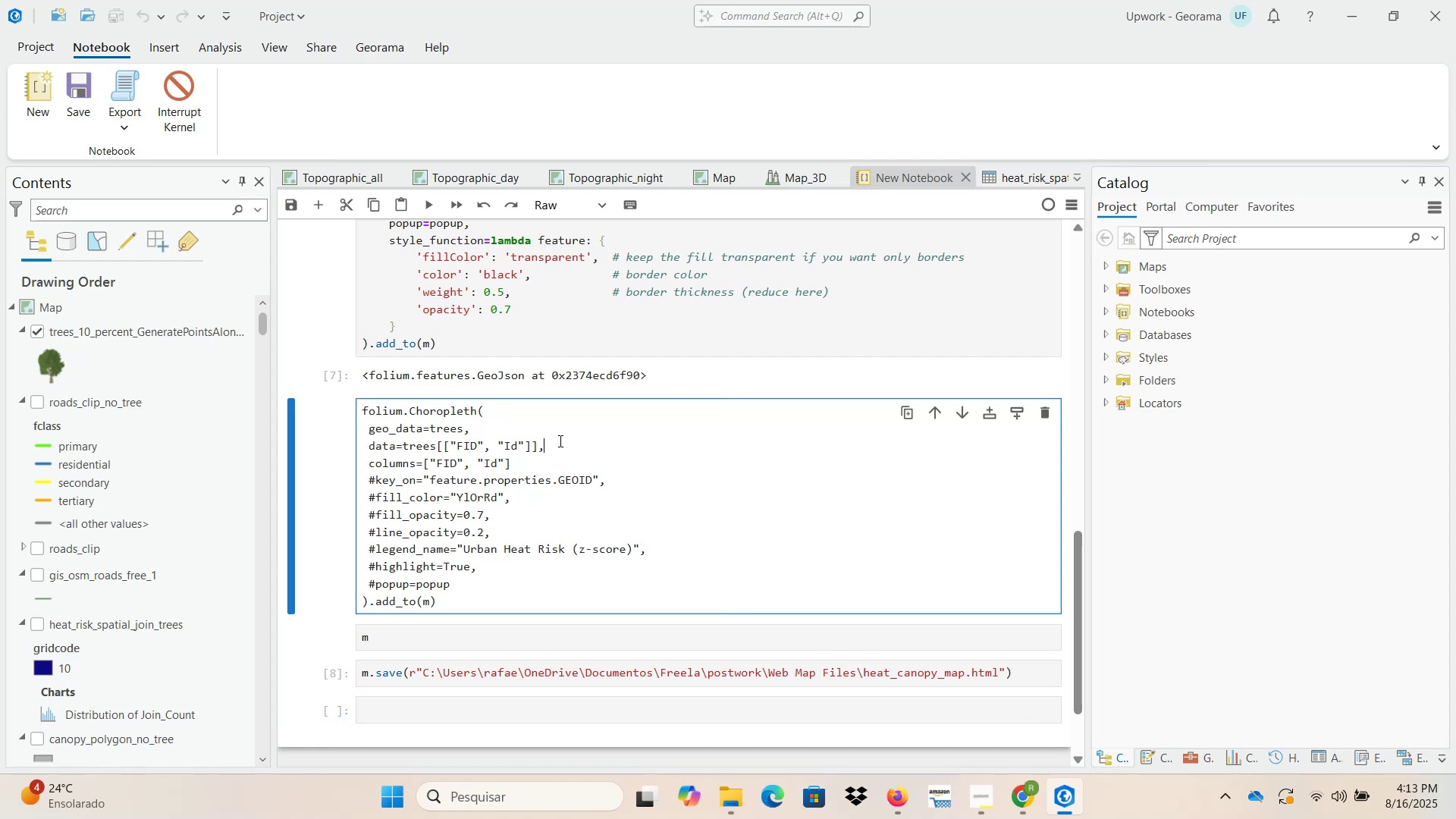 
key(Backspace)
 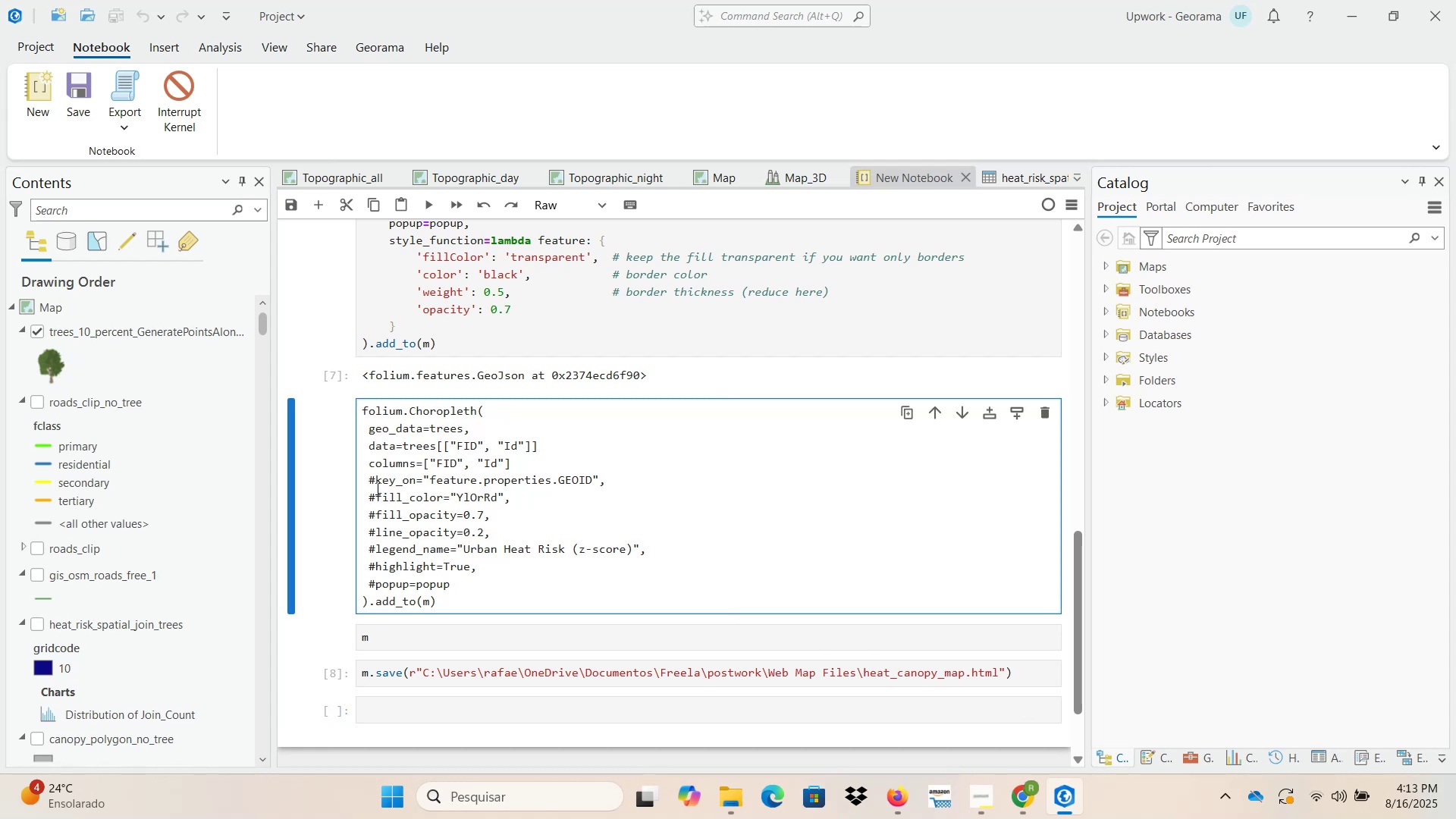 
left_click([367, 463])
 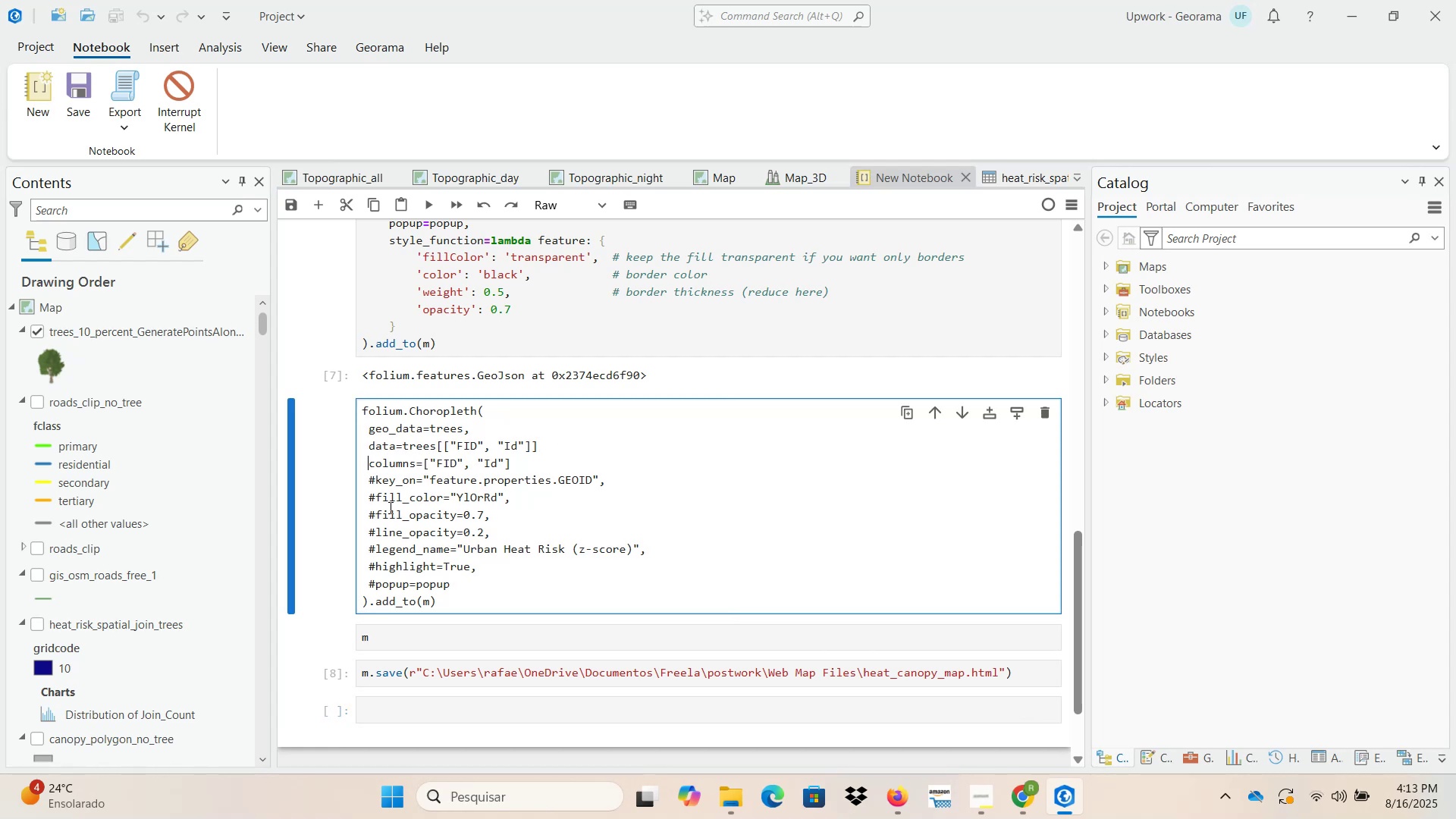 
key(Shift+3)
 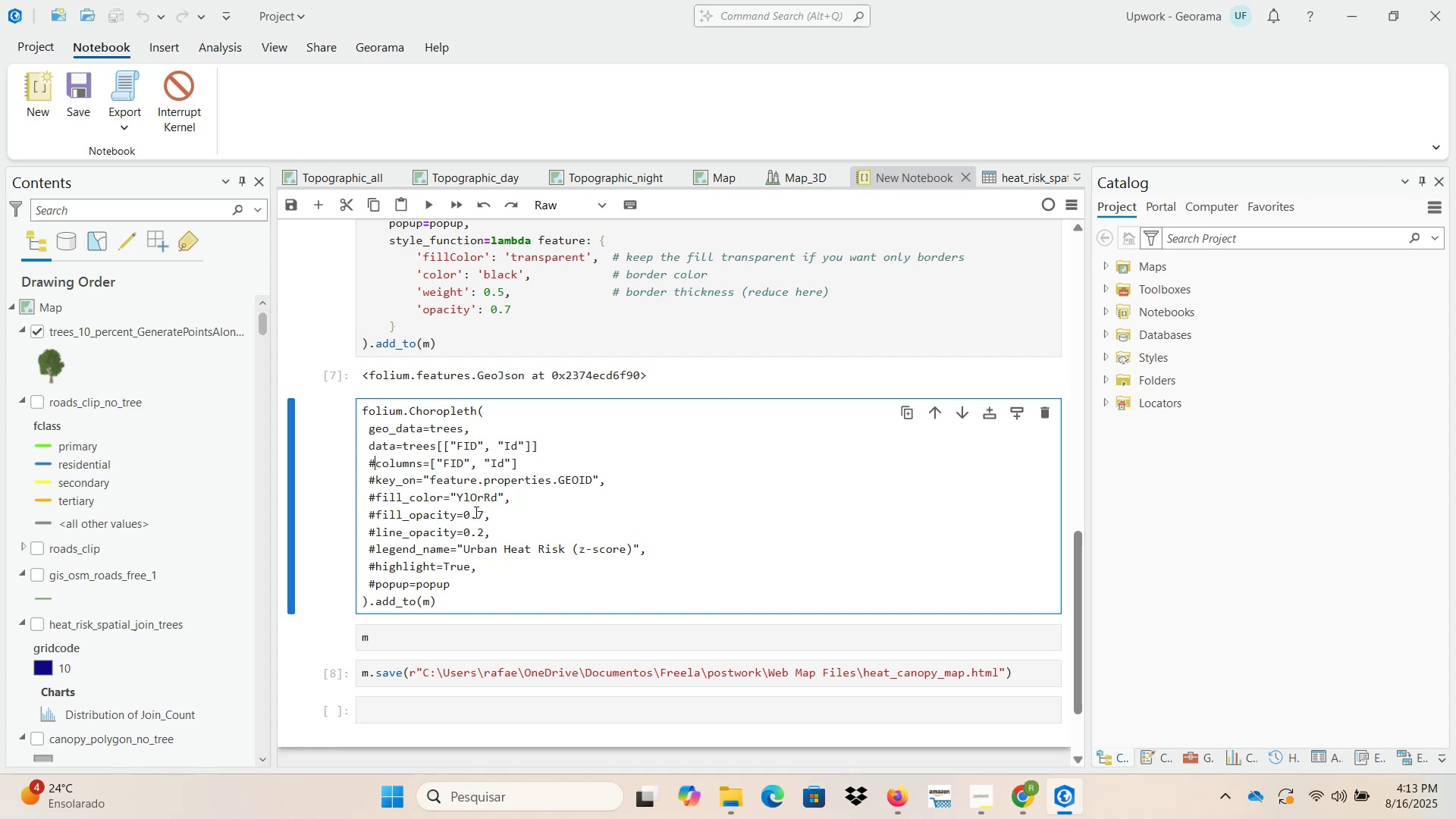 
wait(7.17)
 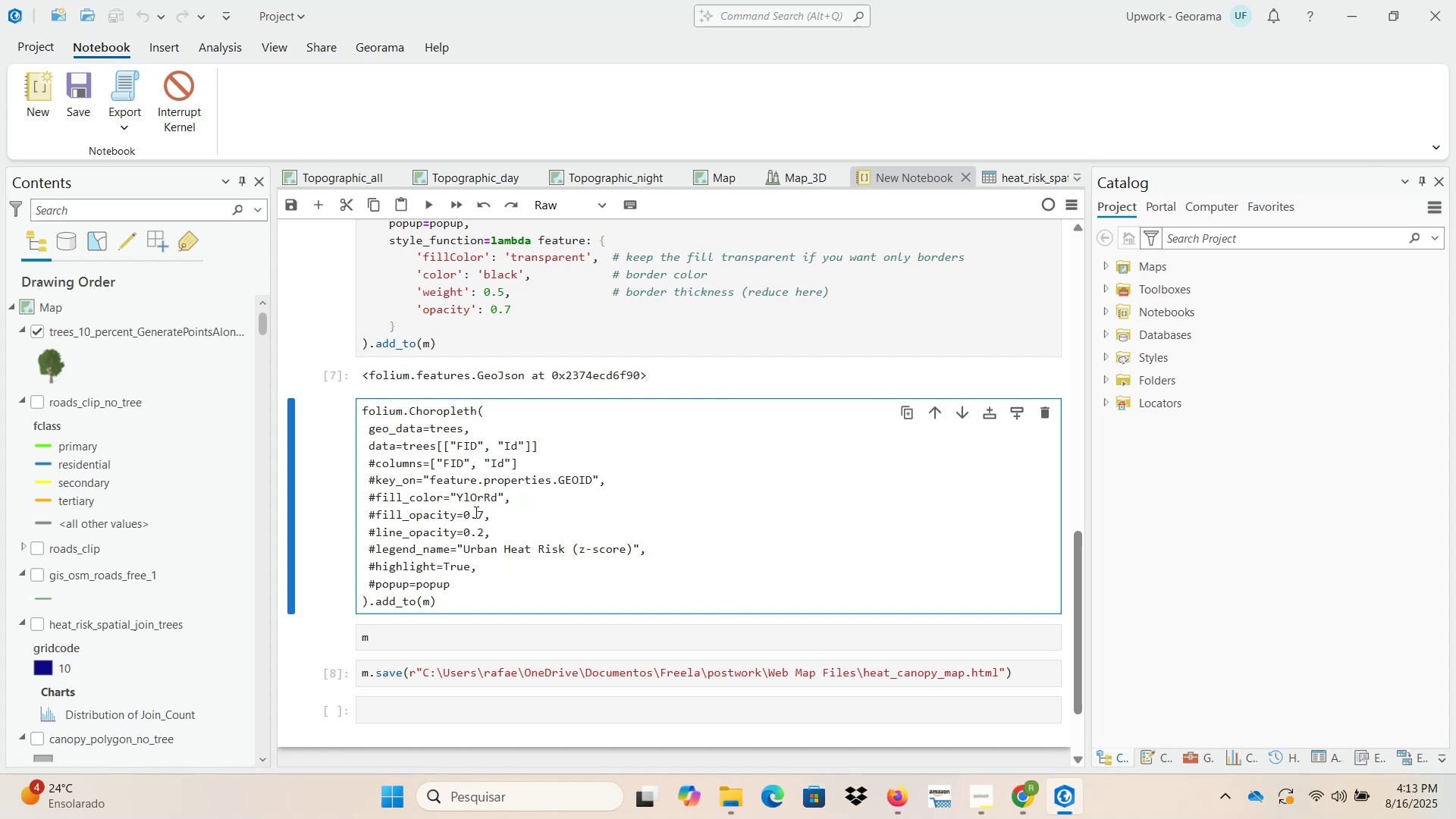 
left_click([465, 513])
 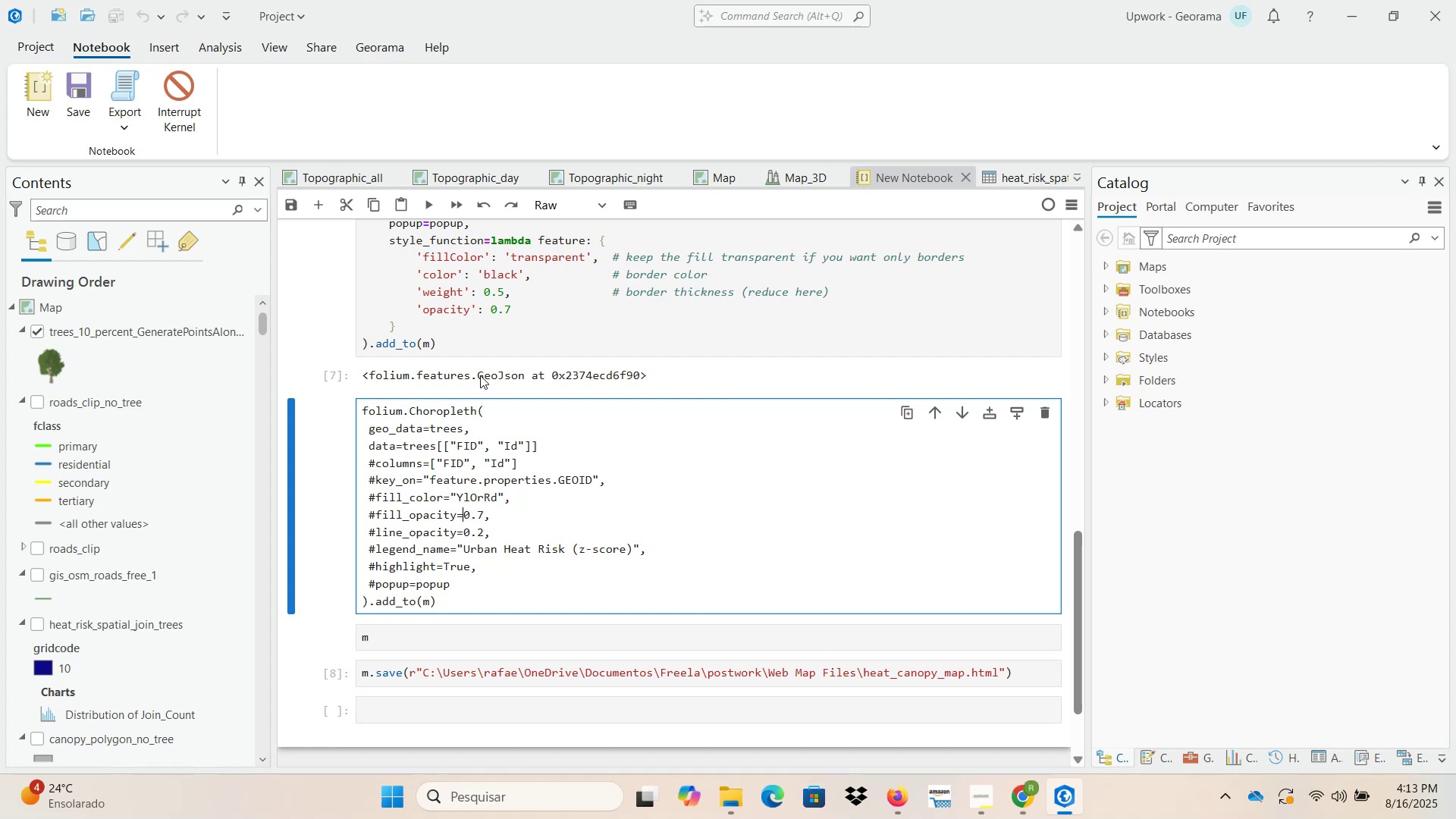 
right_click([617, 409])
 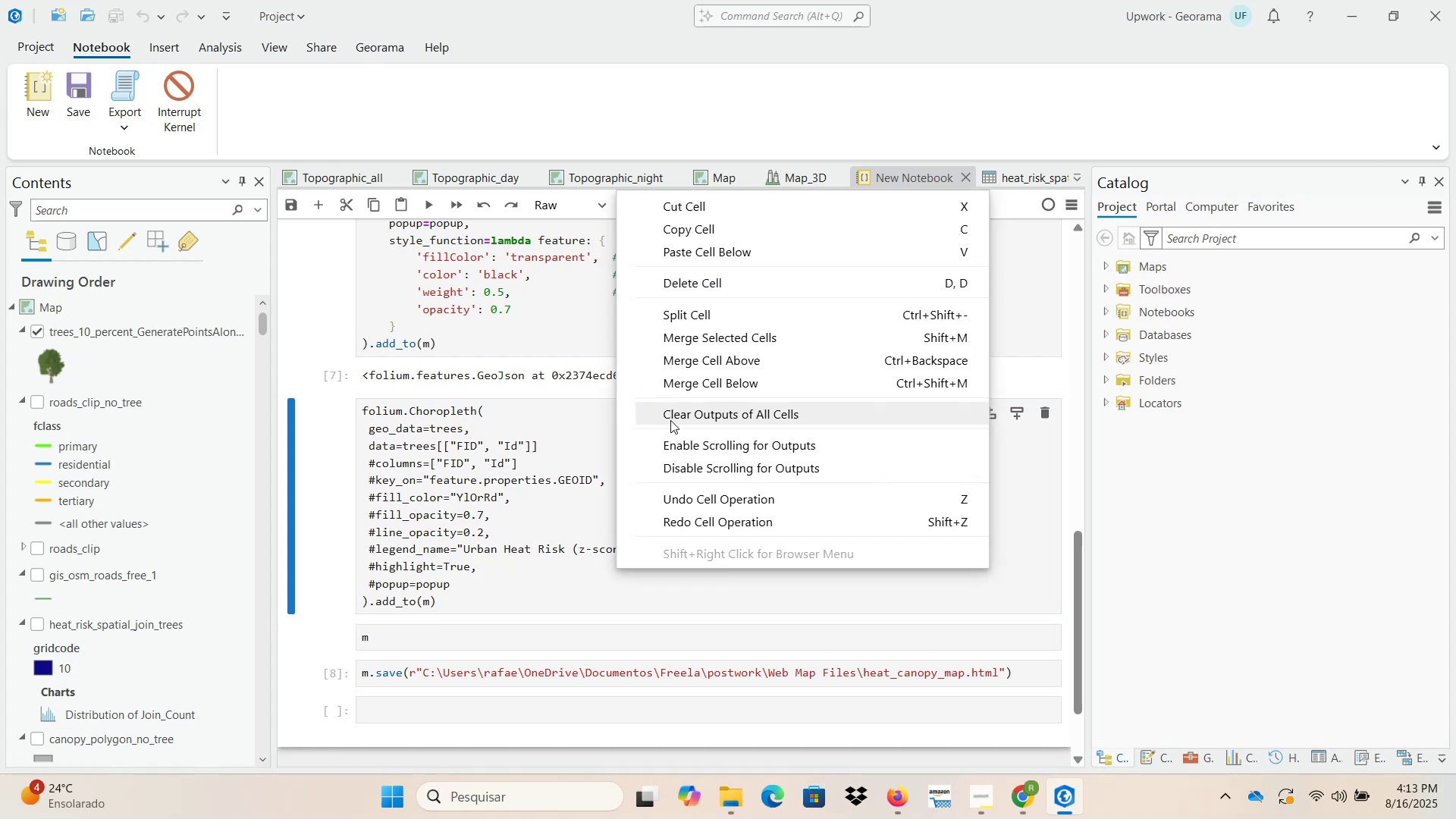 
left_click([674, 419])
 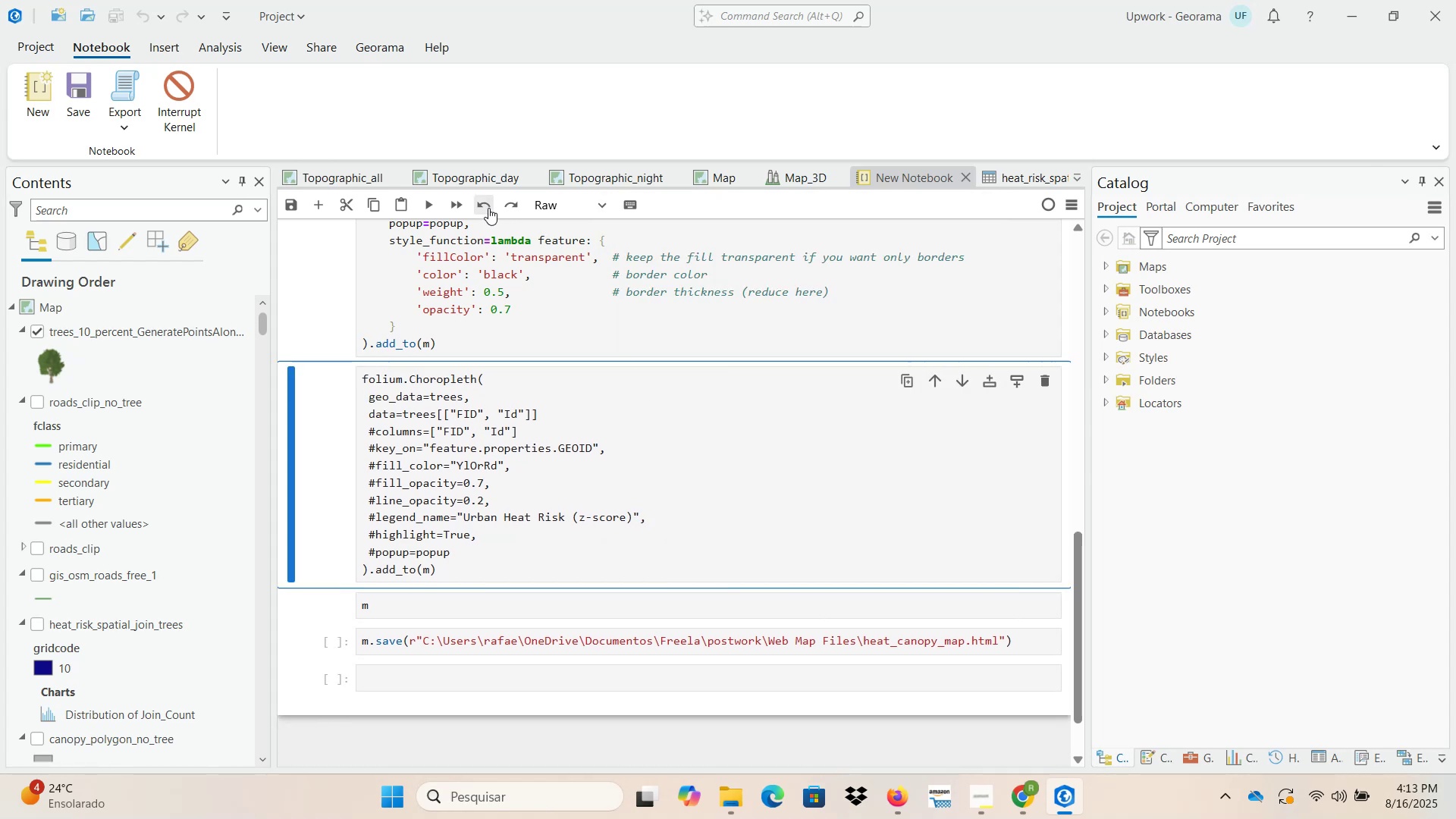 
left_click([458, 202])
 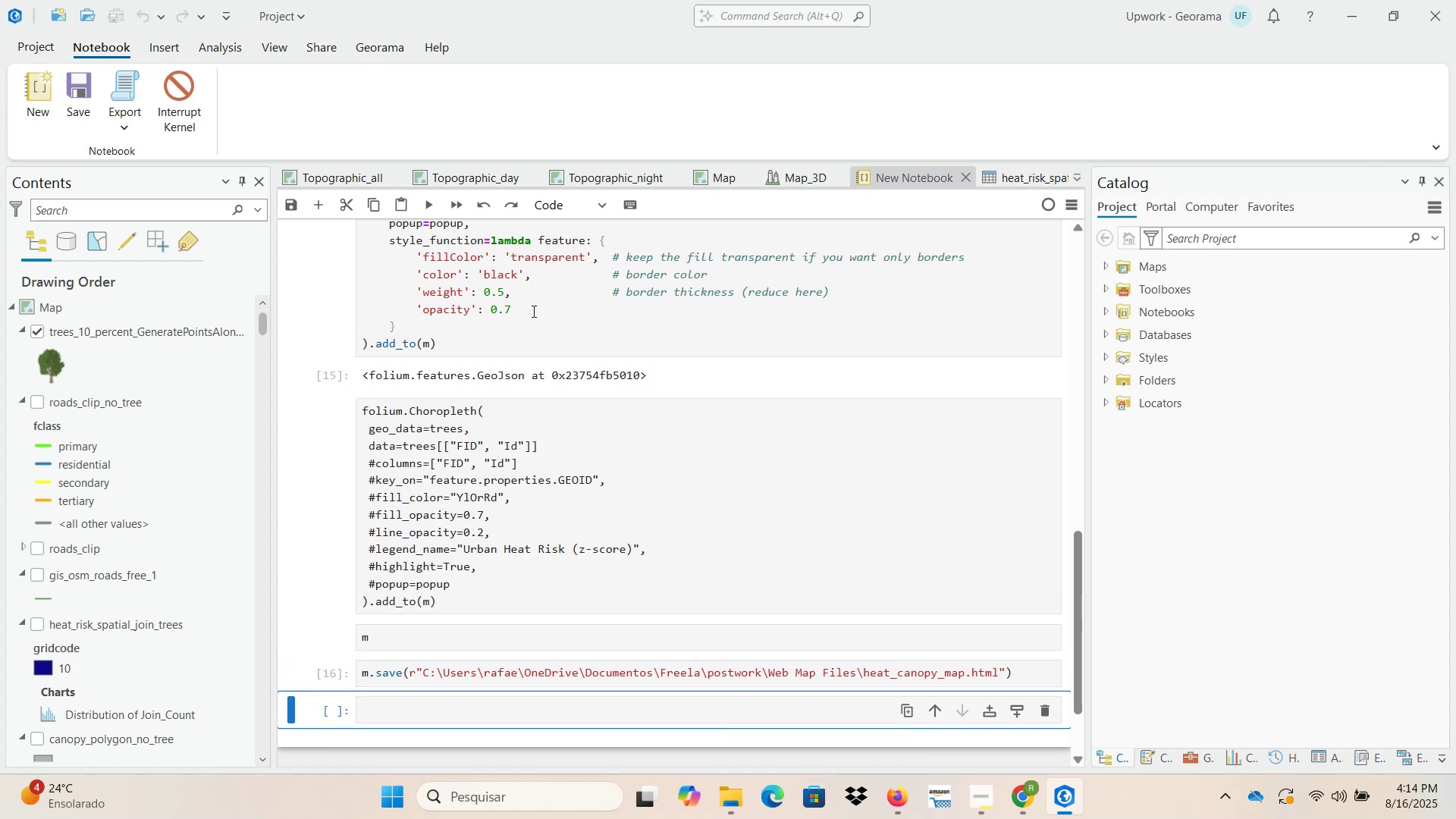 
wait(29.74)
 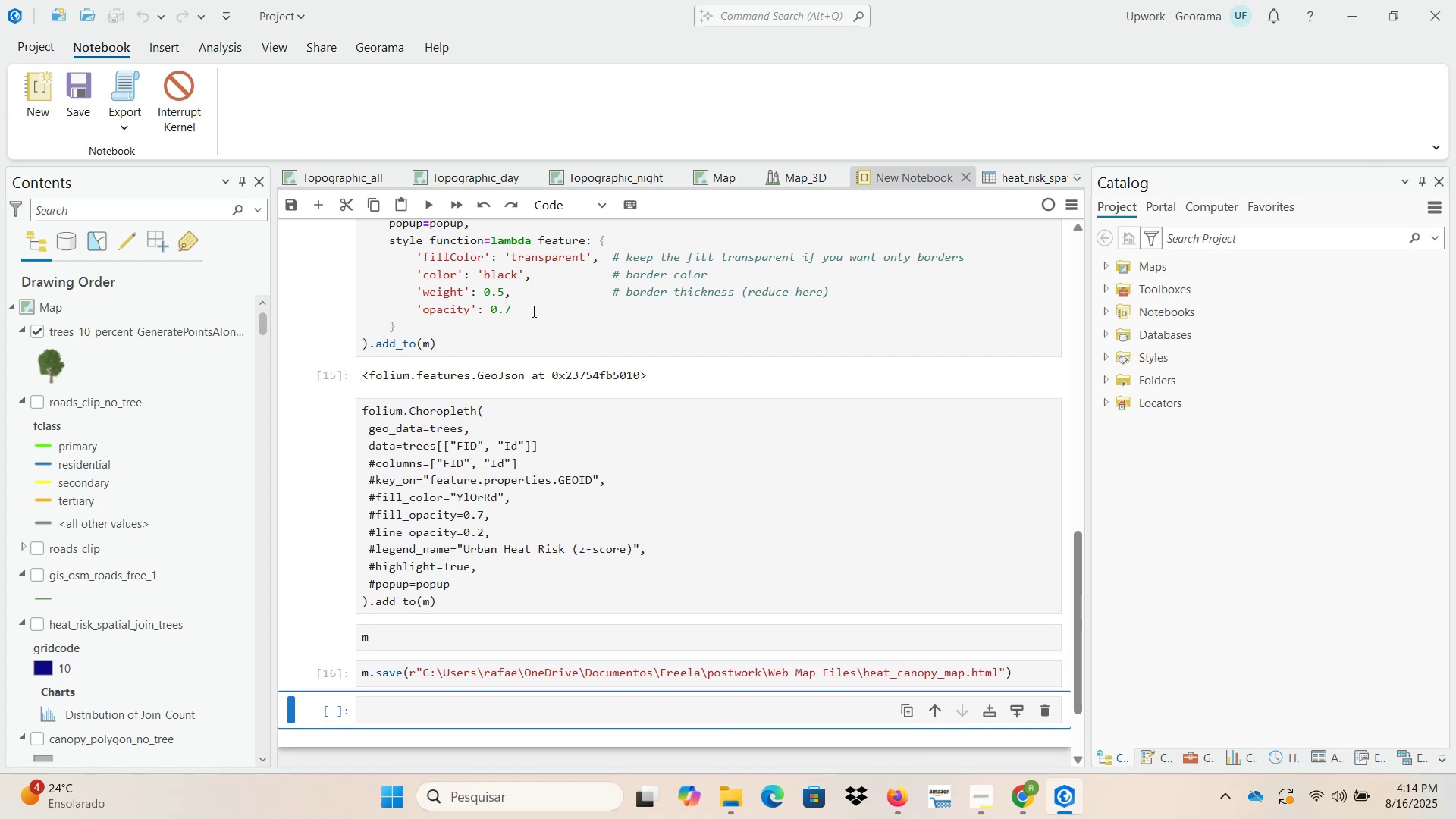 
double_click([357, 173])
 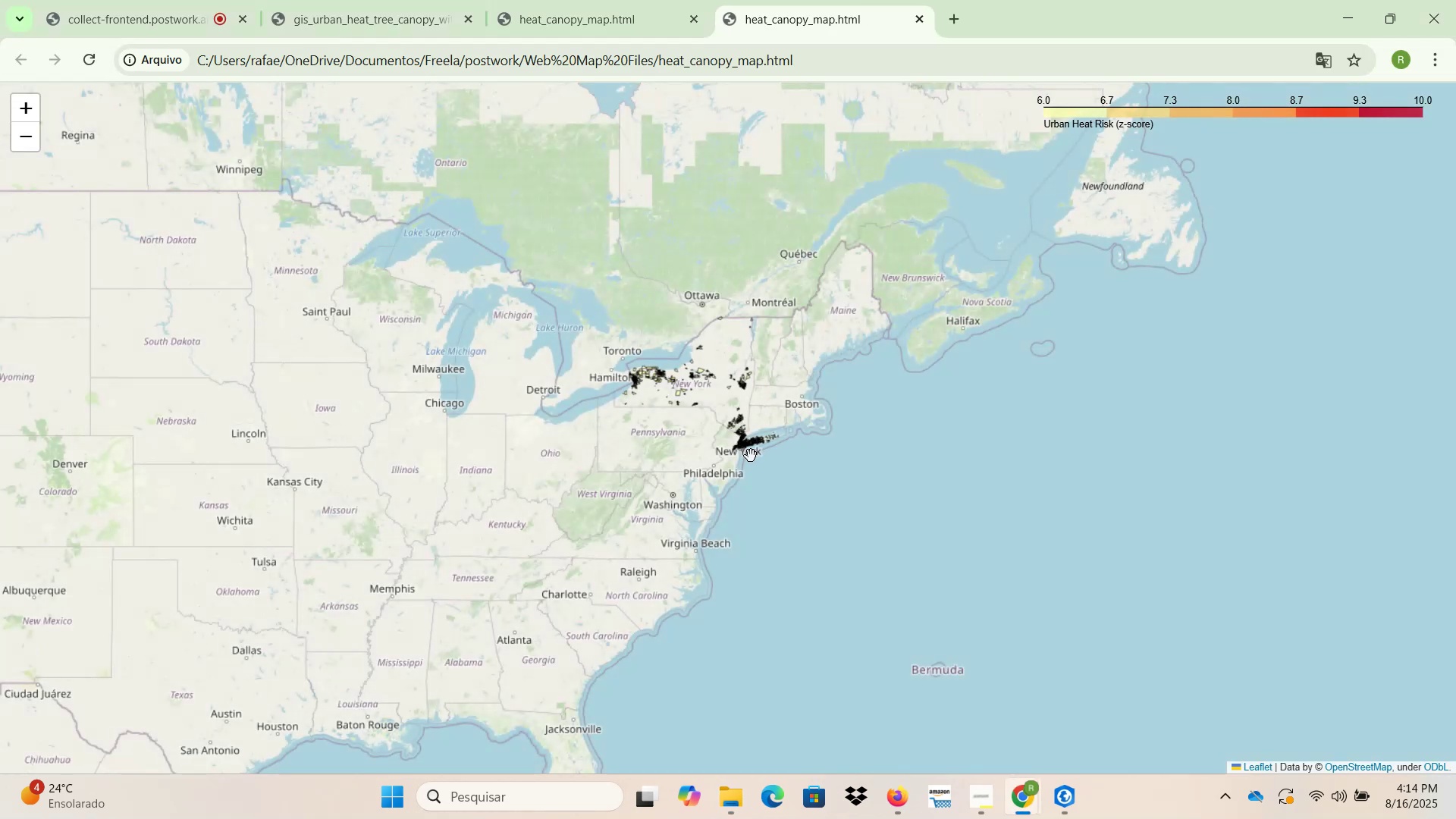 
wait(6.21)
 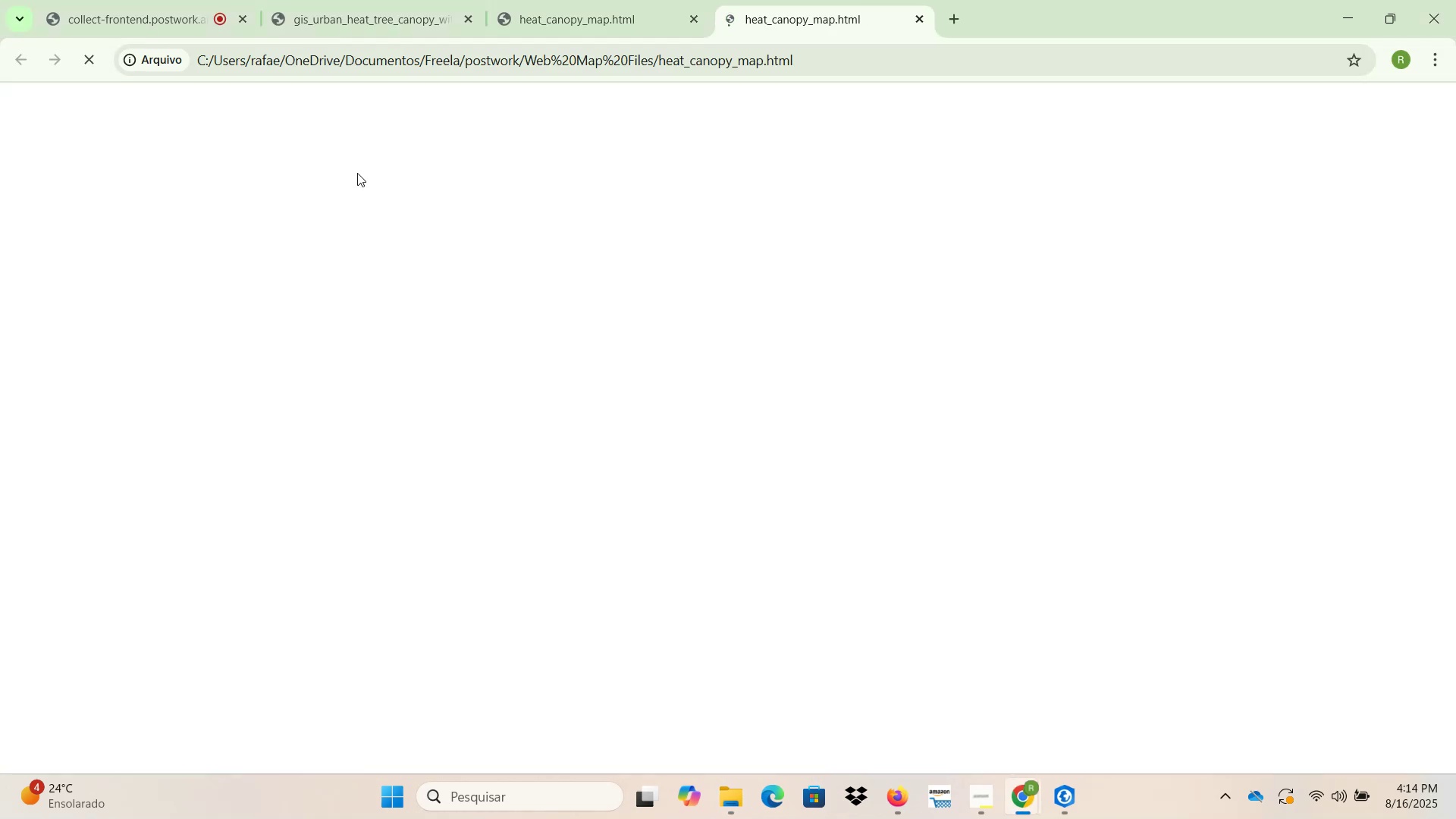 
scroll: coordinate [748, 445], scroll_direction: up, amount: 4.0
 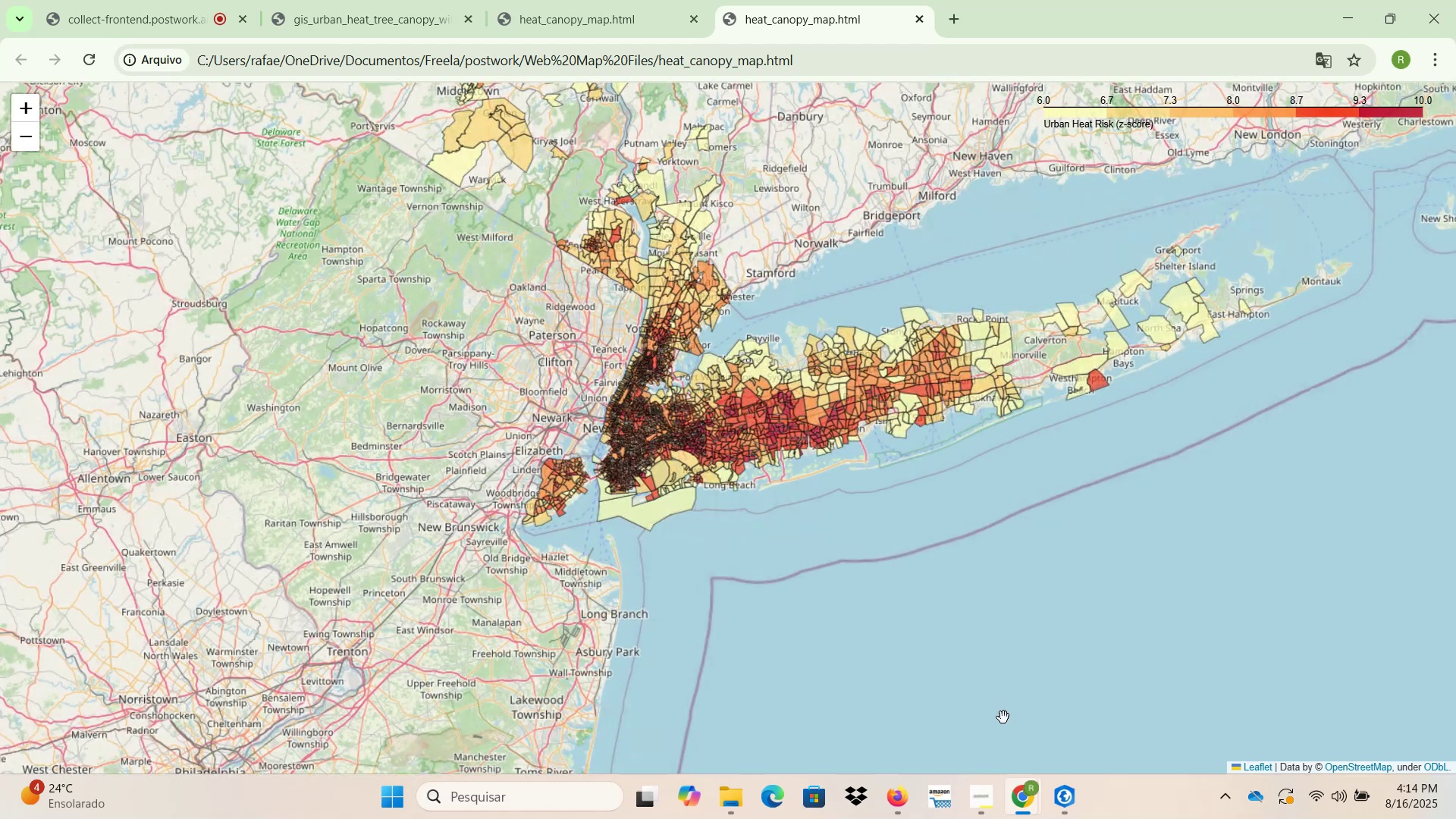 
left_click([1070, 801])
 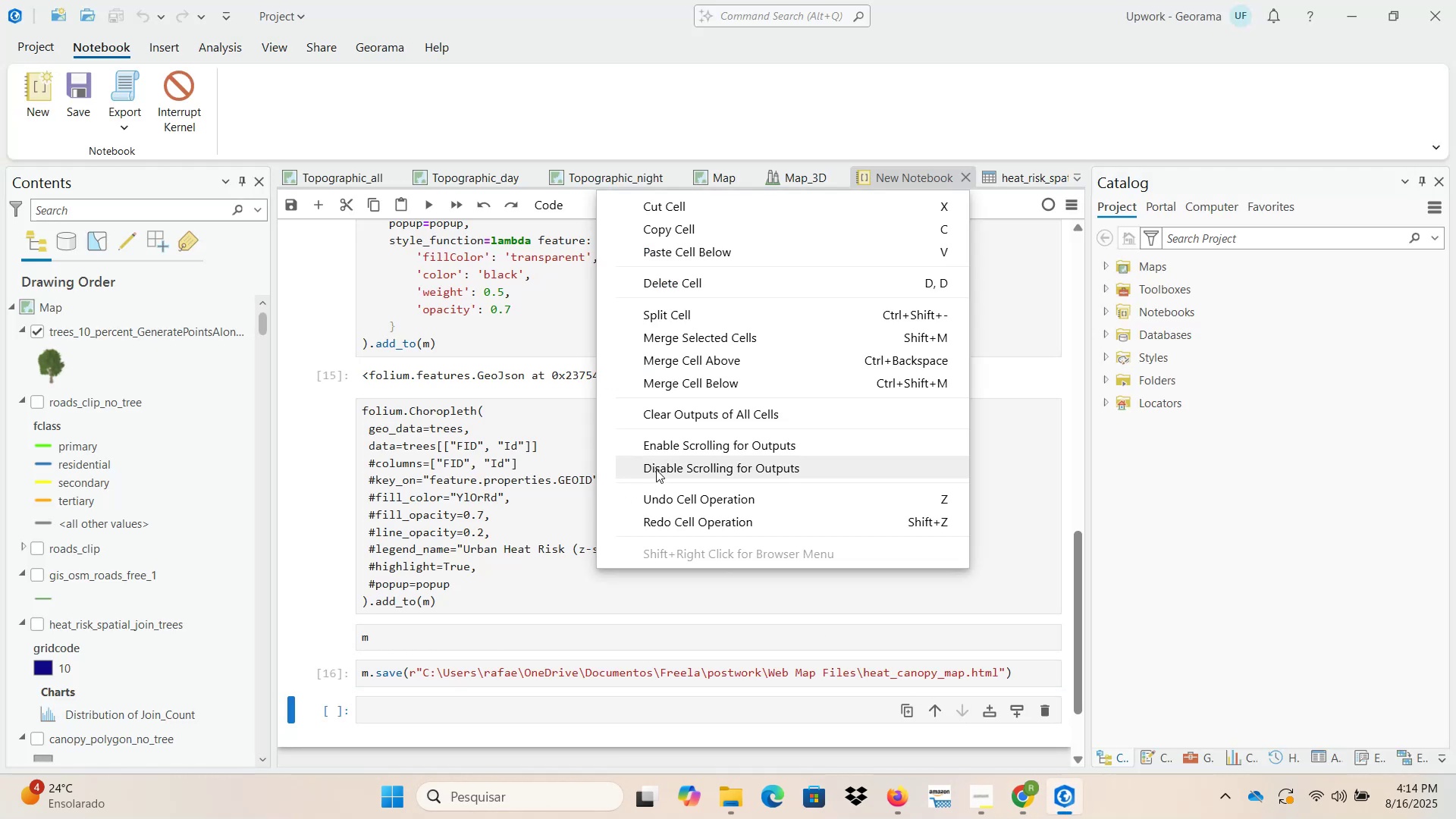 
left_click([680, 414])
 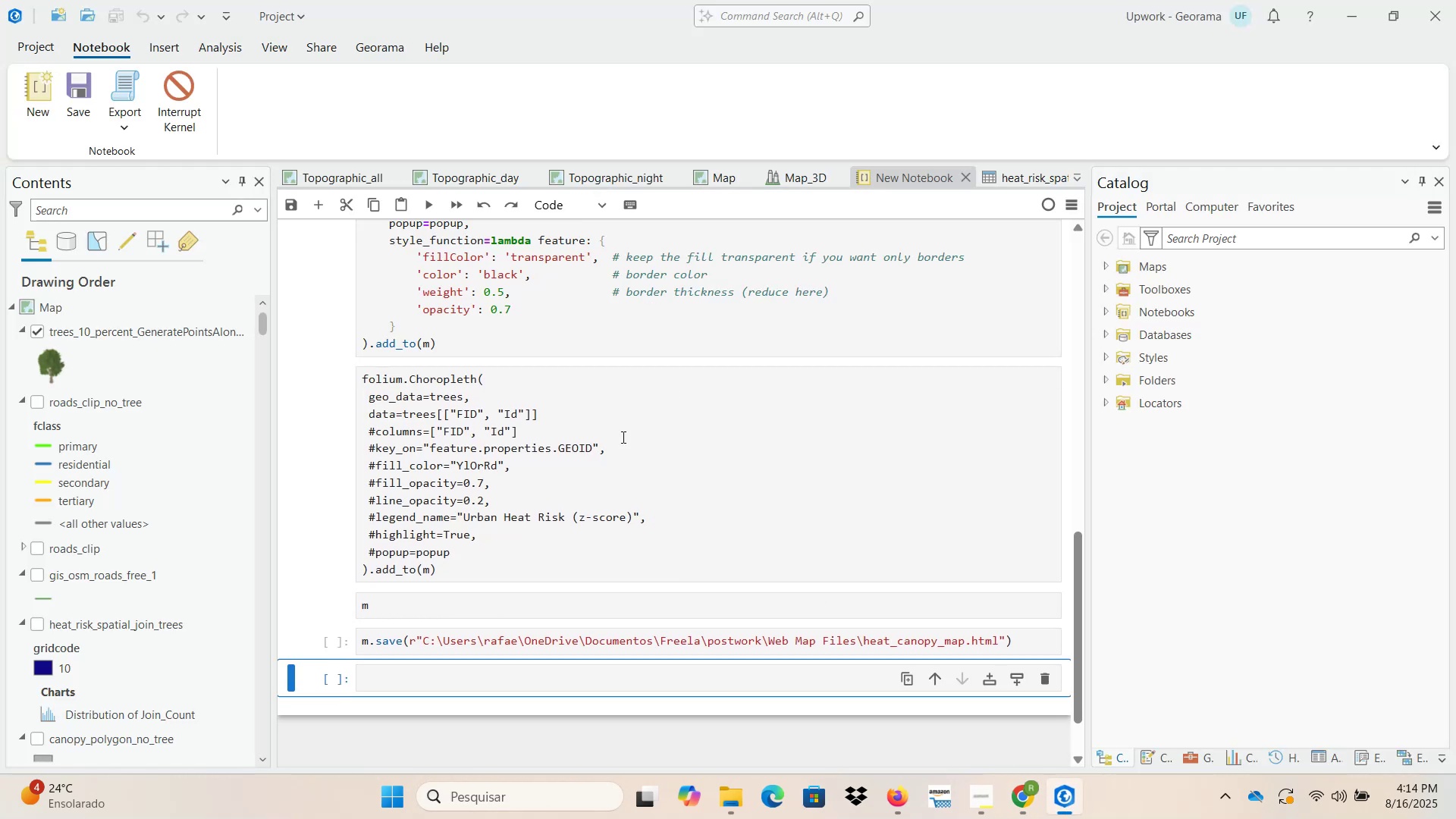 
left_click([504, 431])
 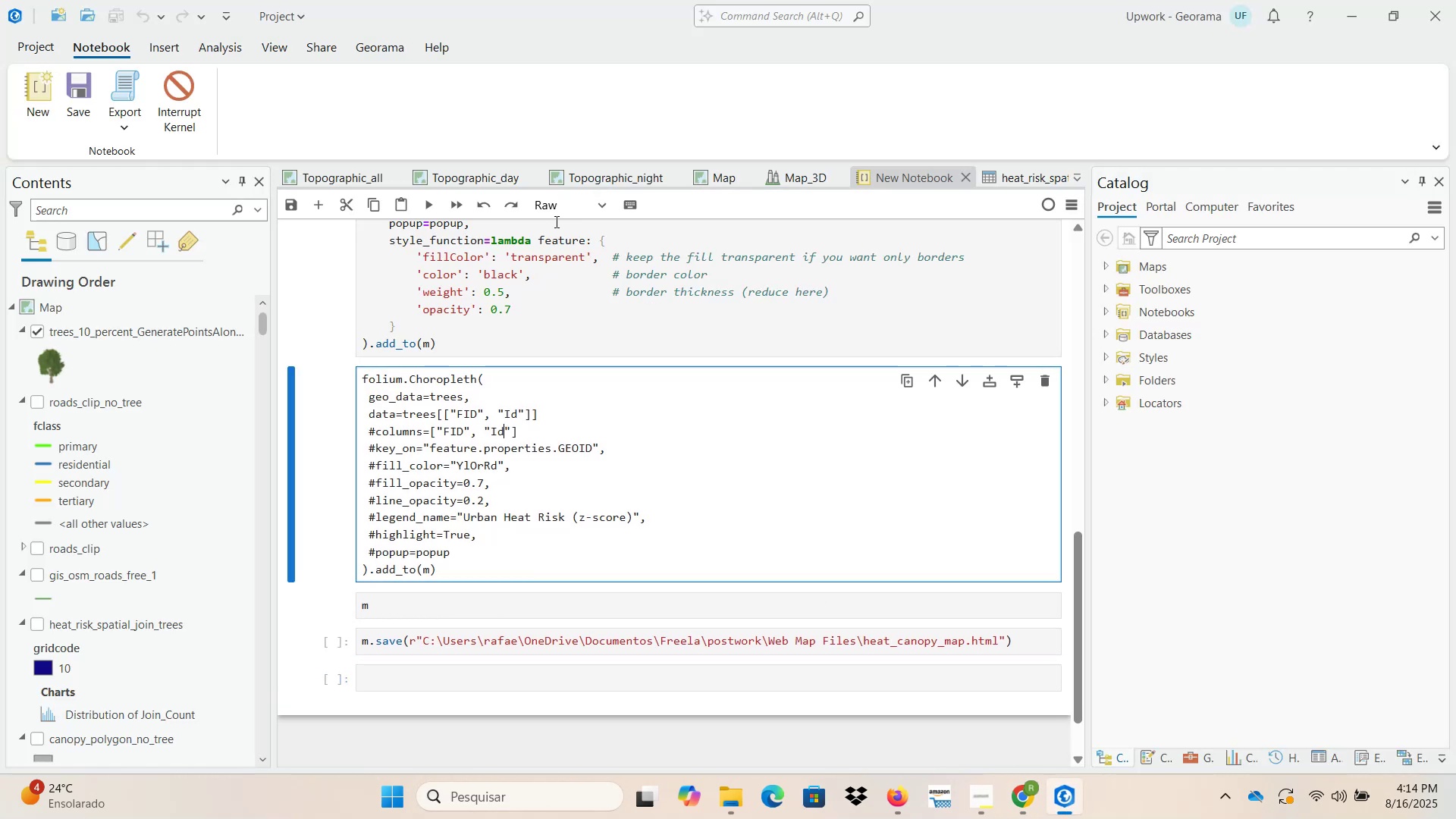 
left_click([554, 211])
 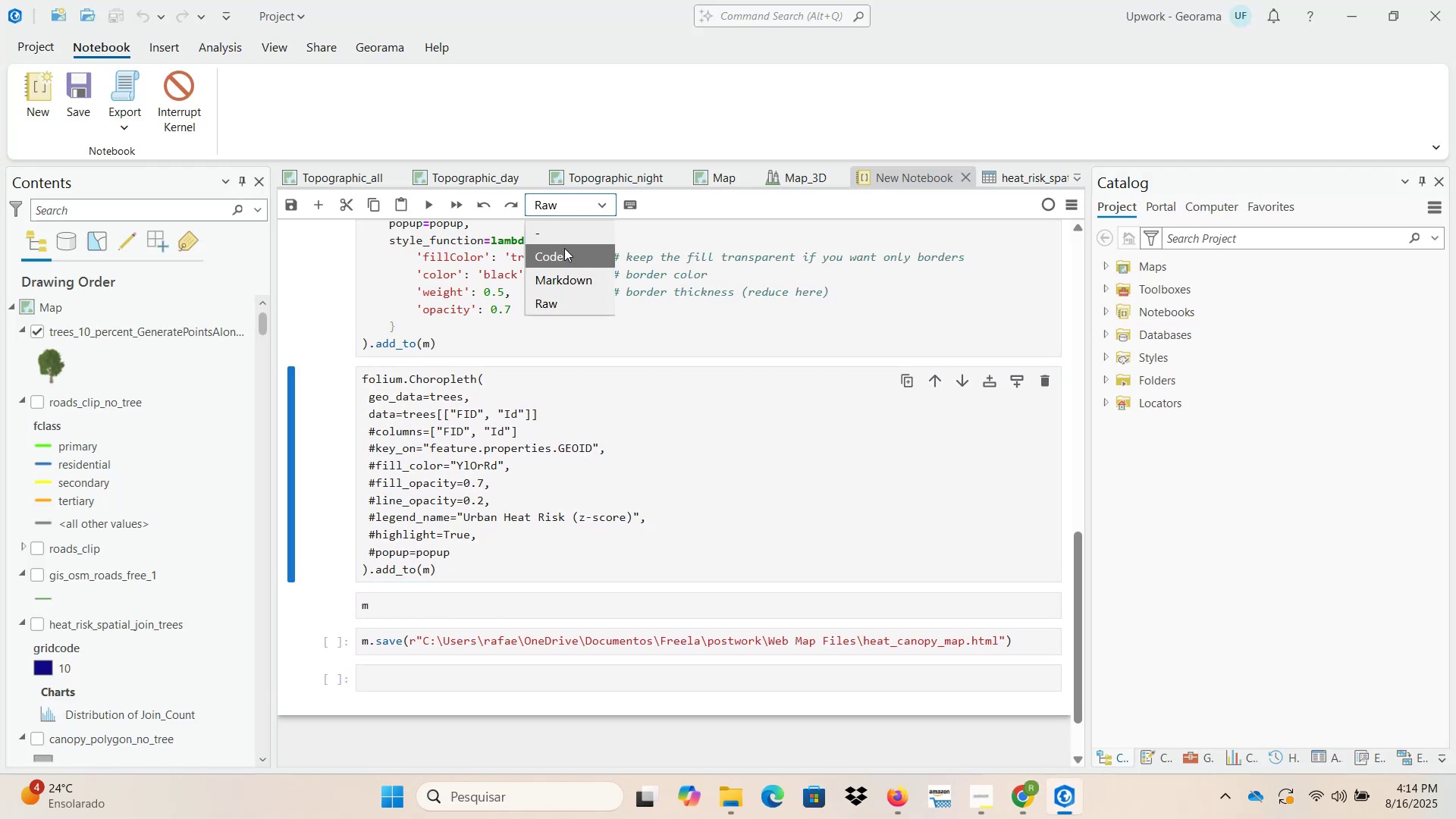 
left_click([566, 258])
 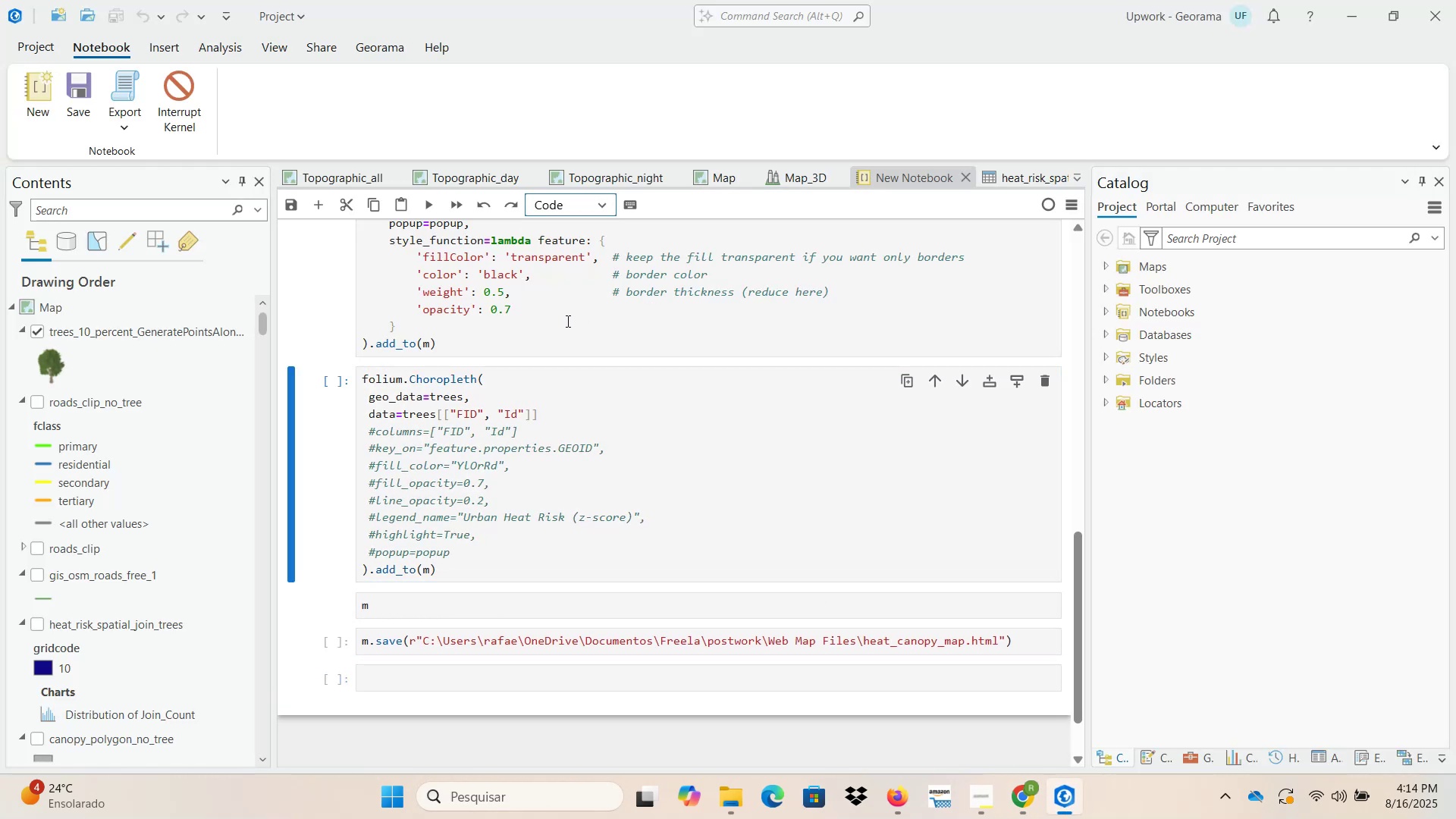 
left_click([566, 334])
 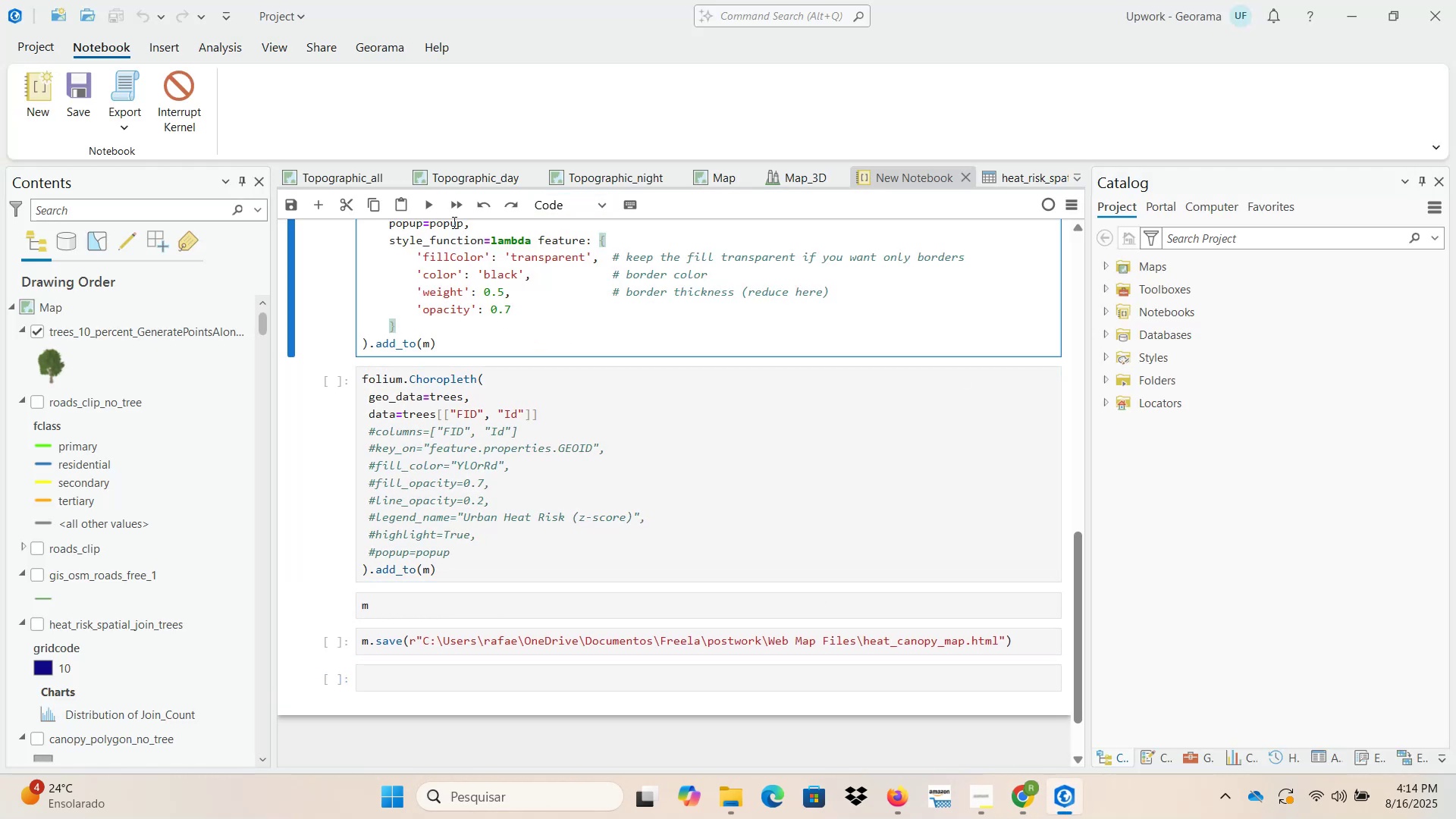 
left_click([453, 211])
 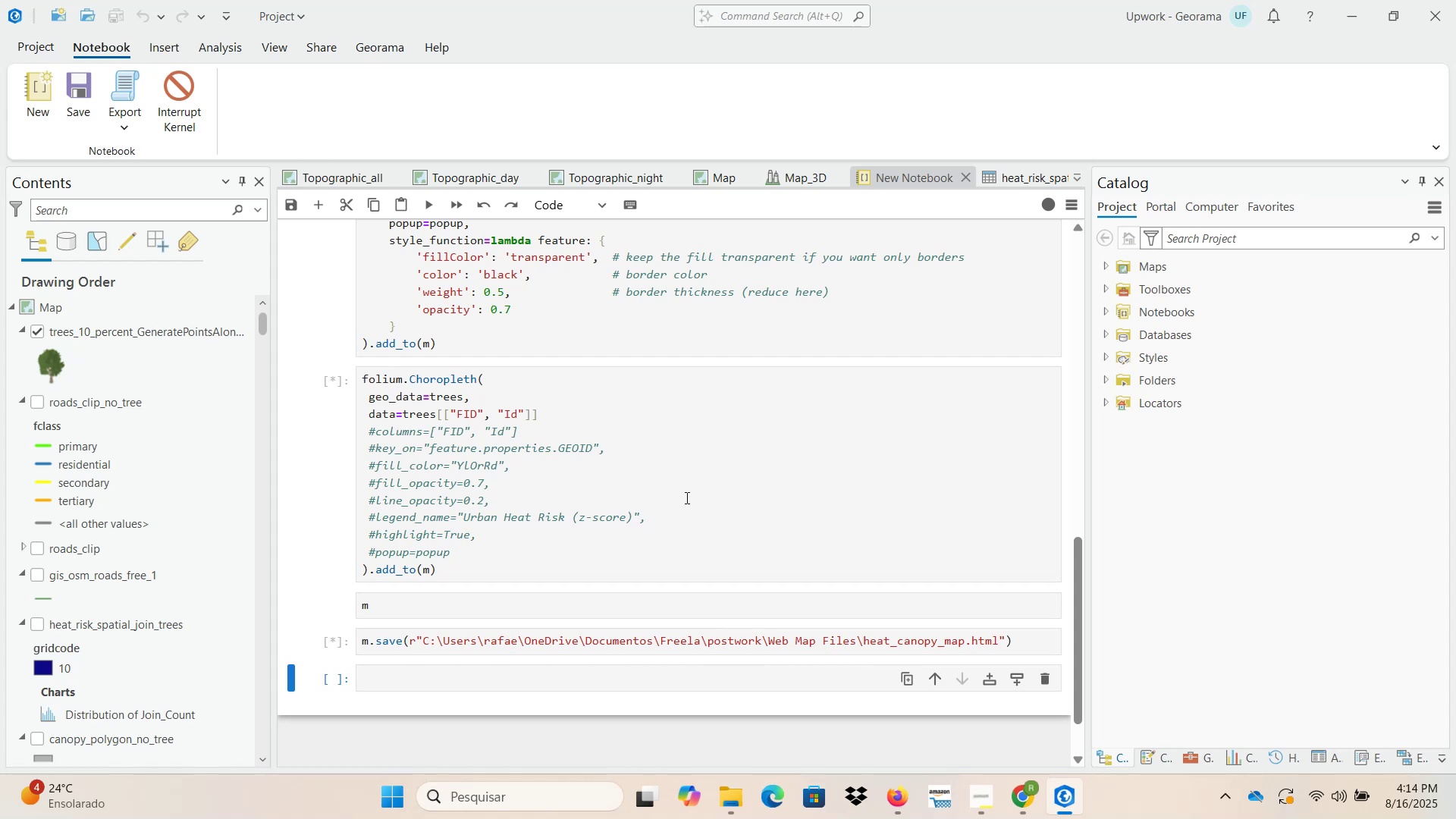 
wait(19.94)
 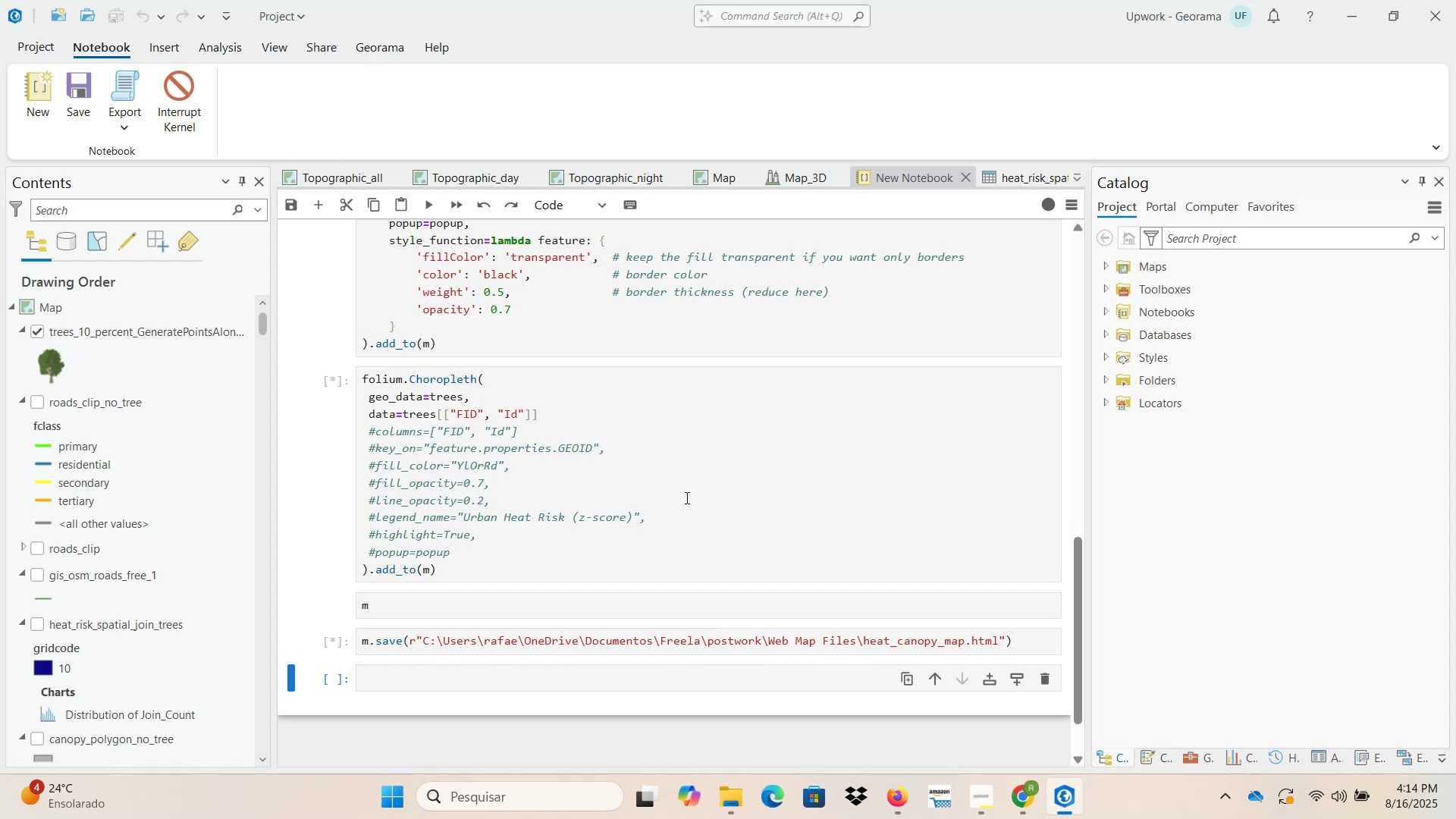 
scroll: coordinate [684, 523], scroll_direction: down, amount: 4.0
 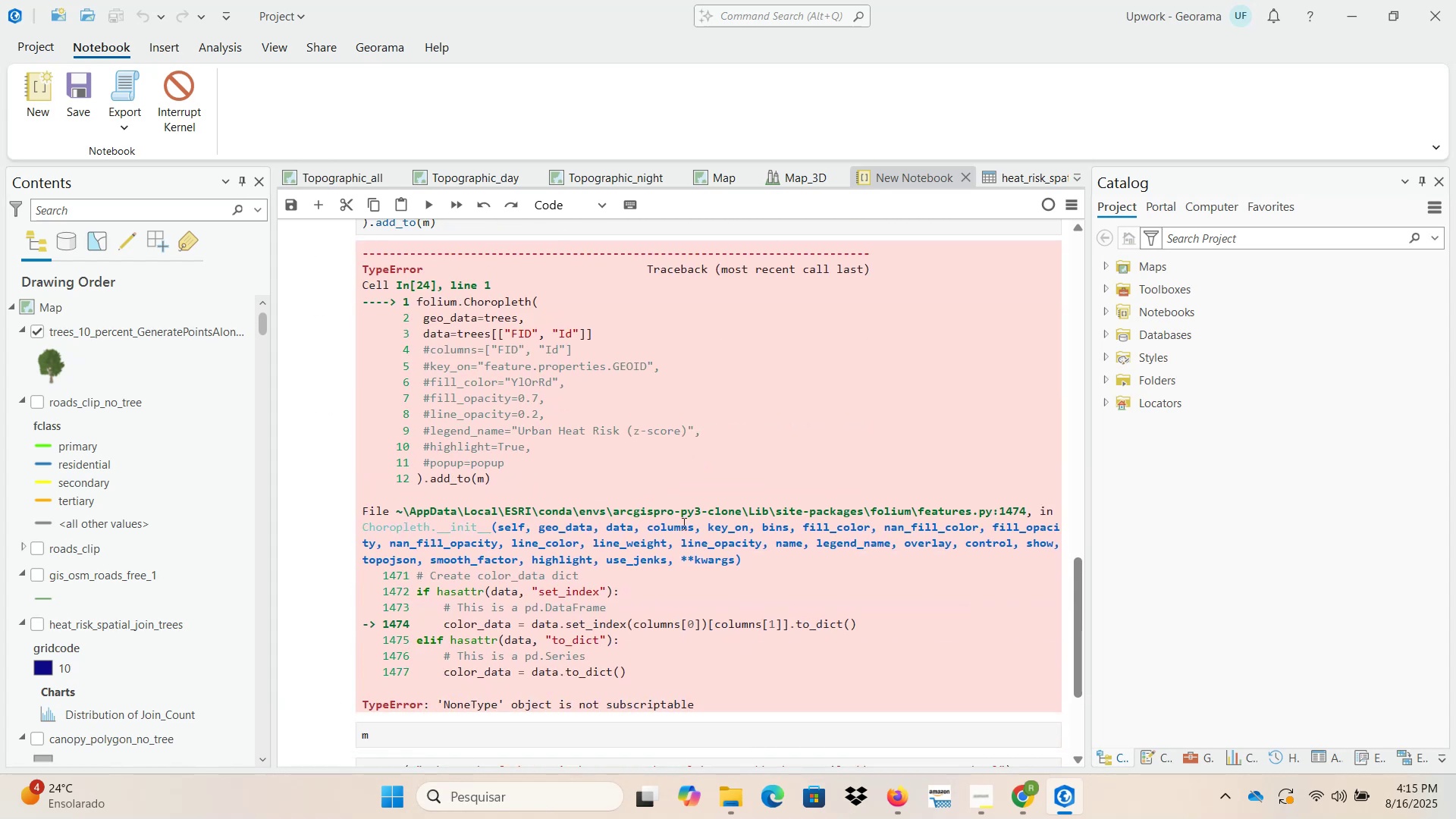 
scroll: coordinate [682, 523], scroll_direction: up, amount: 4.0
 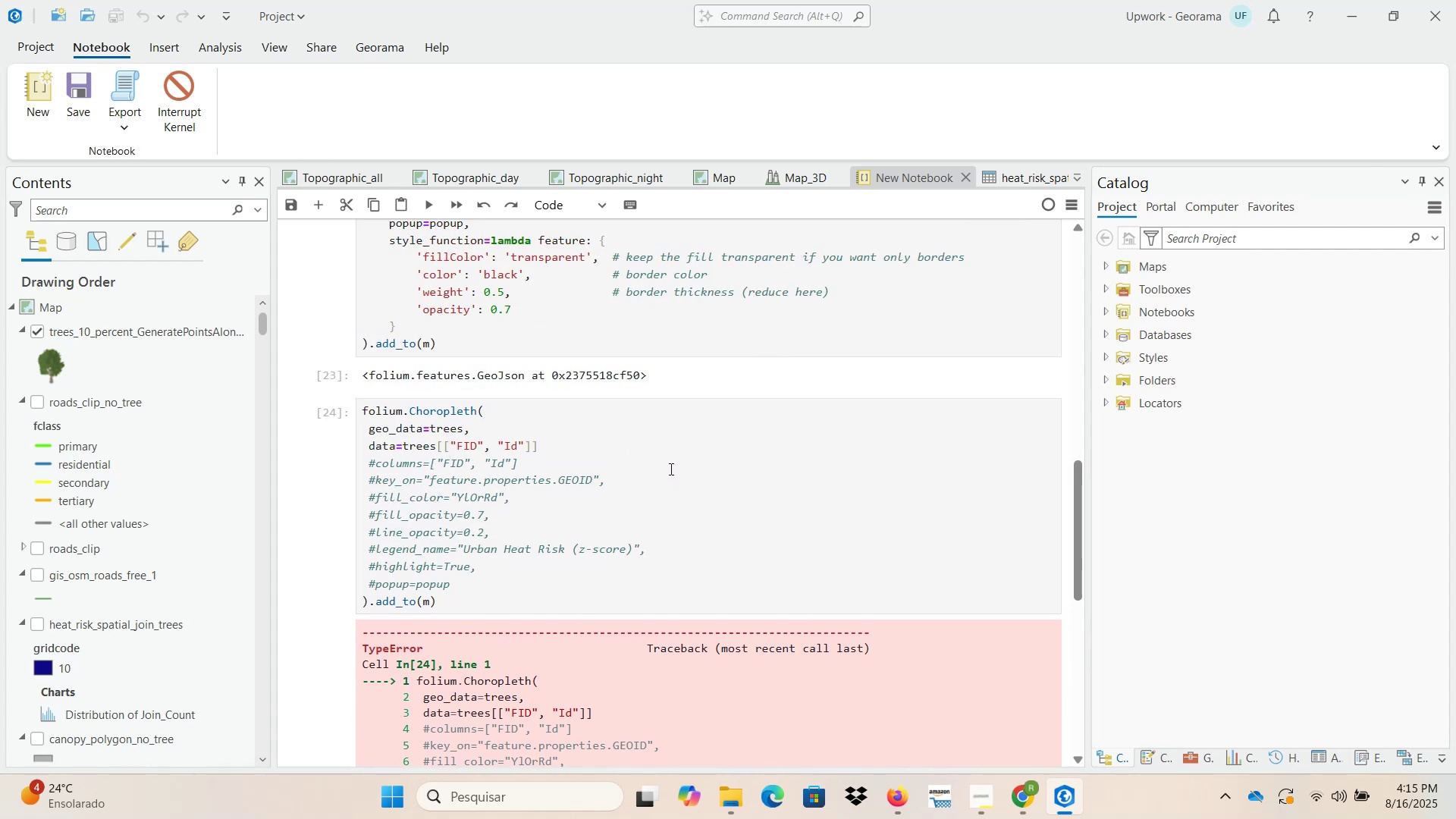 
wait(7.96)
 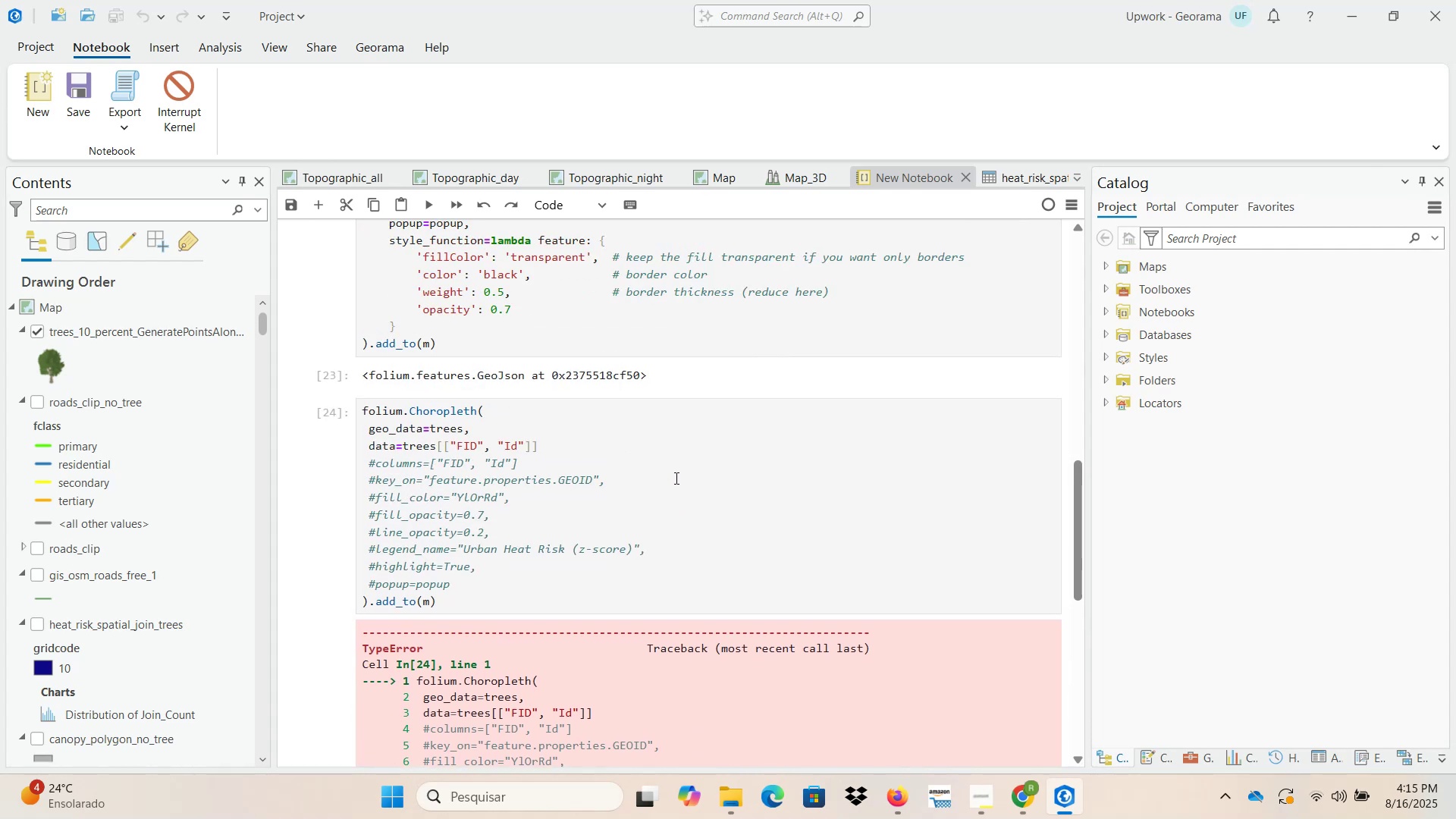 
right_click([670, 469])
 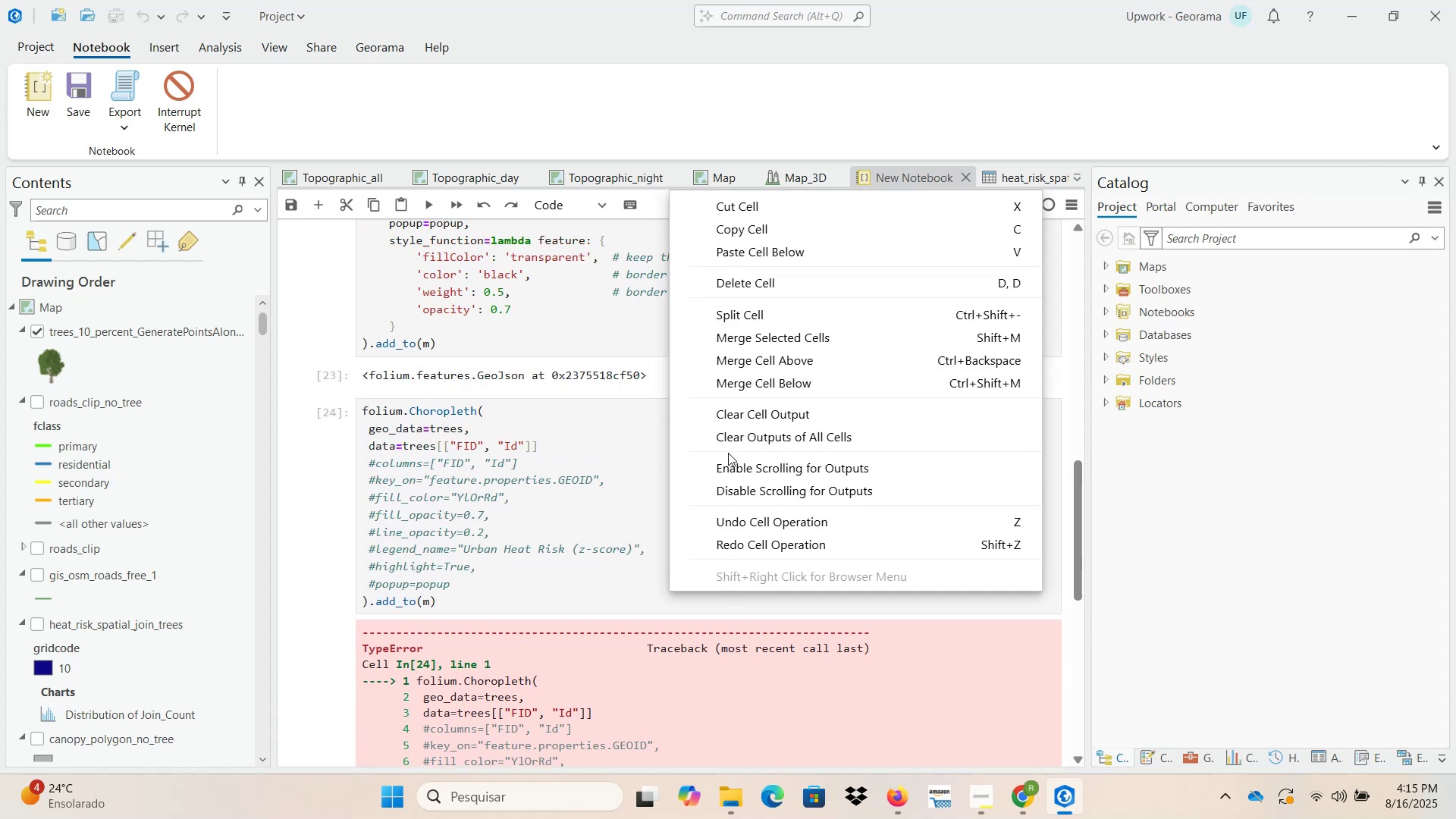 
left_click([737, 438])
 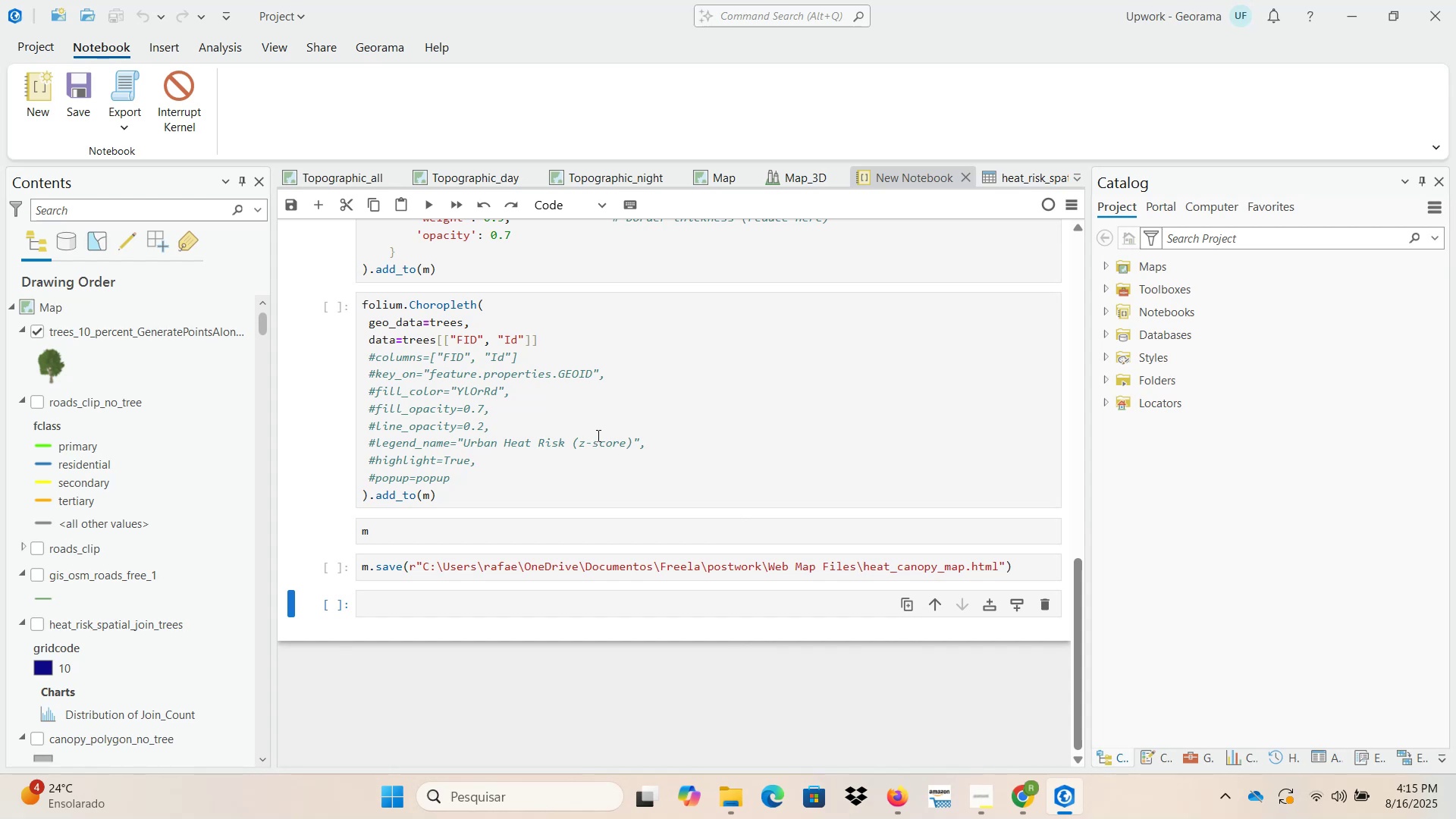 
right_click([610, 434])
 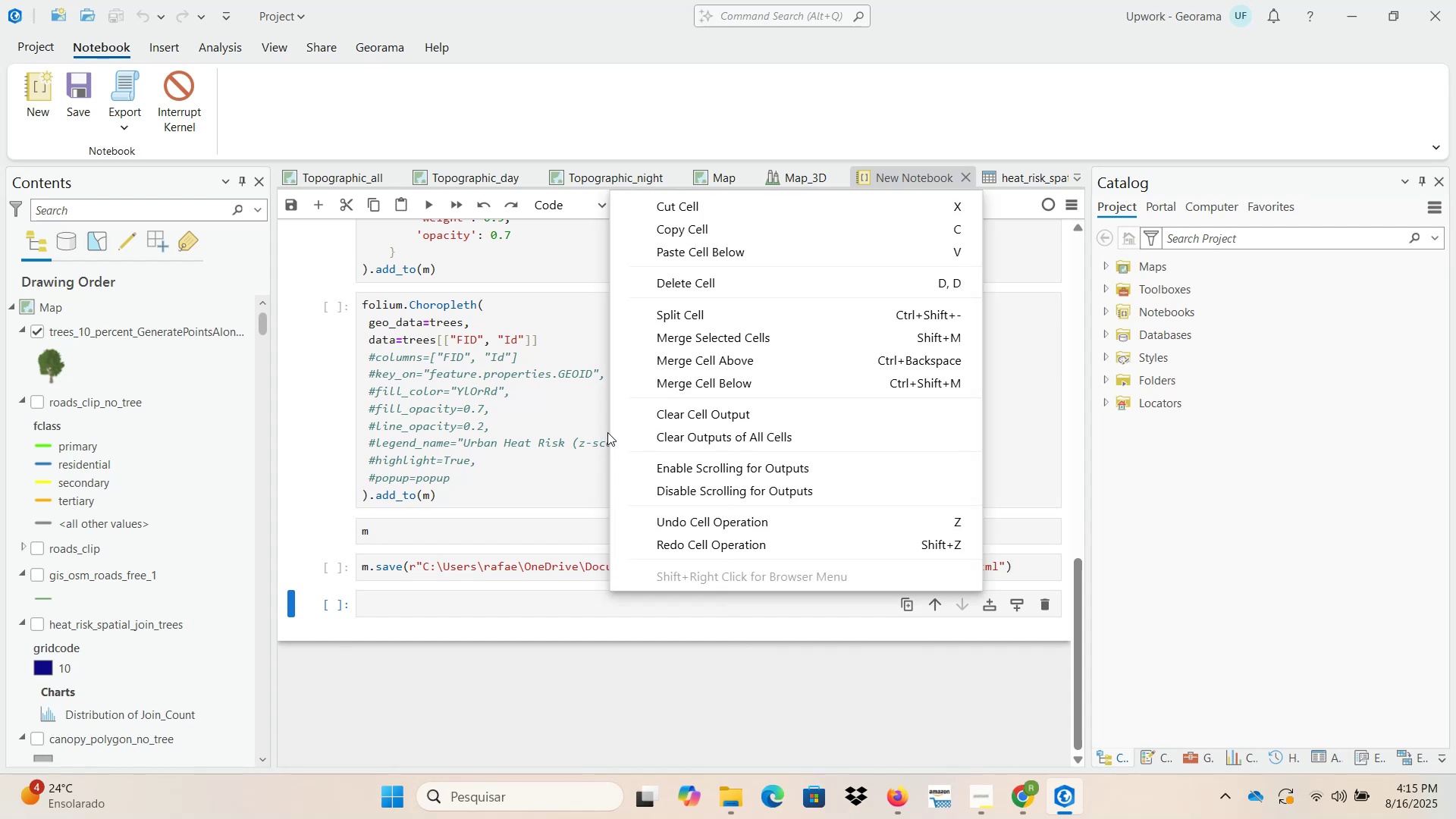 
left_click([584, 423])
 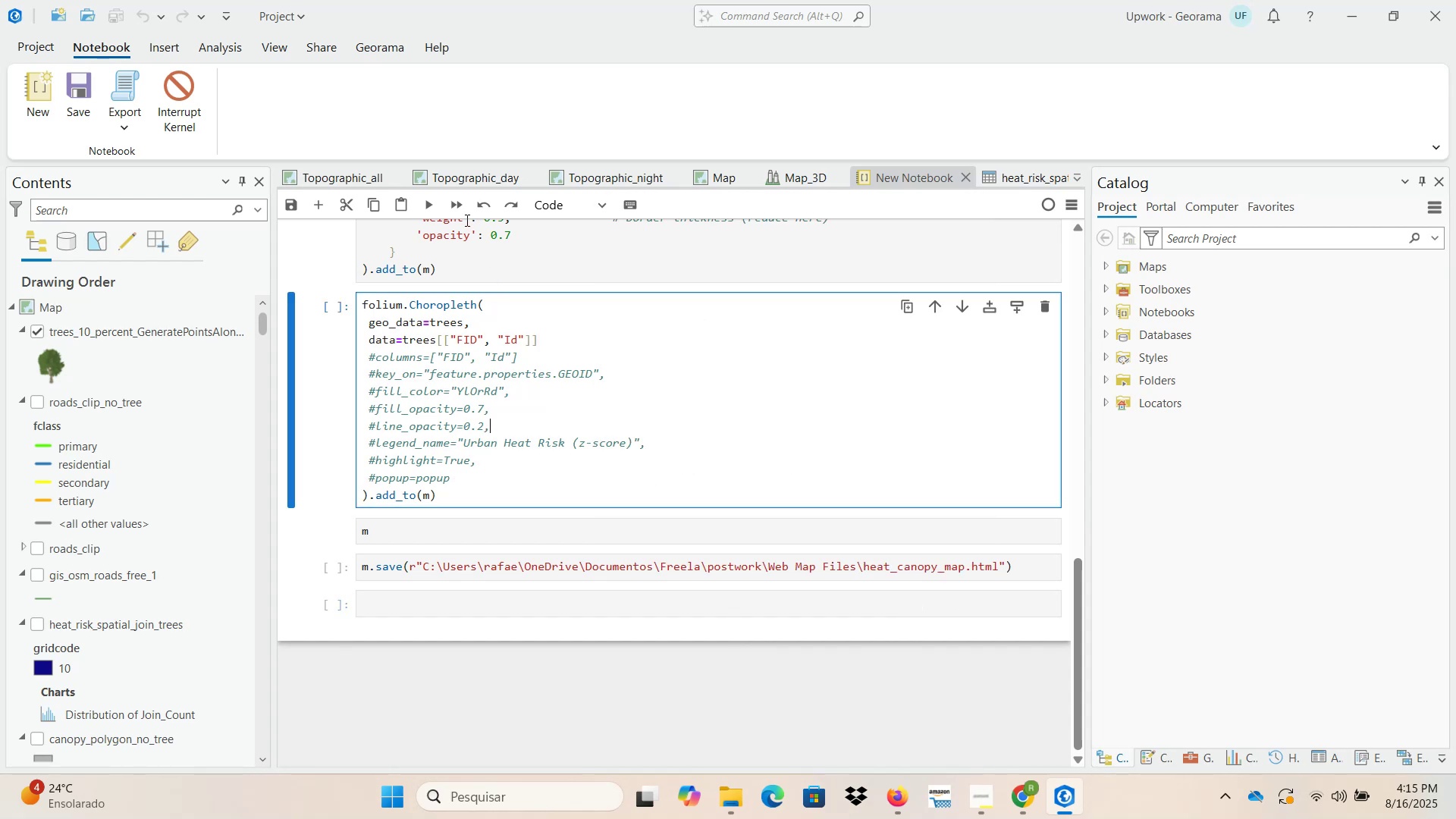 
left_click([457, 205])
 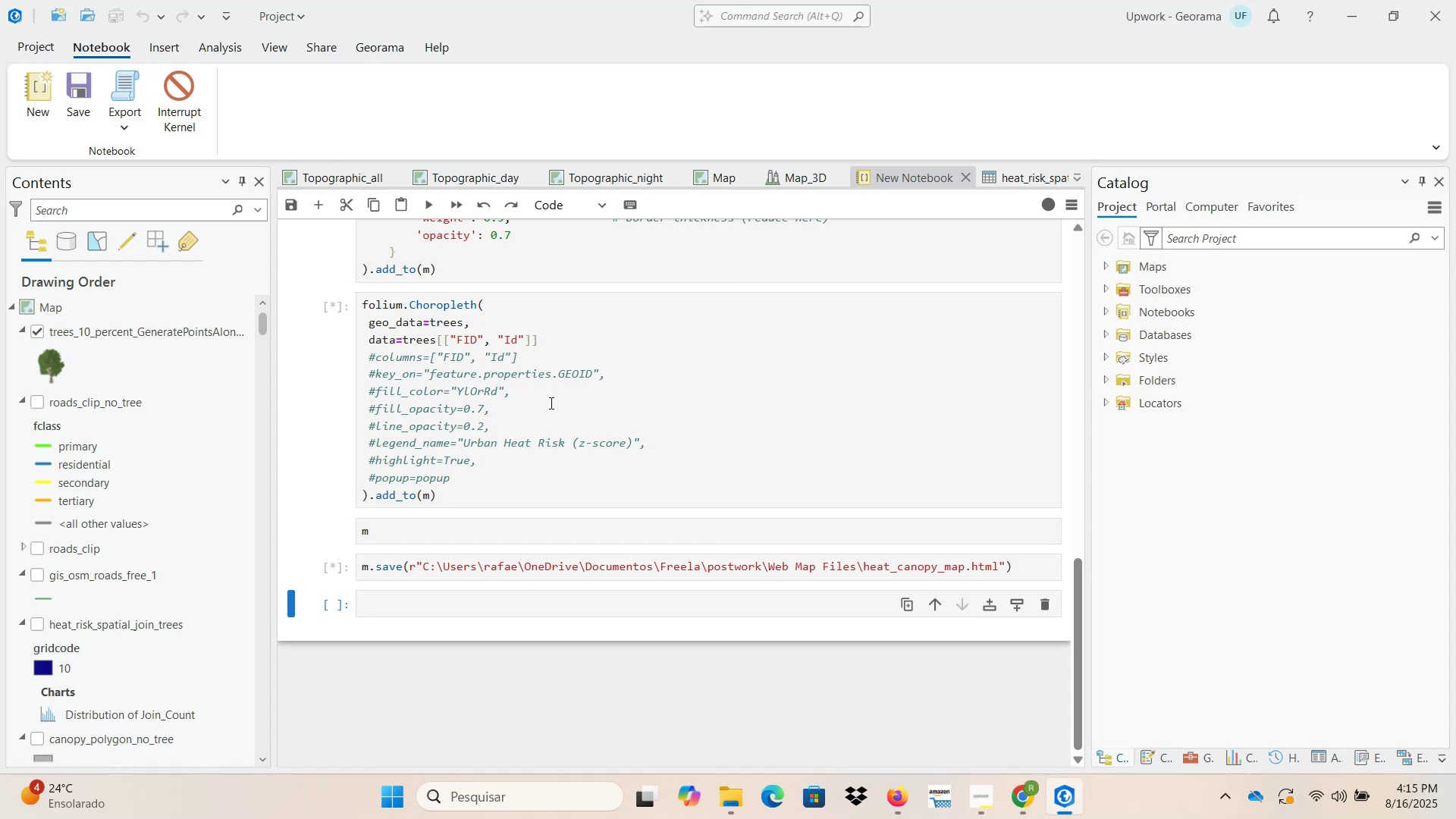 
wait(19.02)
 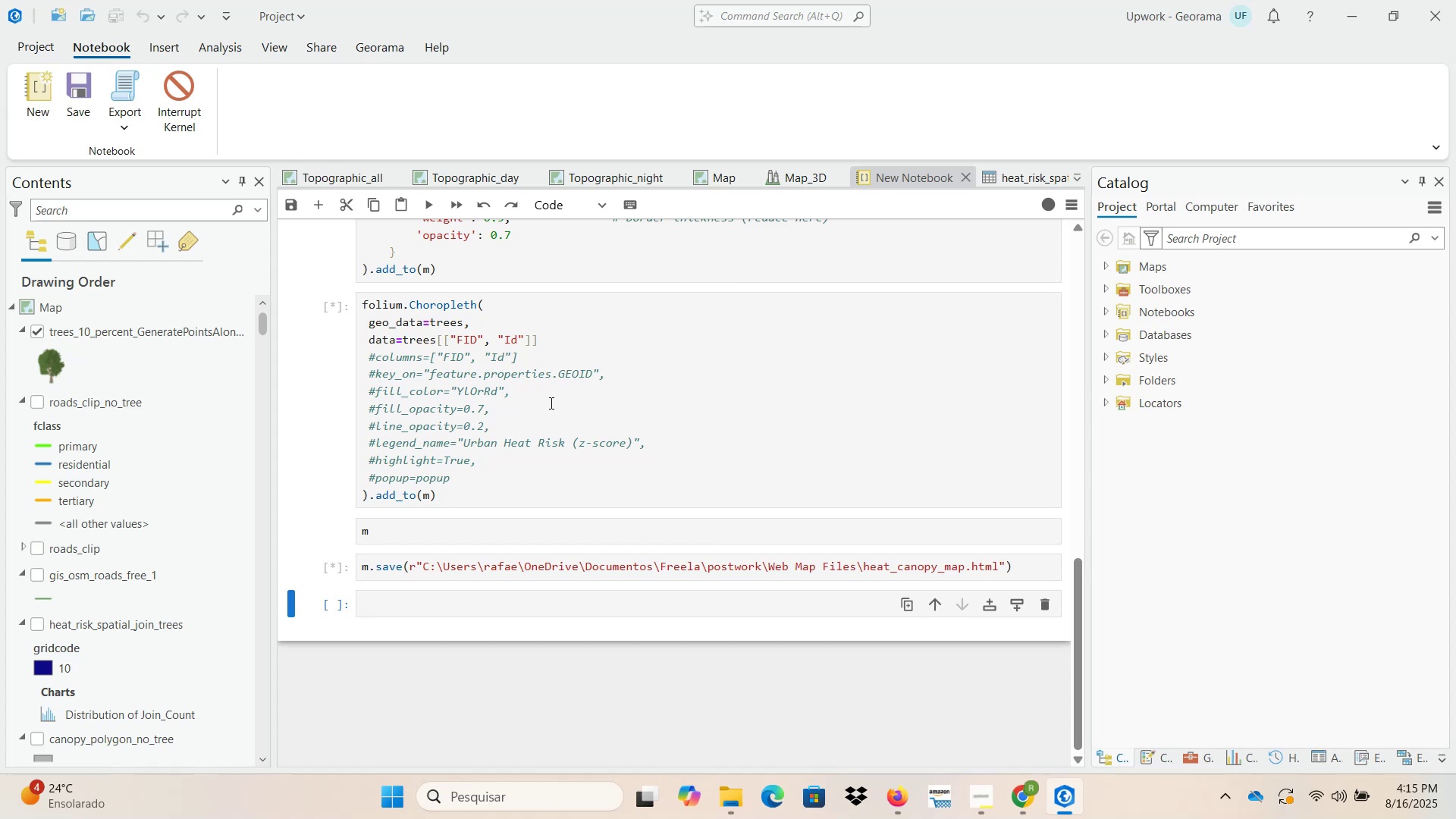 
scroll: coordinate [544, 507], scroll_direction: down, amount: 4.0
 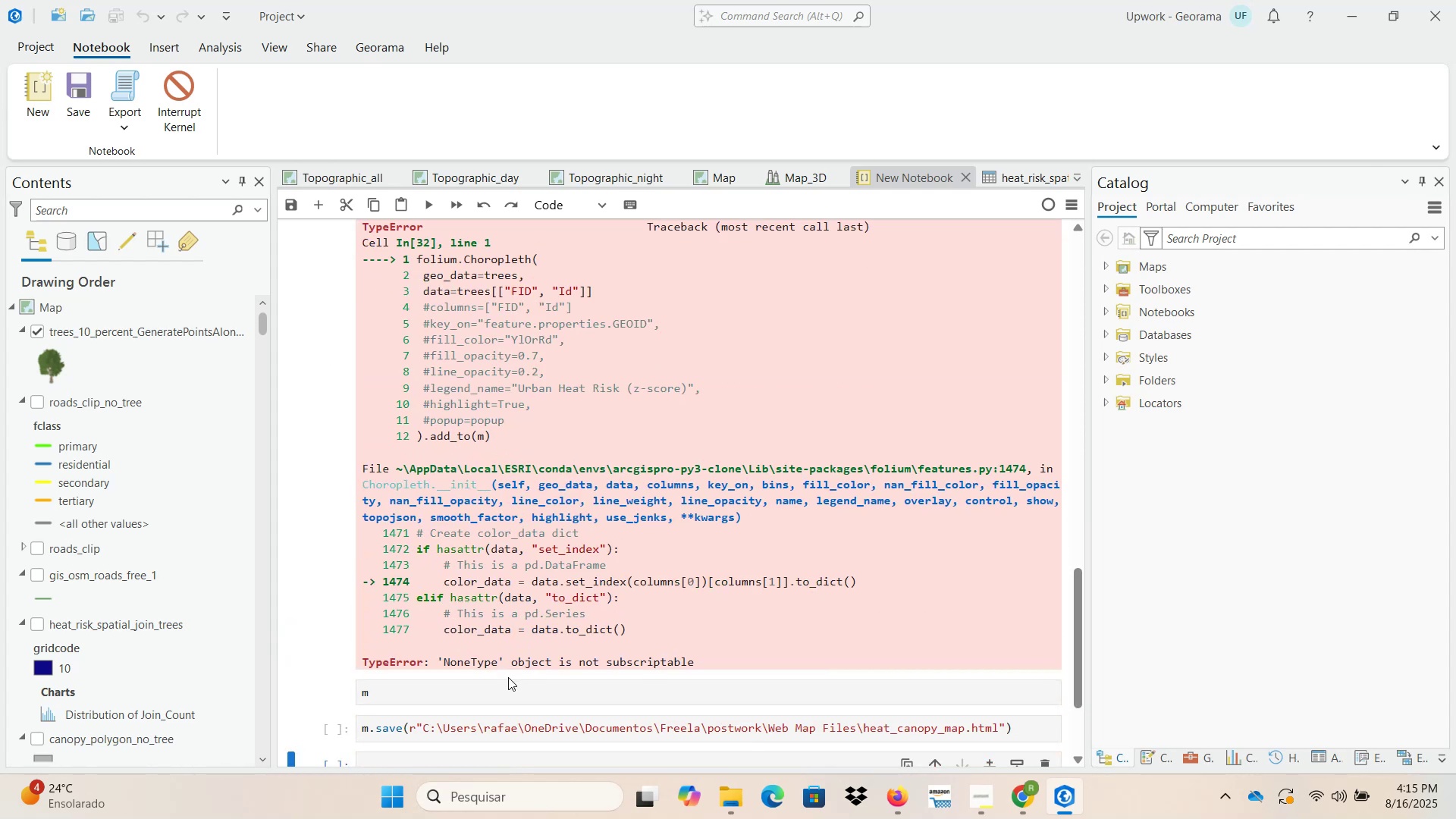 
scroll: coordinate [538, 626], scroll_direction: up, amount: 4.0
 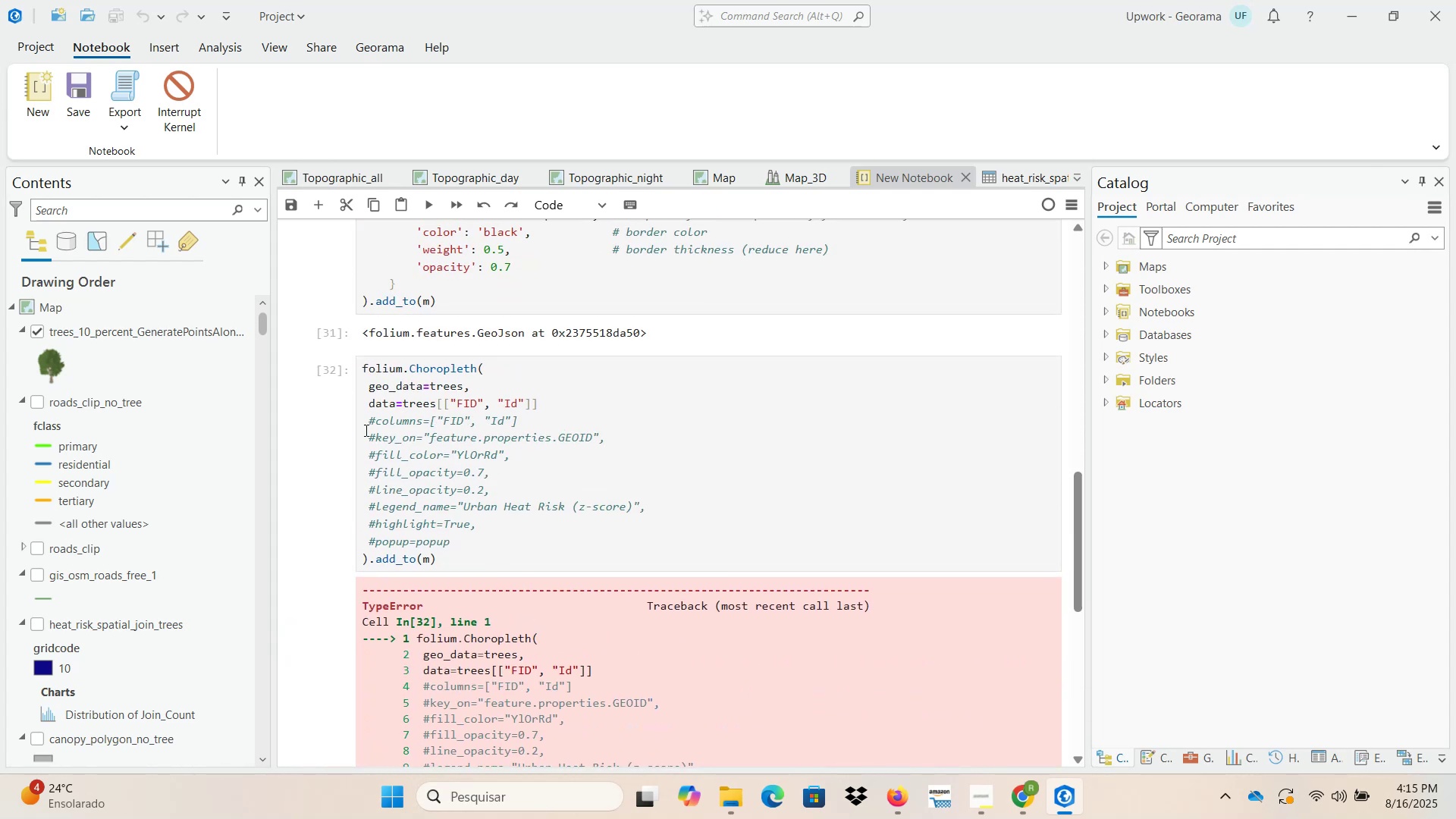 
left_click([377, 422])
 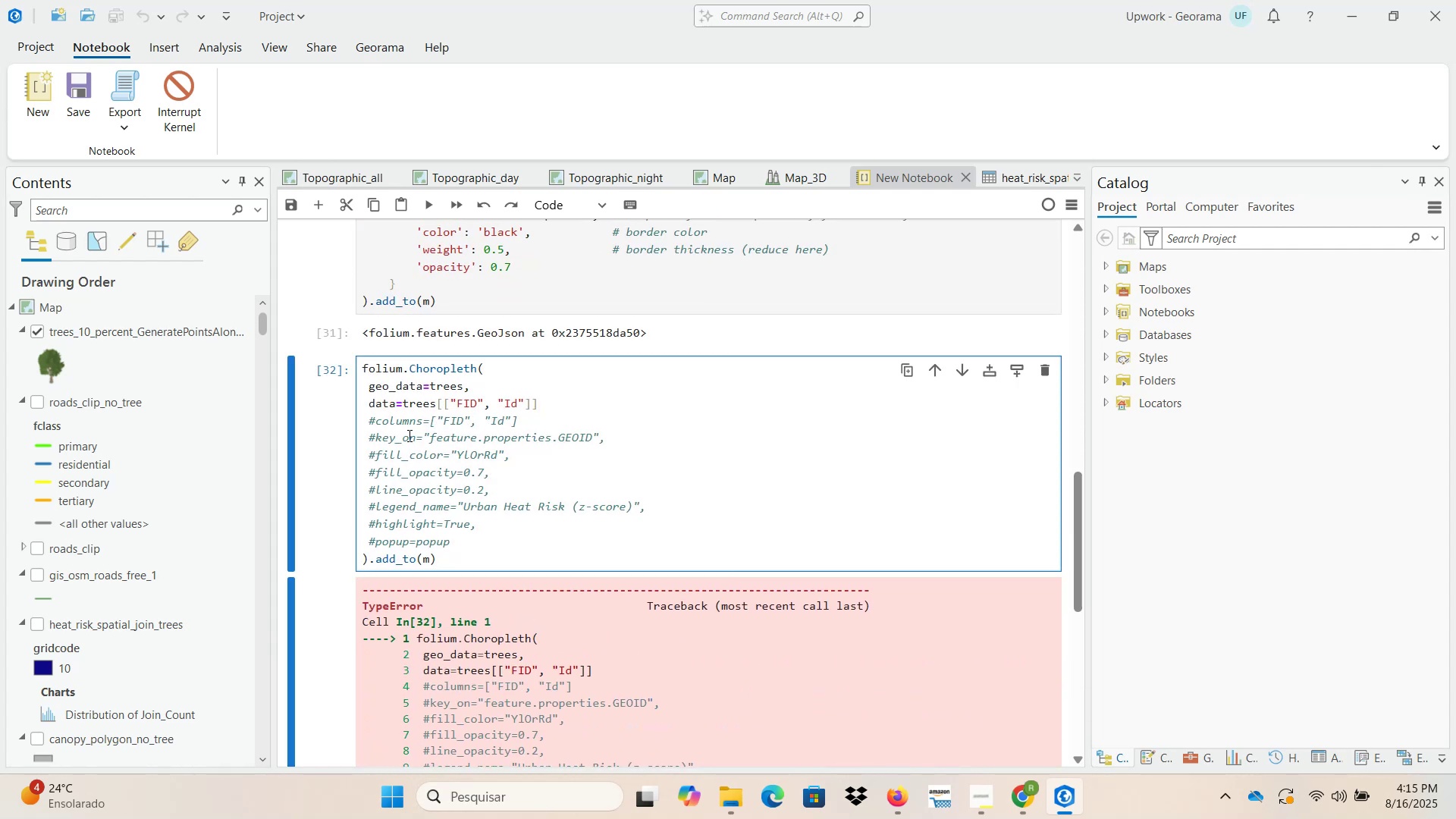 
key(Backspace)
 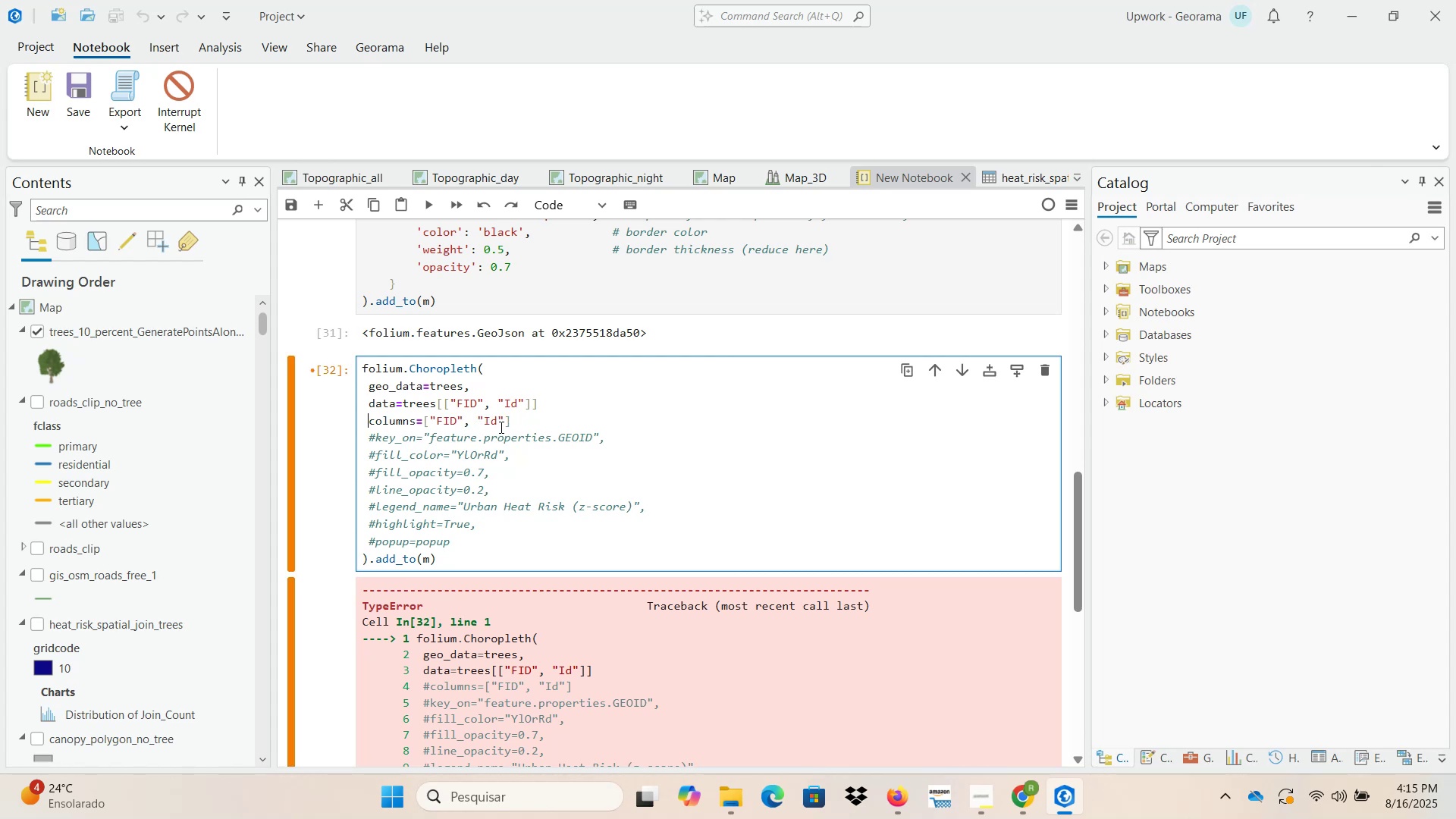 
left_click([502, 419])
 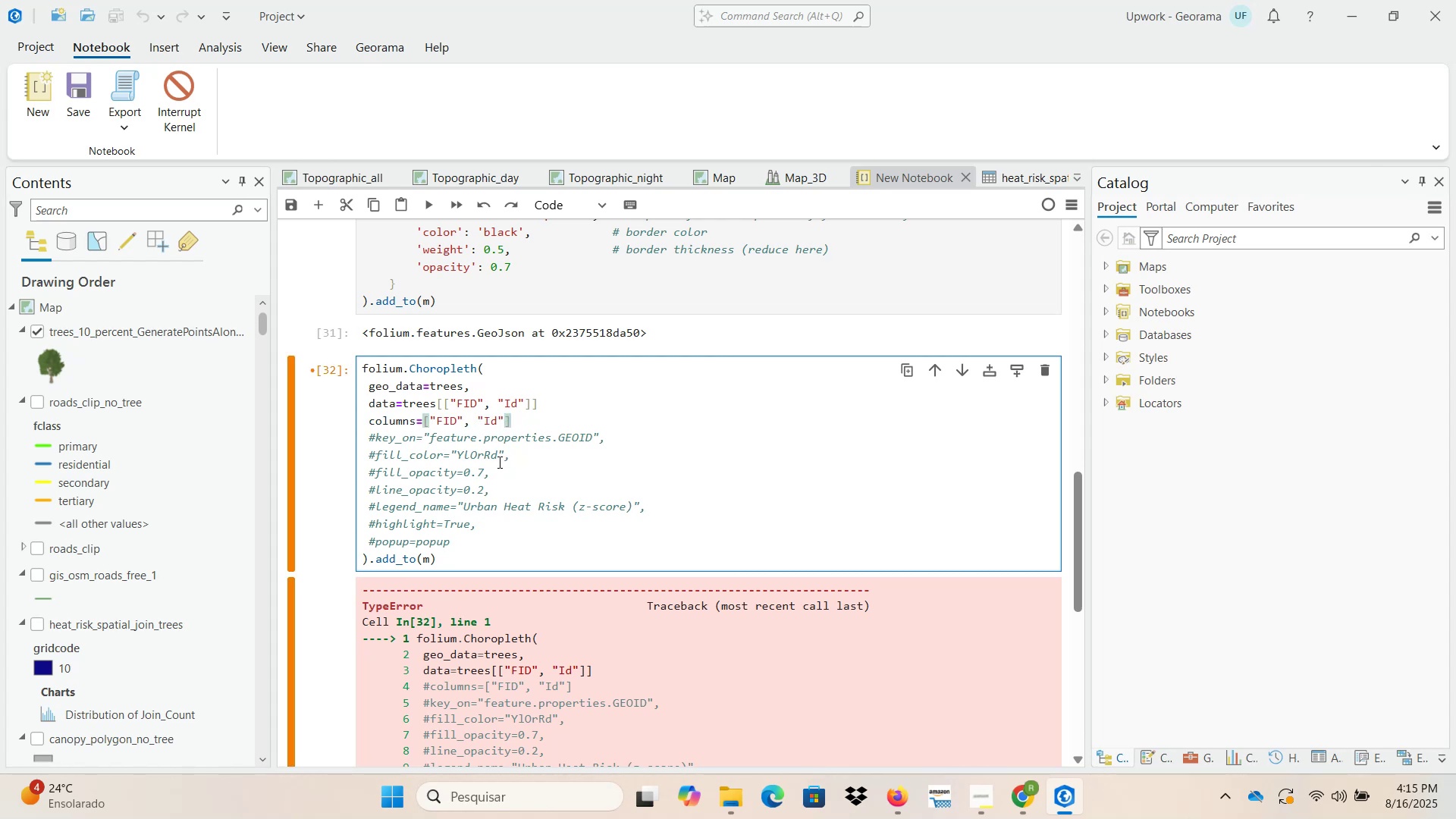 
hold_key(key=Backspace, duration=0.61)
 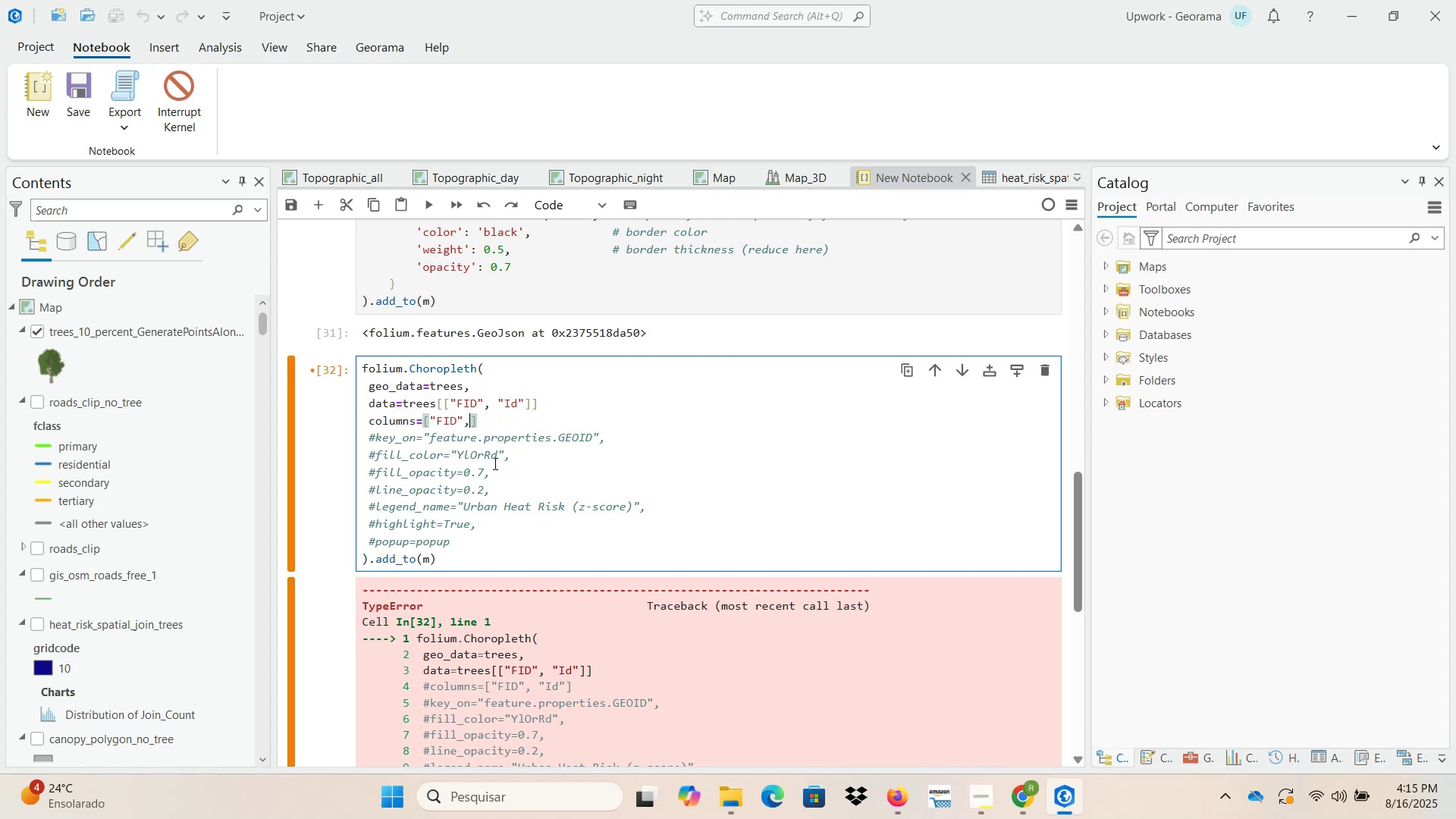 
key(Backspace)
 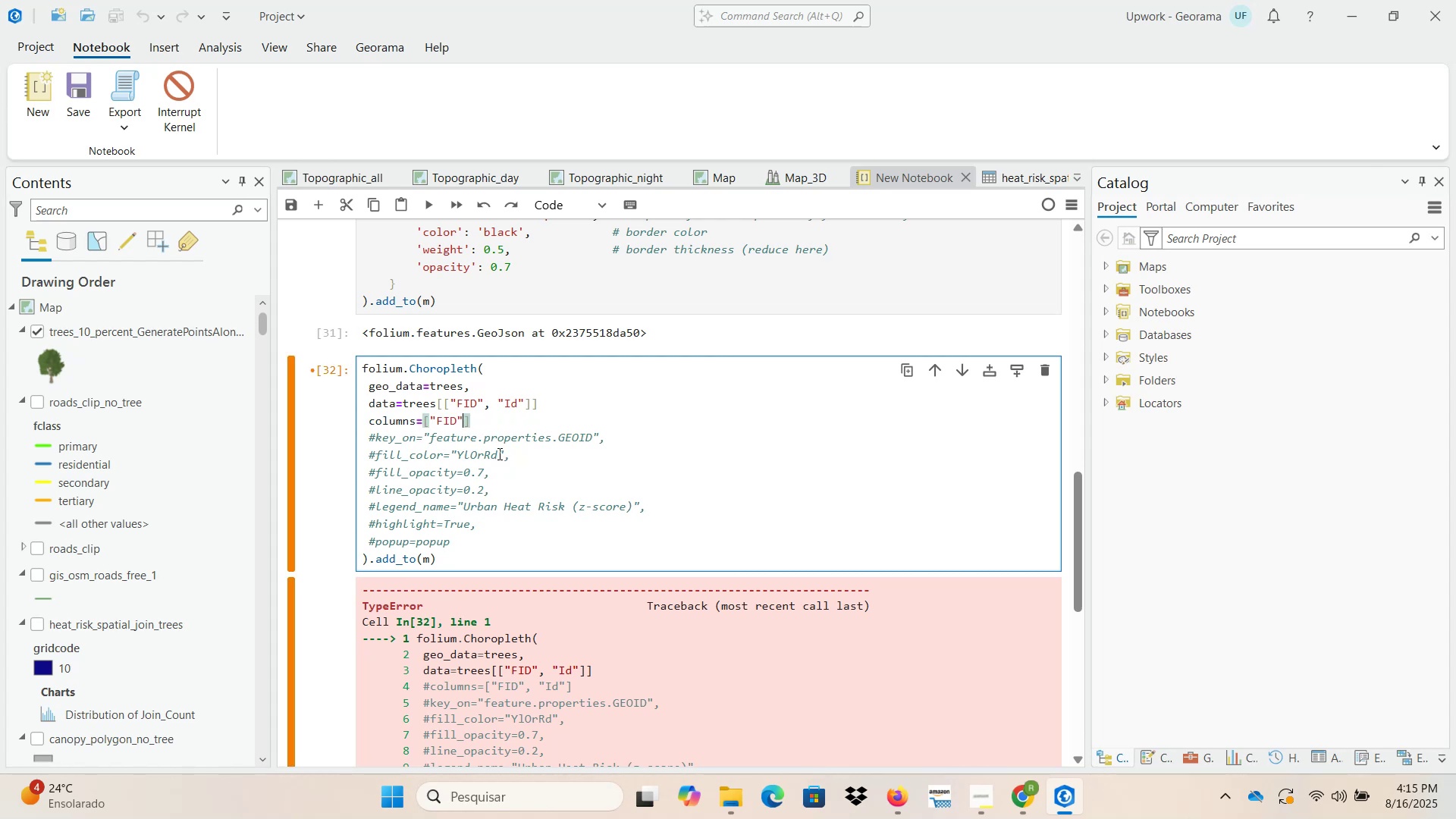 
left_click([500, 447])
 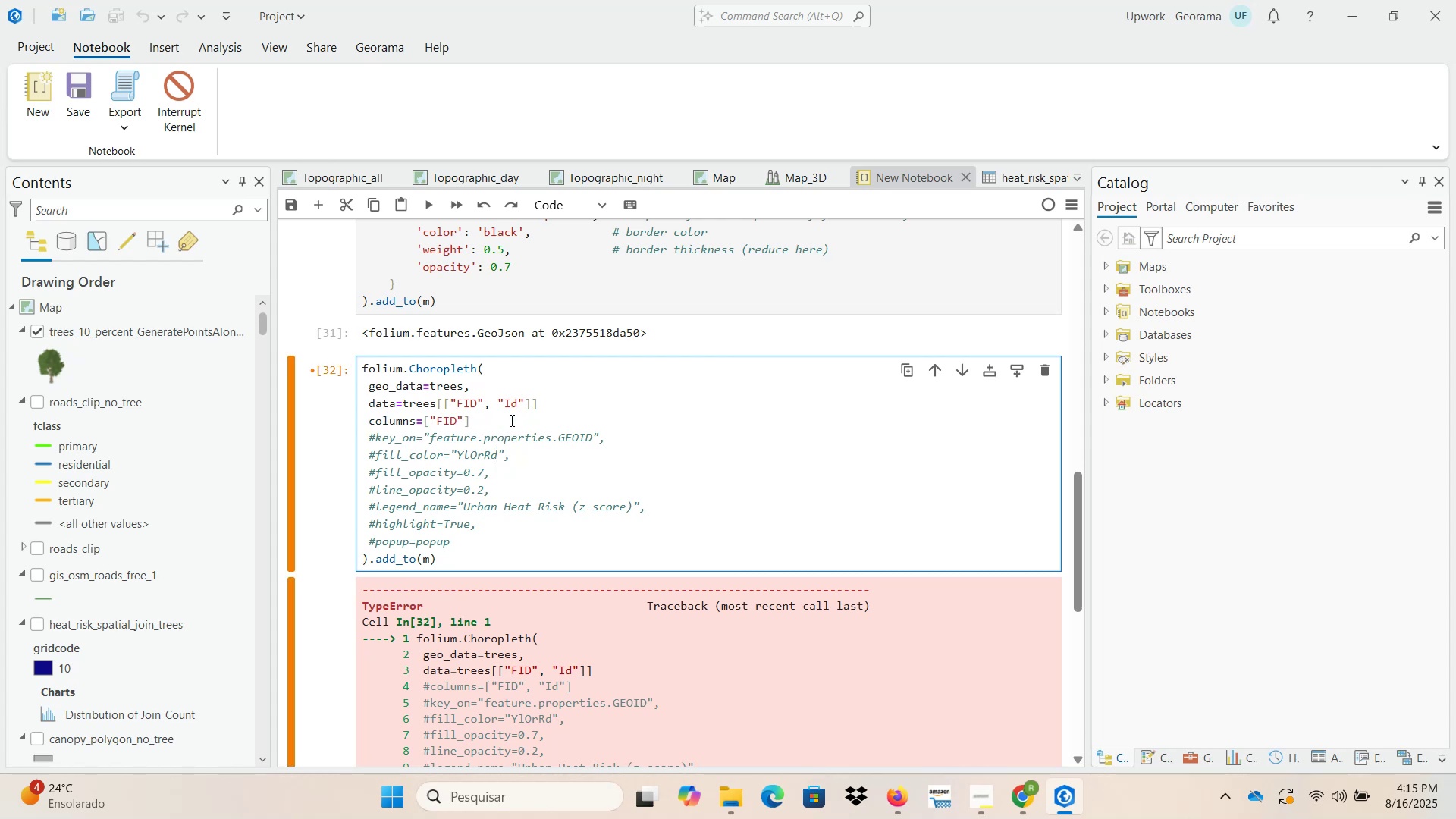 
right_click([510, 420])
 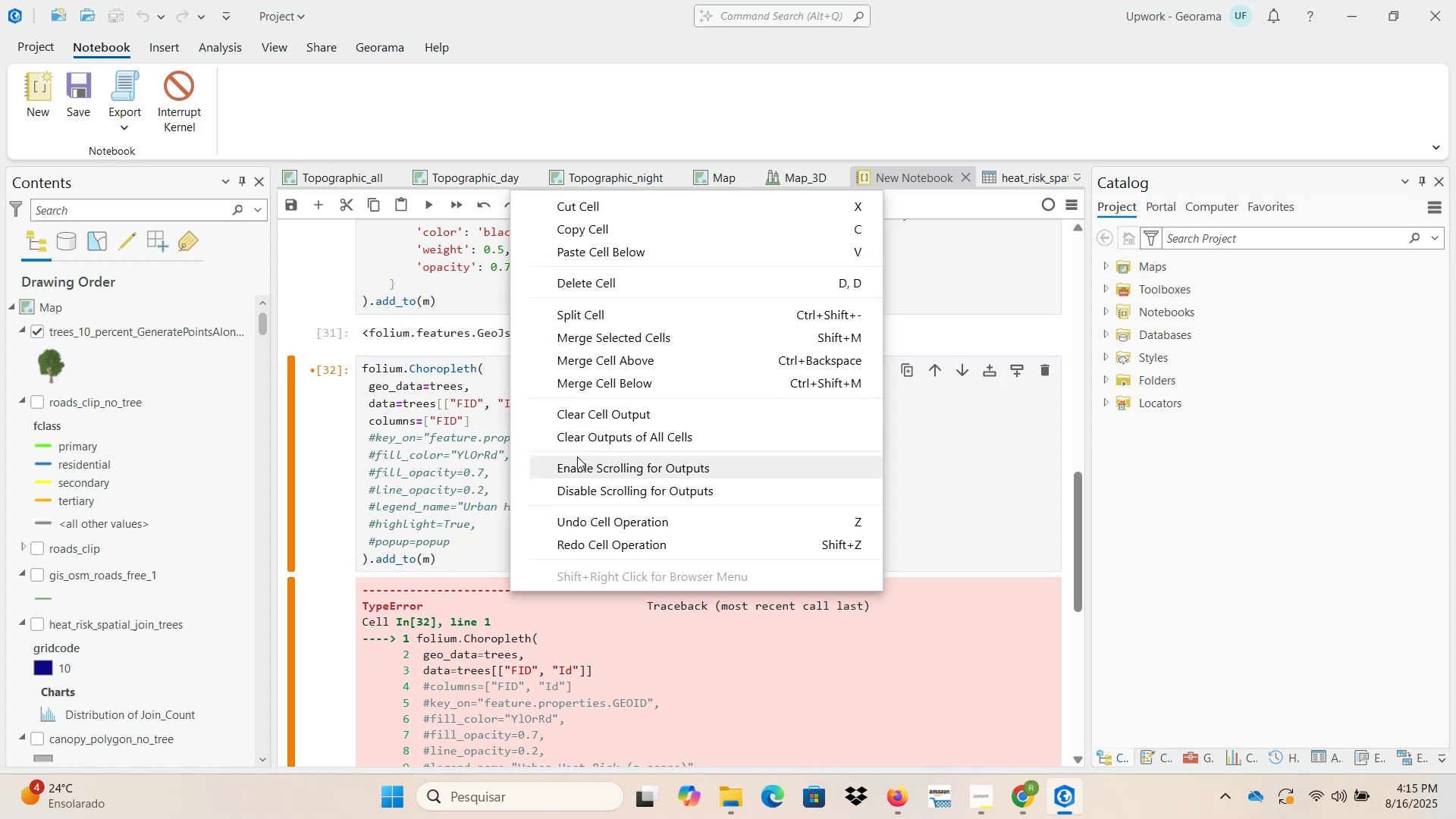 
left_click([582, 434])
 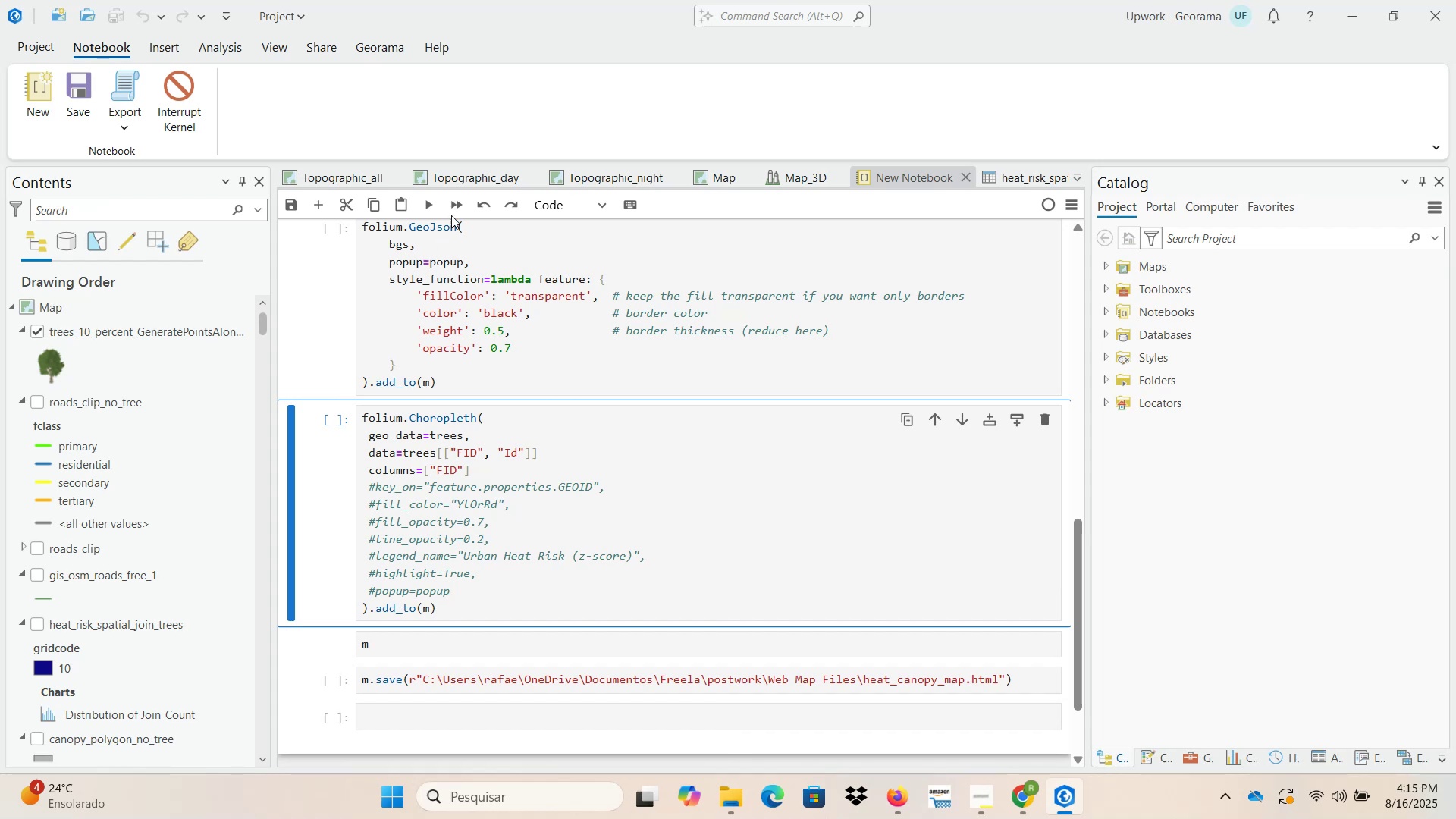 
left_click([454, 205])
 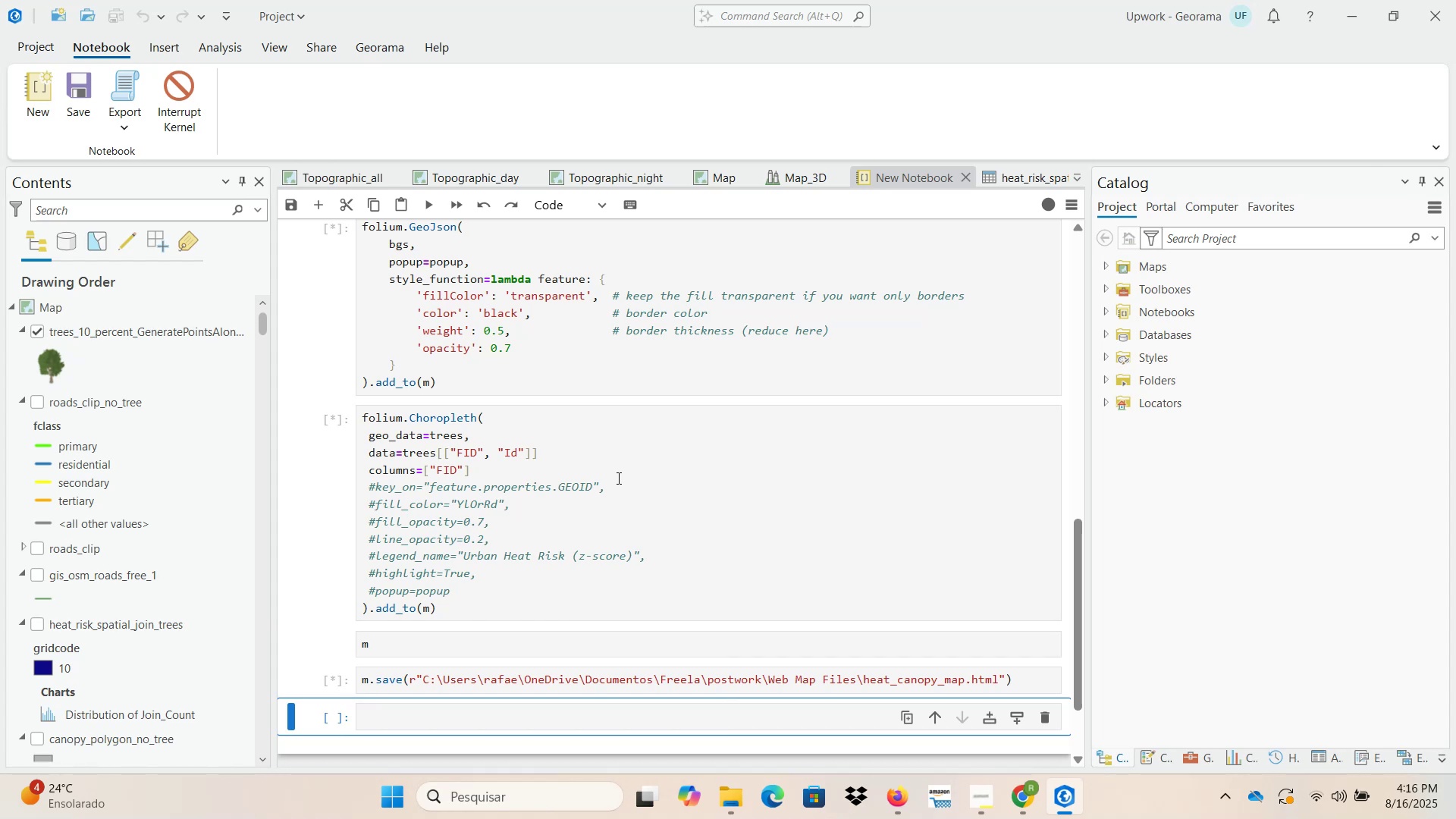 
wait(18.59)
 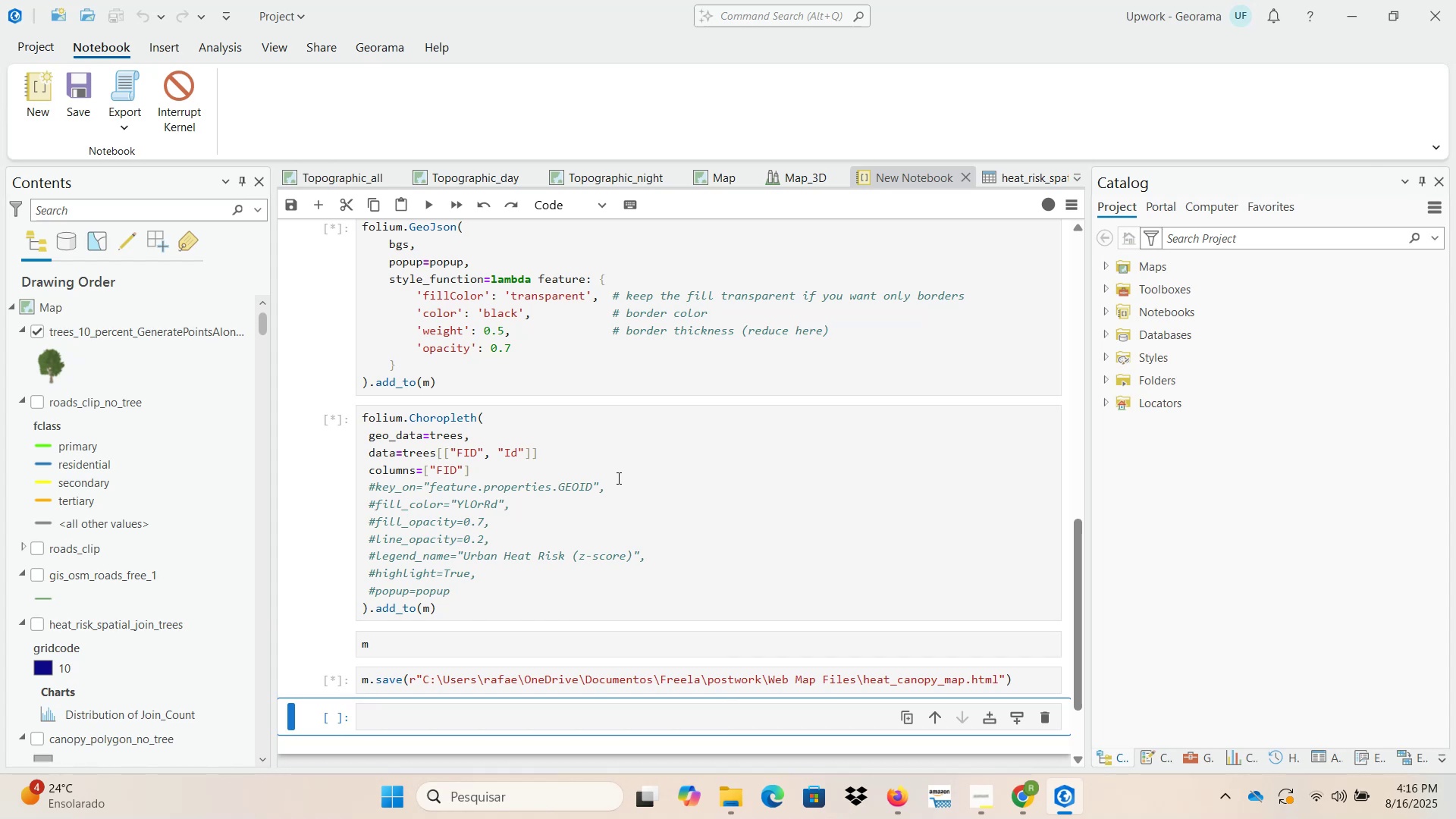 
scroll: coordinate [630, 516], scroll_direction: down, amount: 1.0
 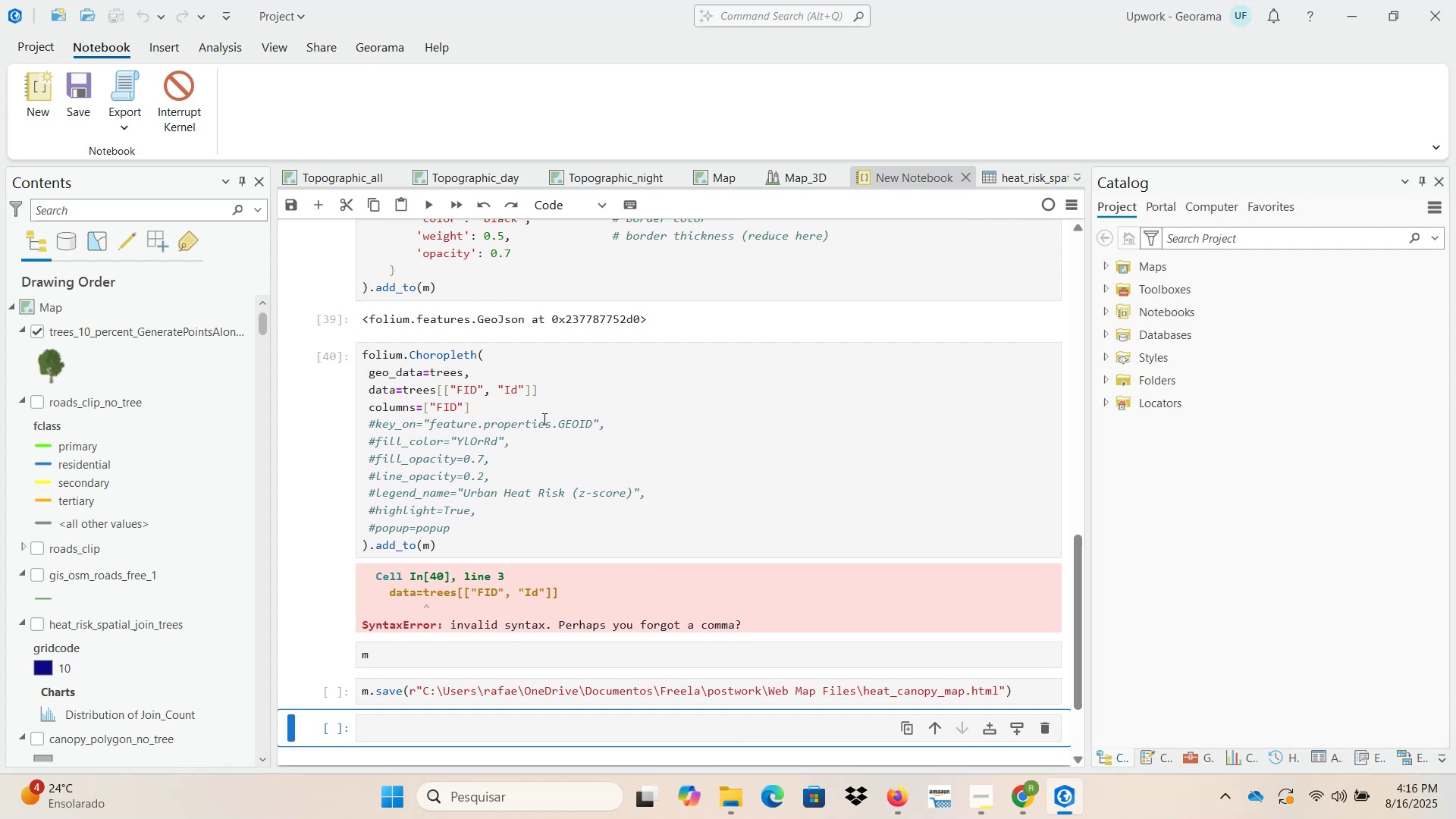 
left_click([547, 394])
 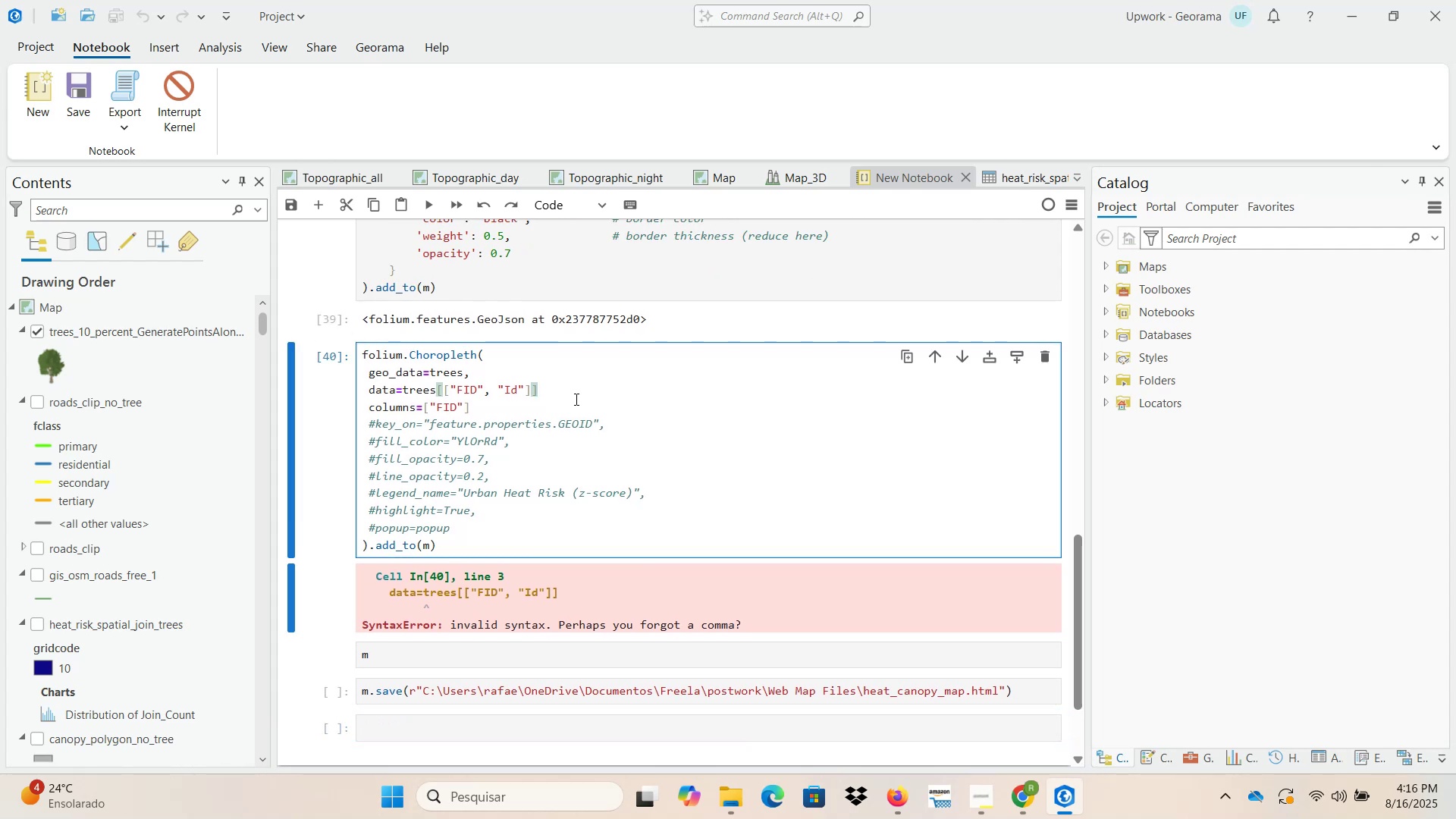 
key(Comma)
 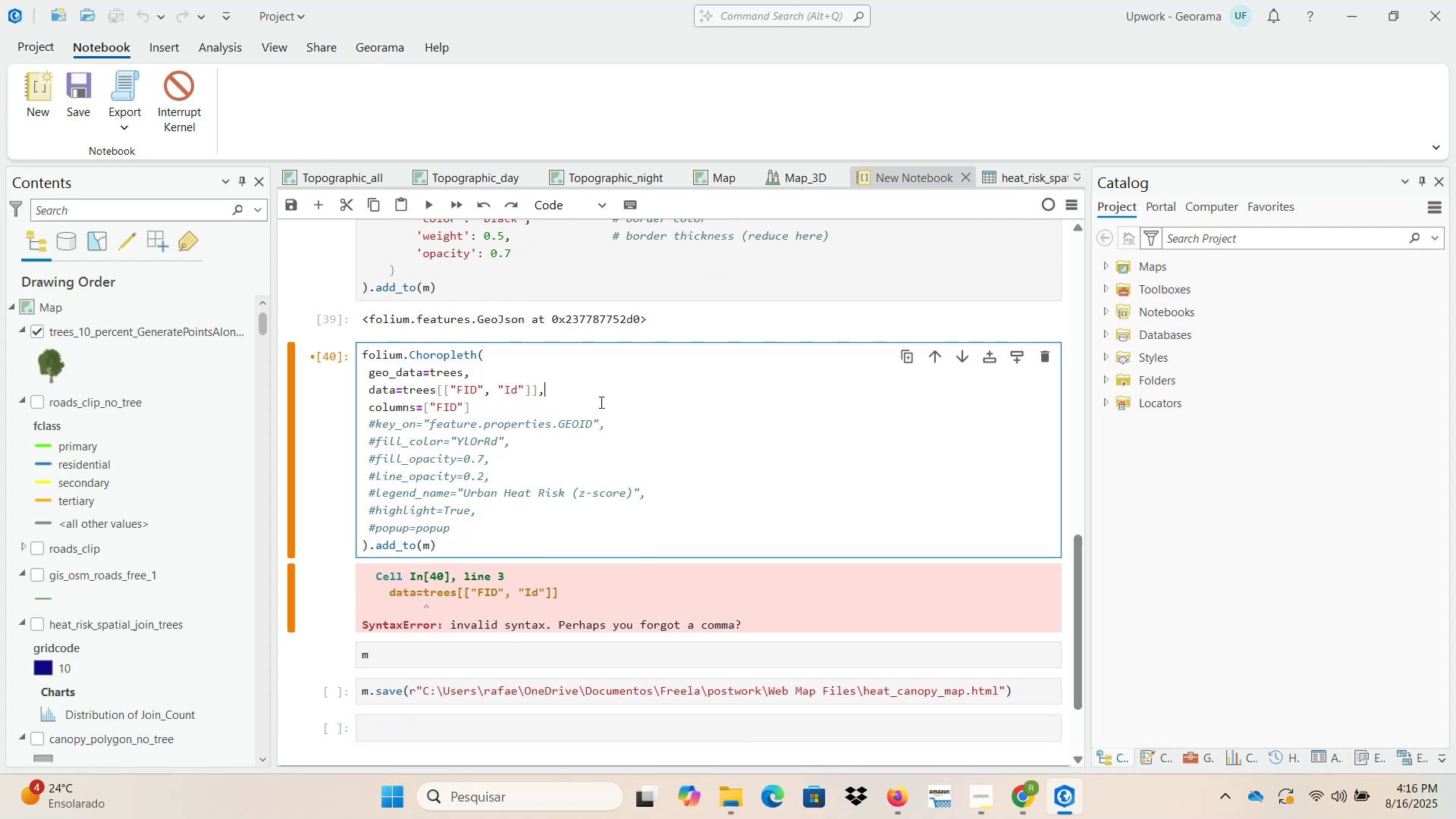 
right_click([607, 402])
 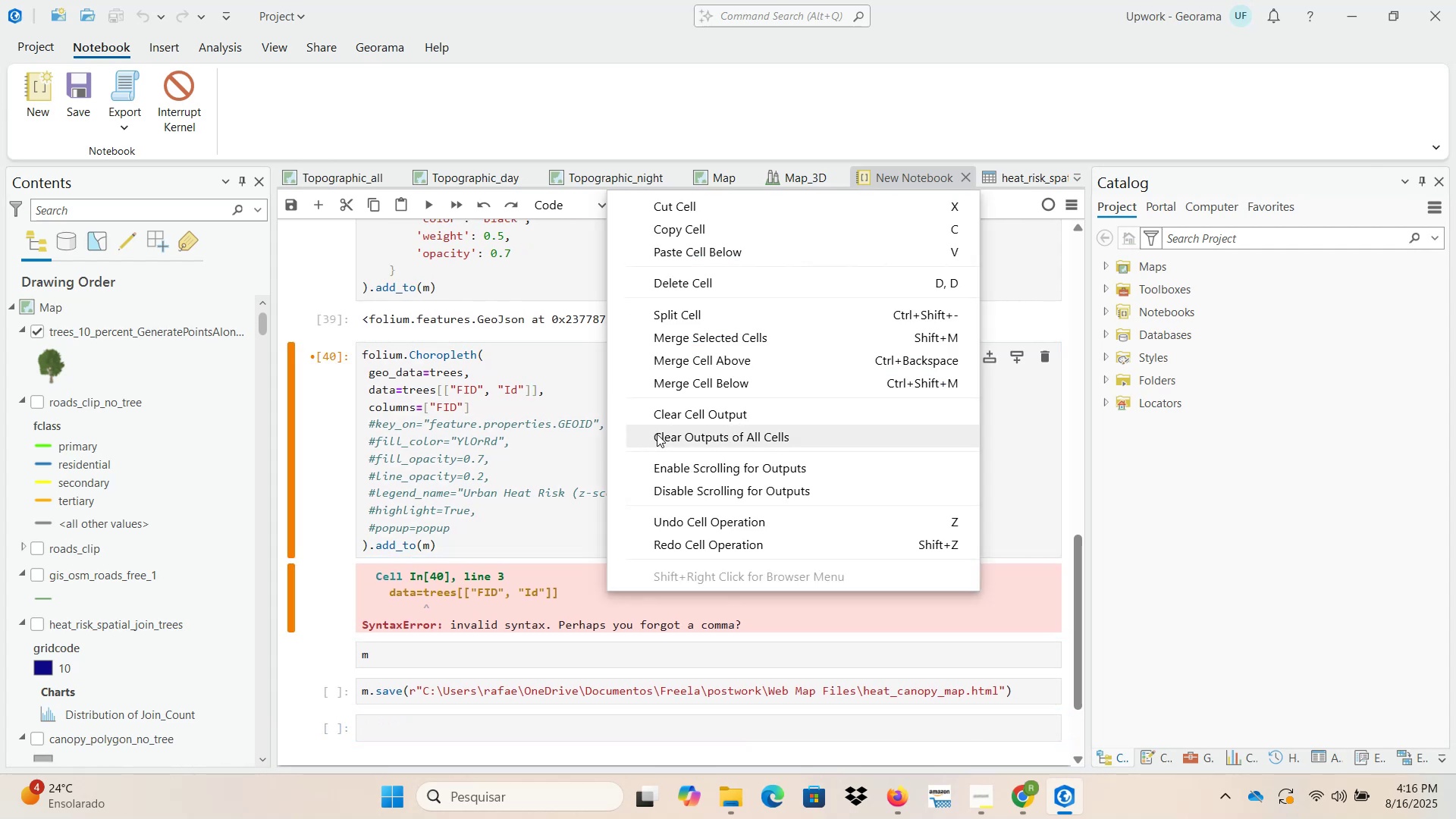 
left_click([660, 434])
 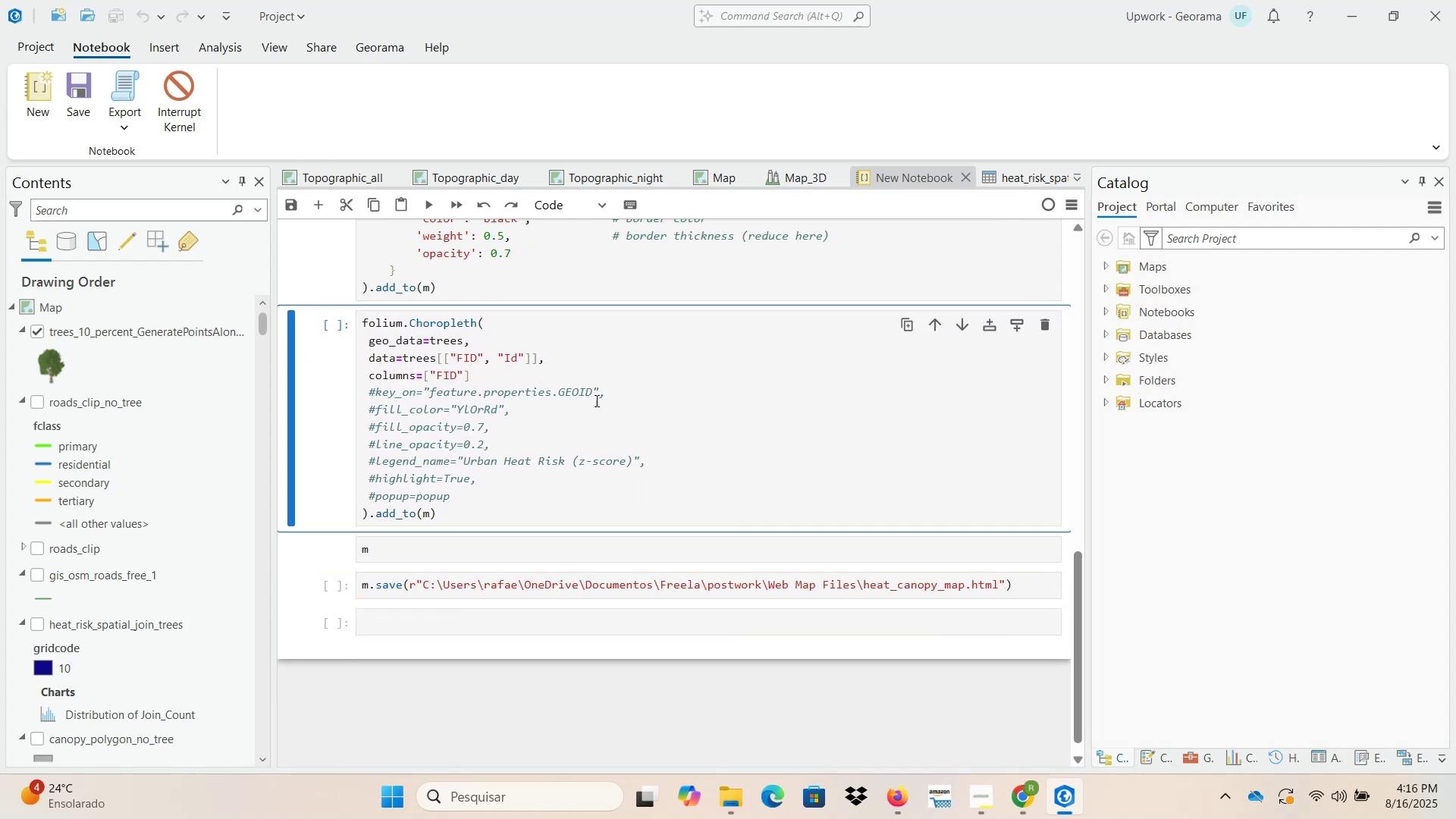 
left_click([579, 385])
 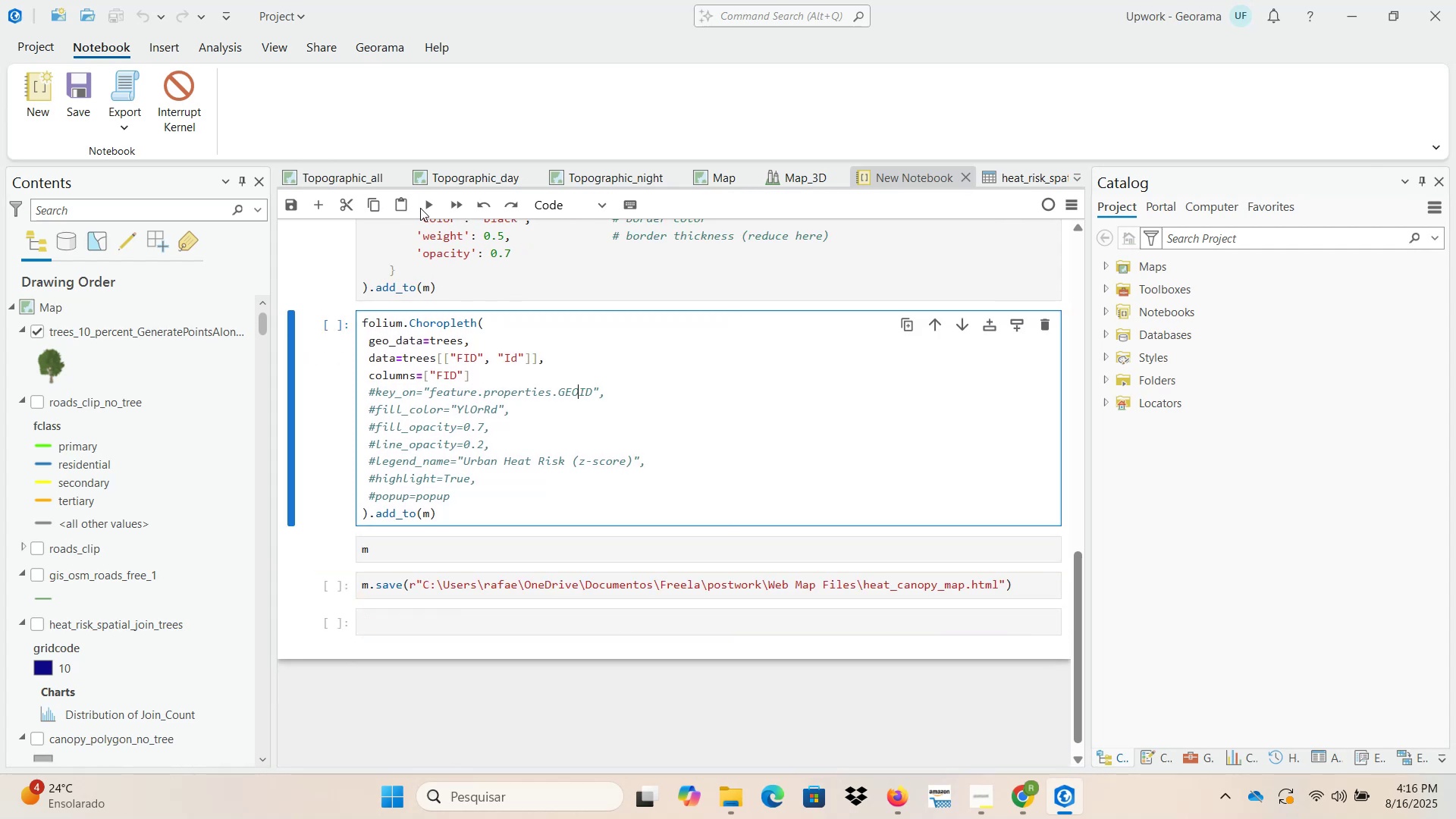 
left_click([453, 203])
 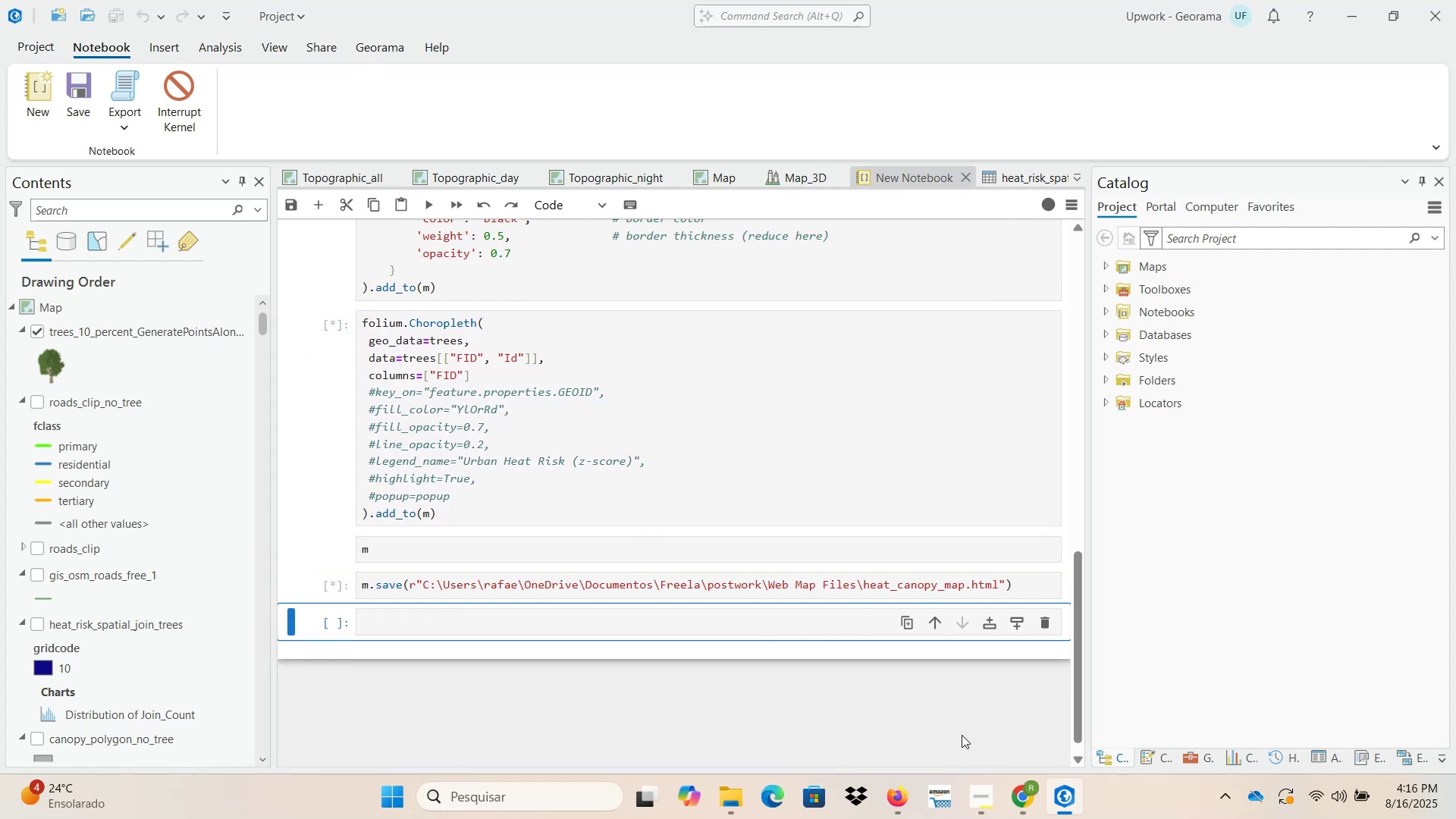 
left_click([1019, 787])
 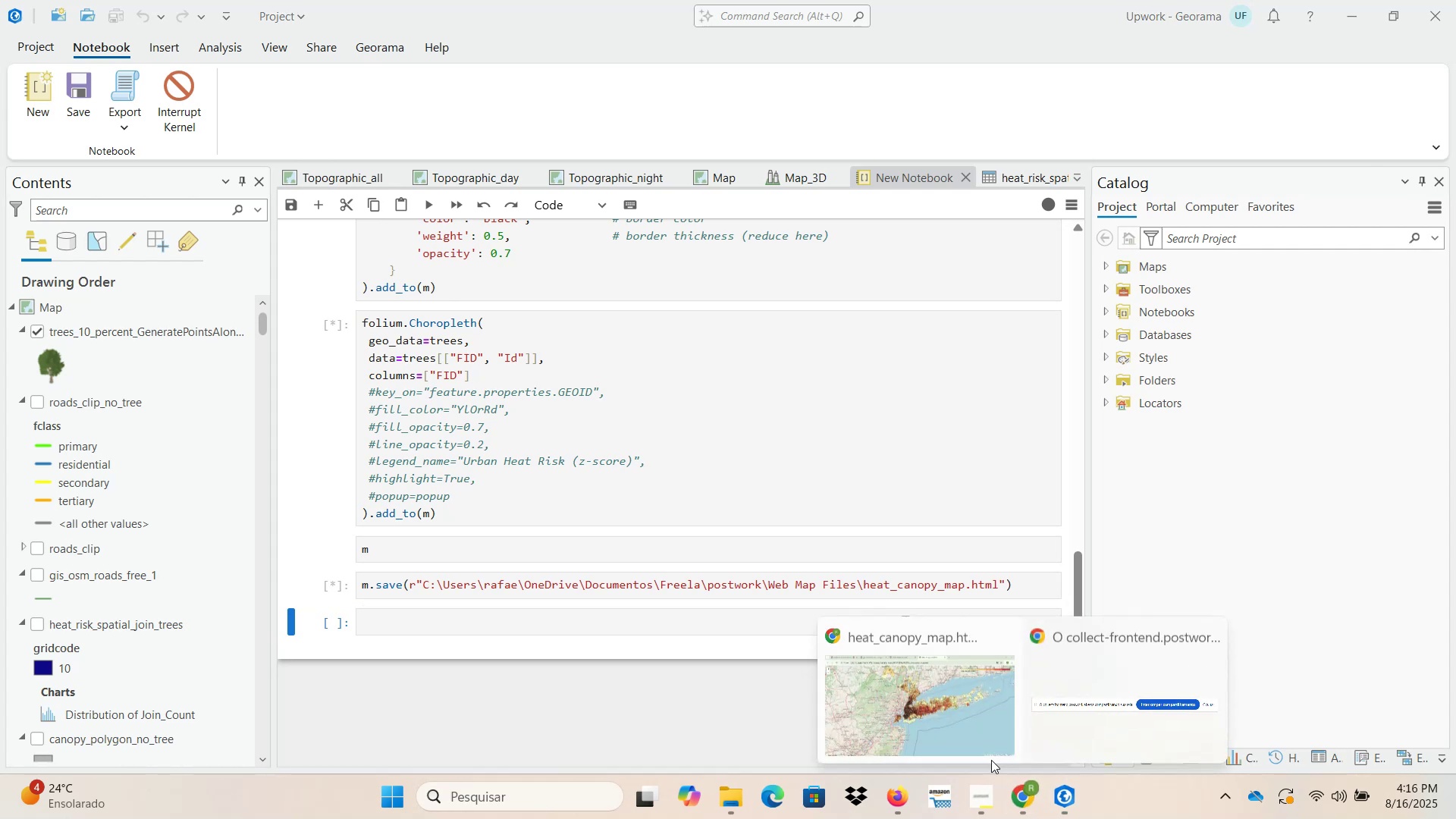 
left_click([905, 698])
 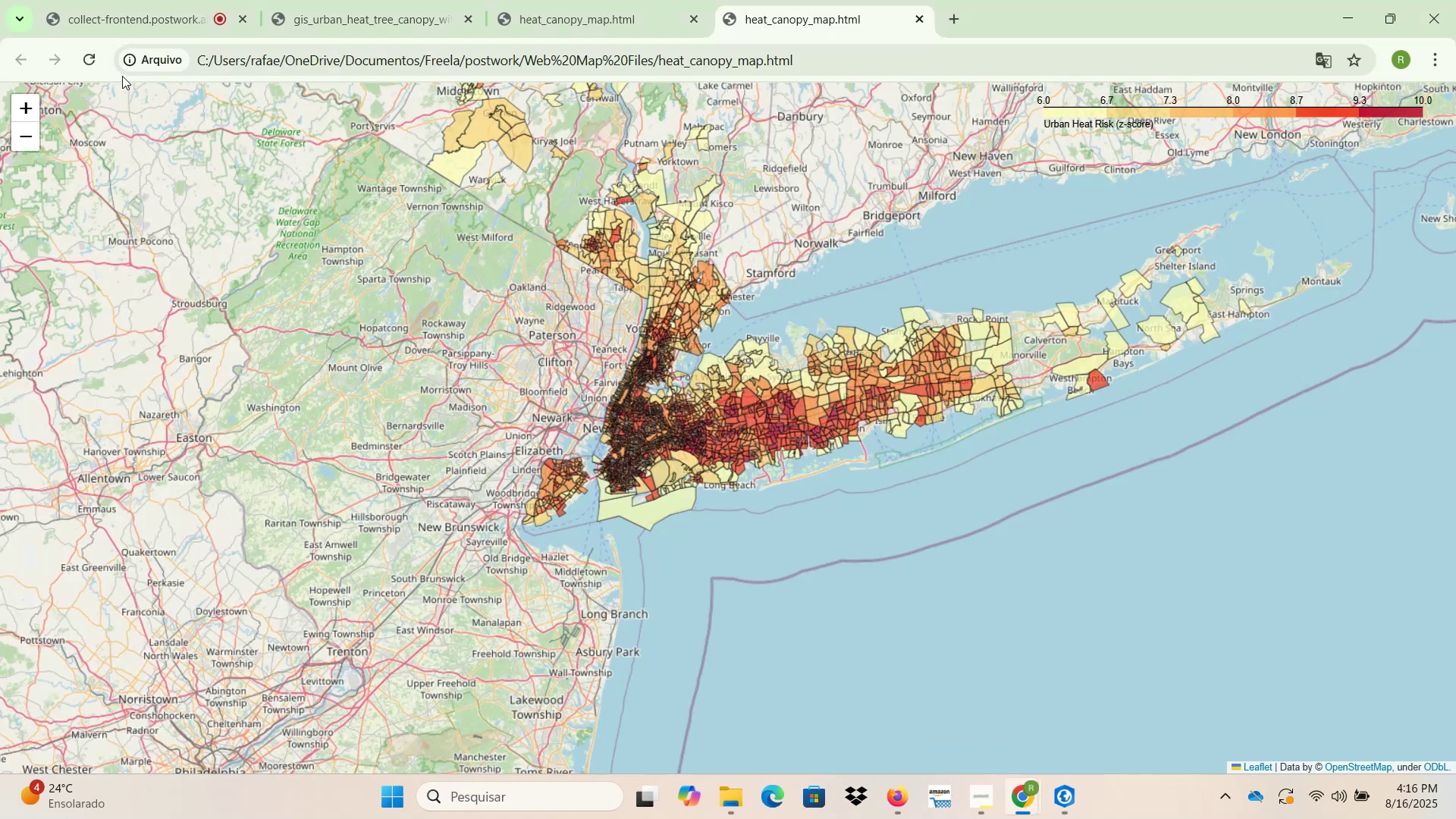 
left_click([113, 12])
 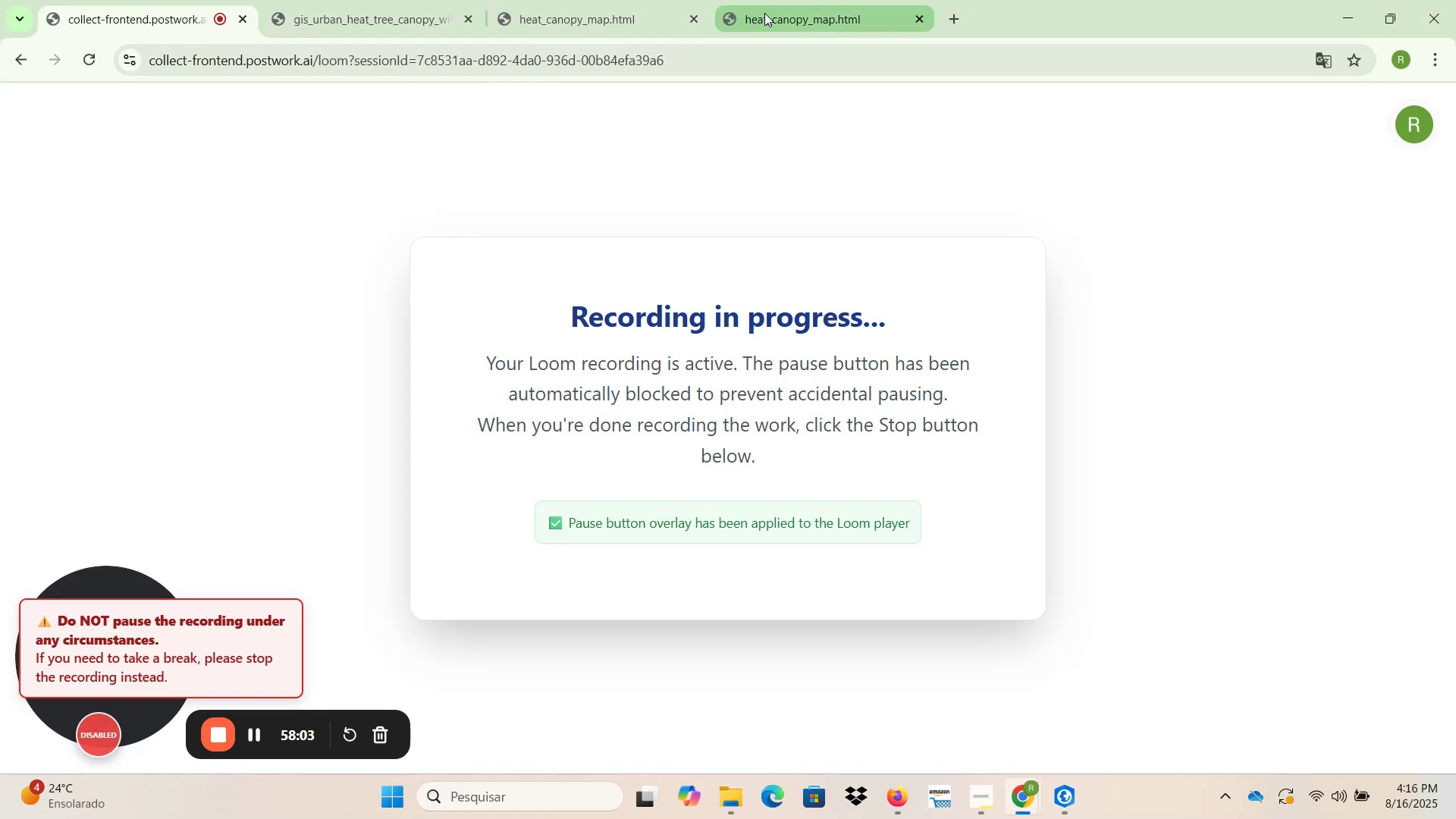 
left_click([783, 13])
 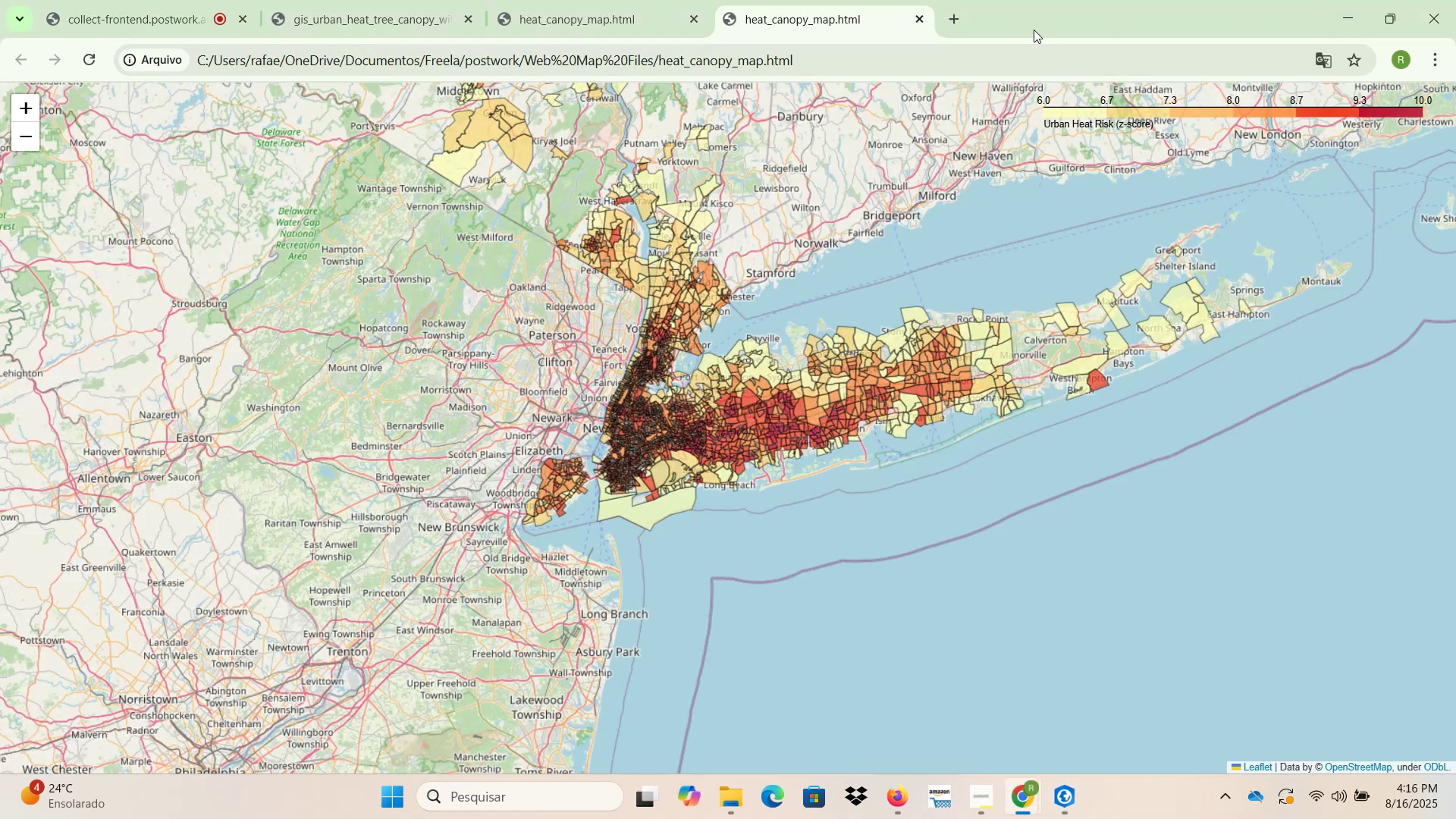 
left_click([920, 23])
 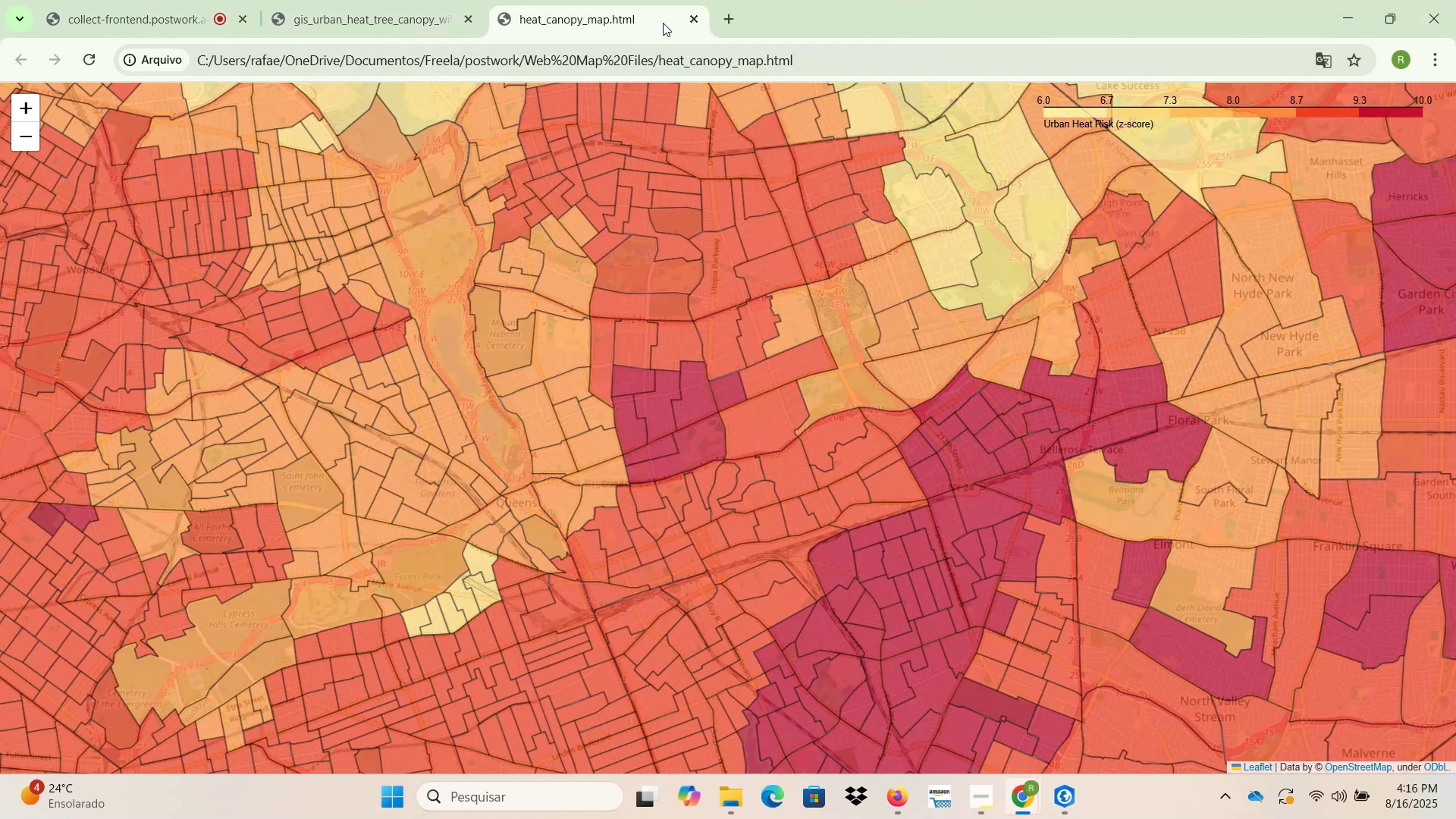 
left_click([698, 22])
 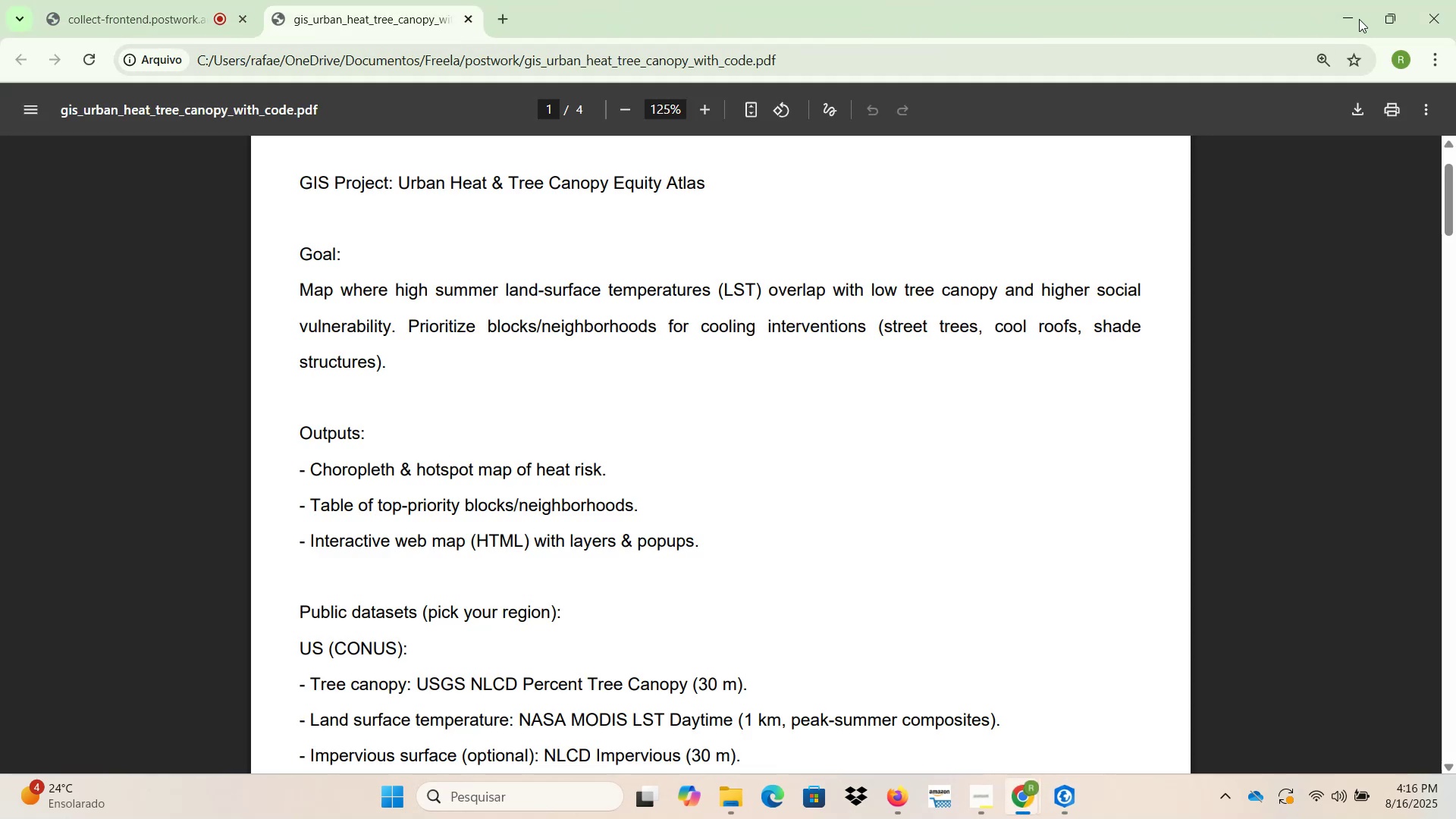 
left_click([1351, 8])
 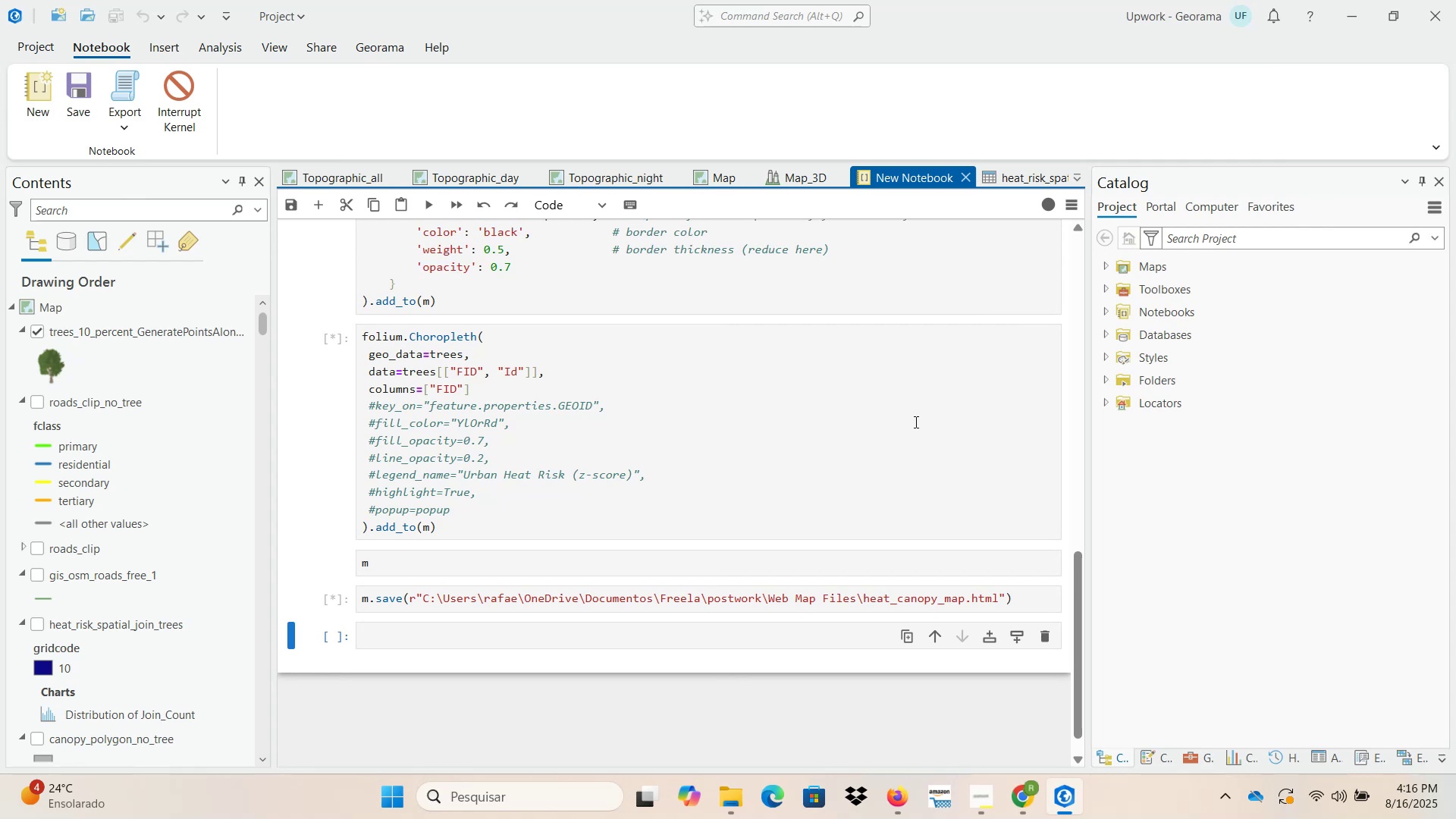 
wait(11.49)
 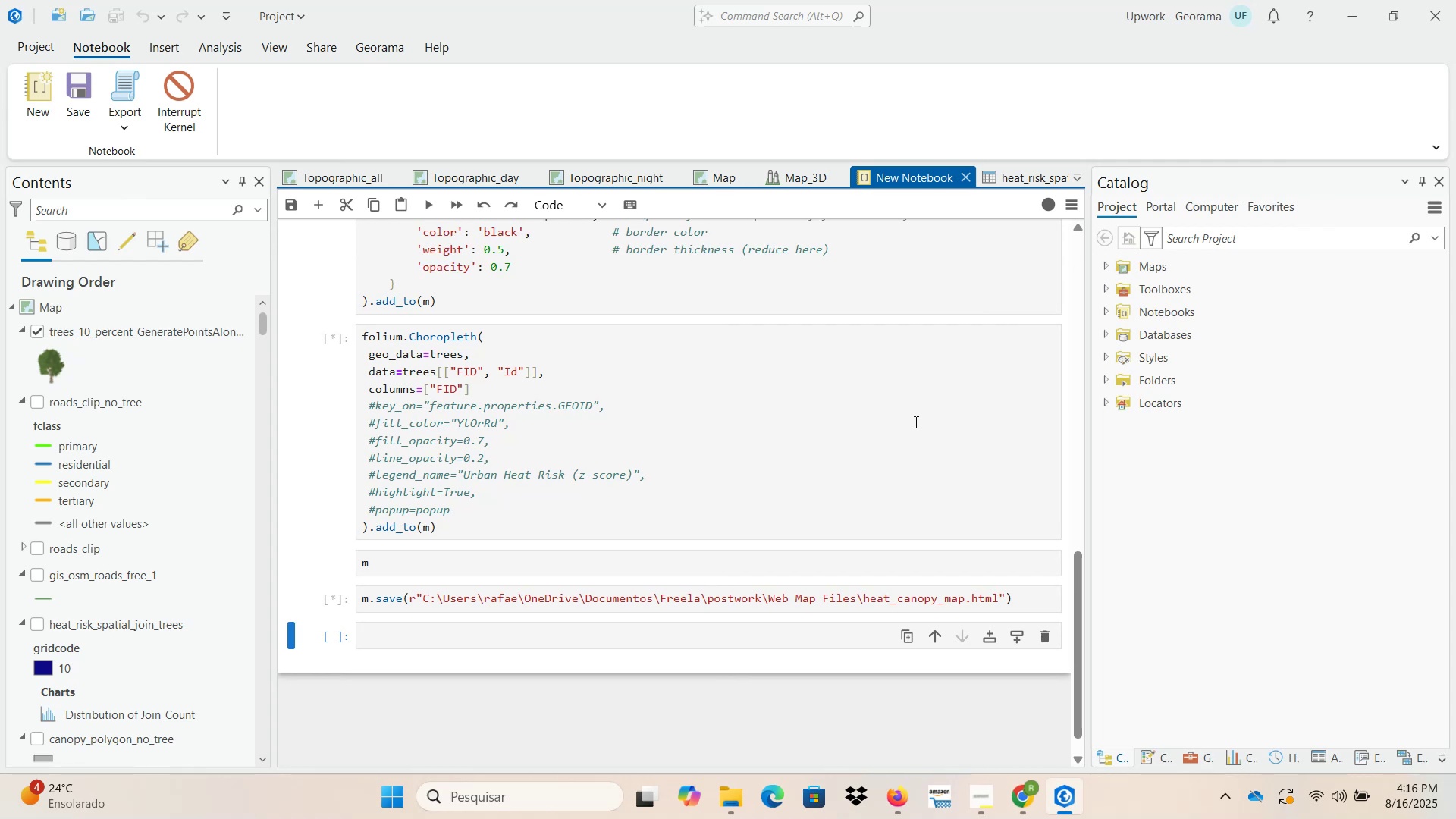 
scroll: coordinate [754, 452], scroll_direction: down, amount: 5.0
 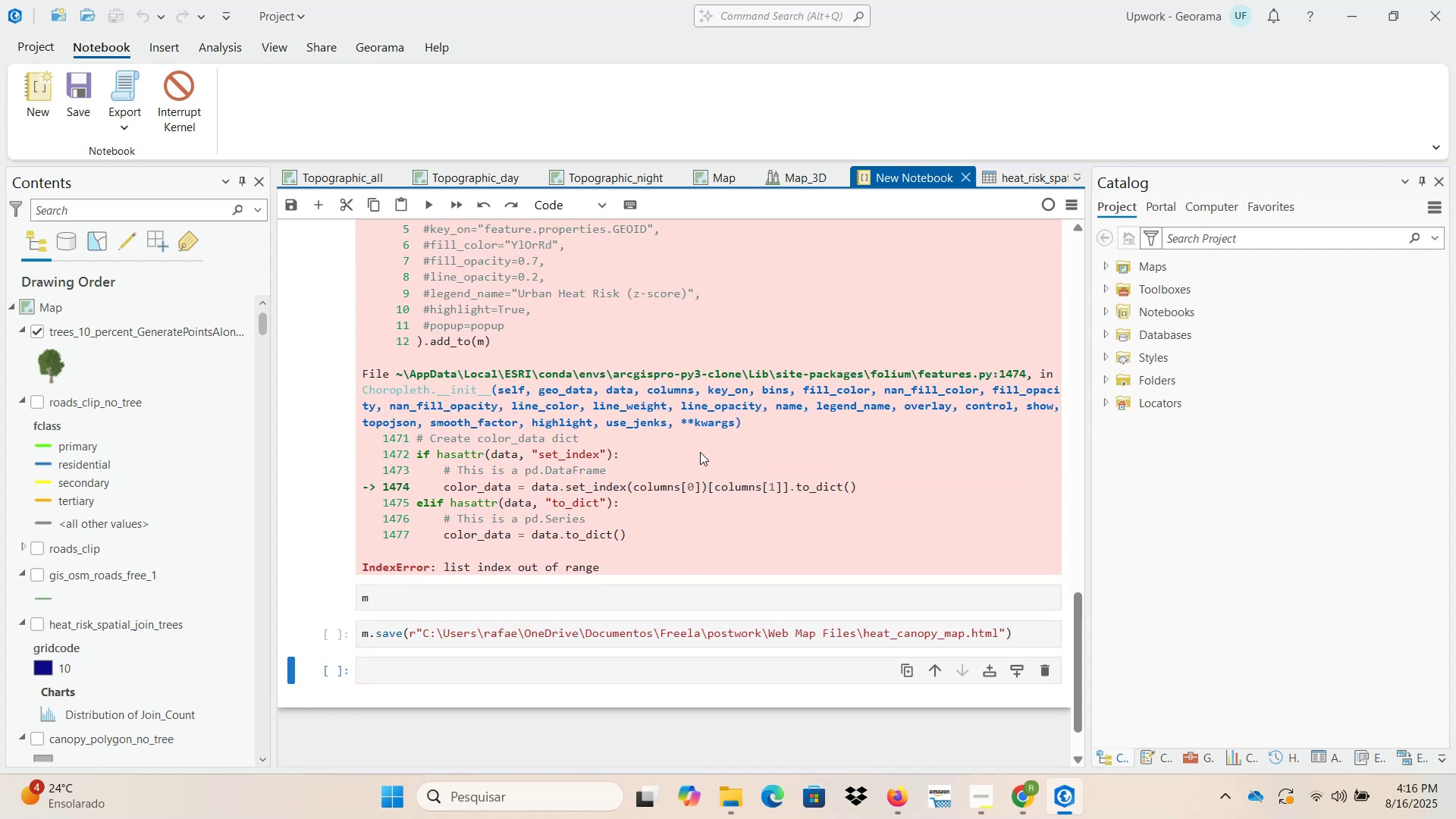 
scroll: coordinate [532, 436], scroll_direction: up, amount: 5.0
 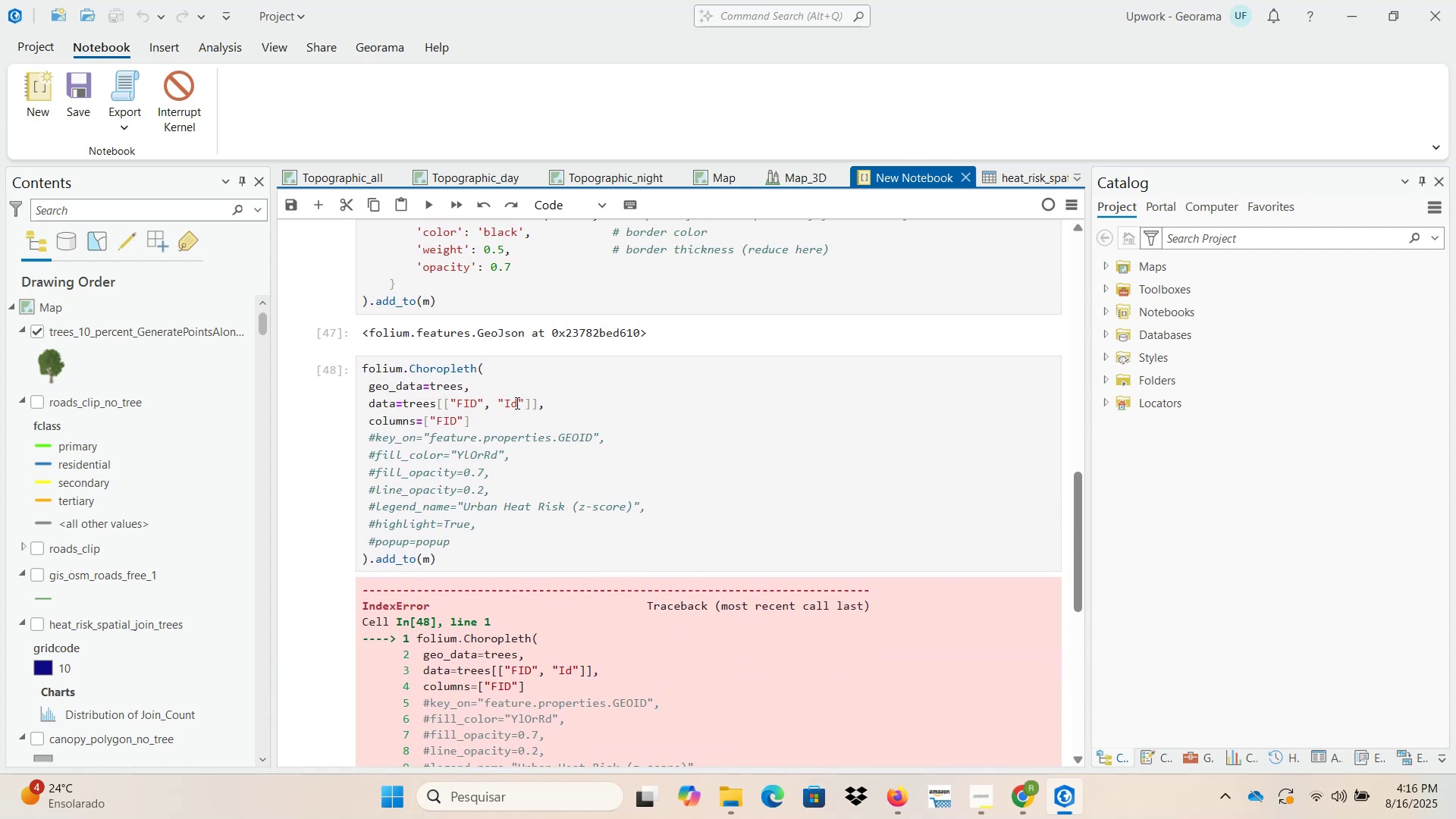 
wait(5.0)
 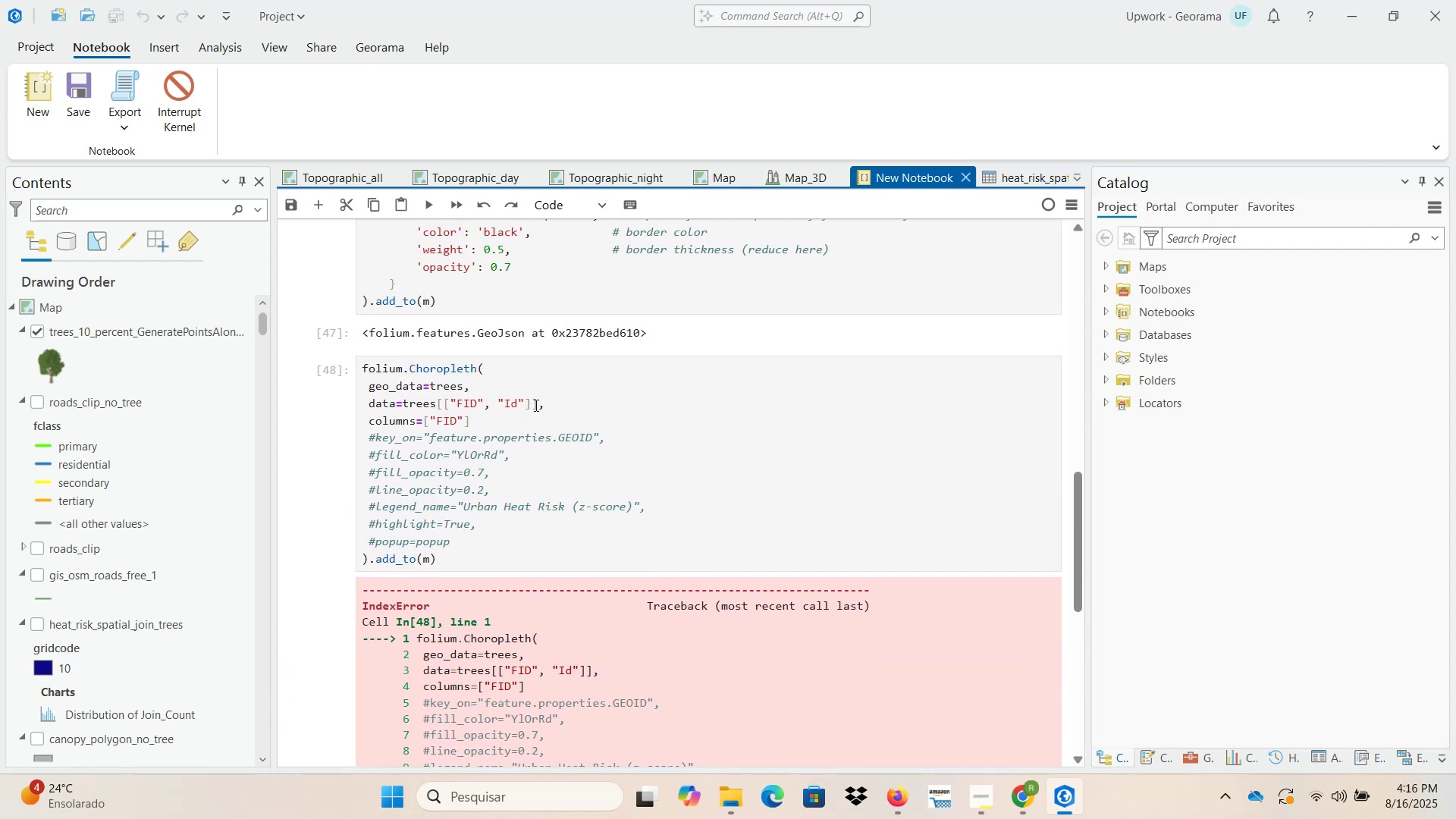 
left_click_drag(start_coordinate=[485, 399], to_coordinate=[526, 399])
 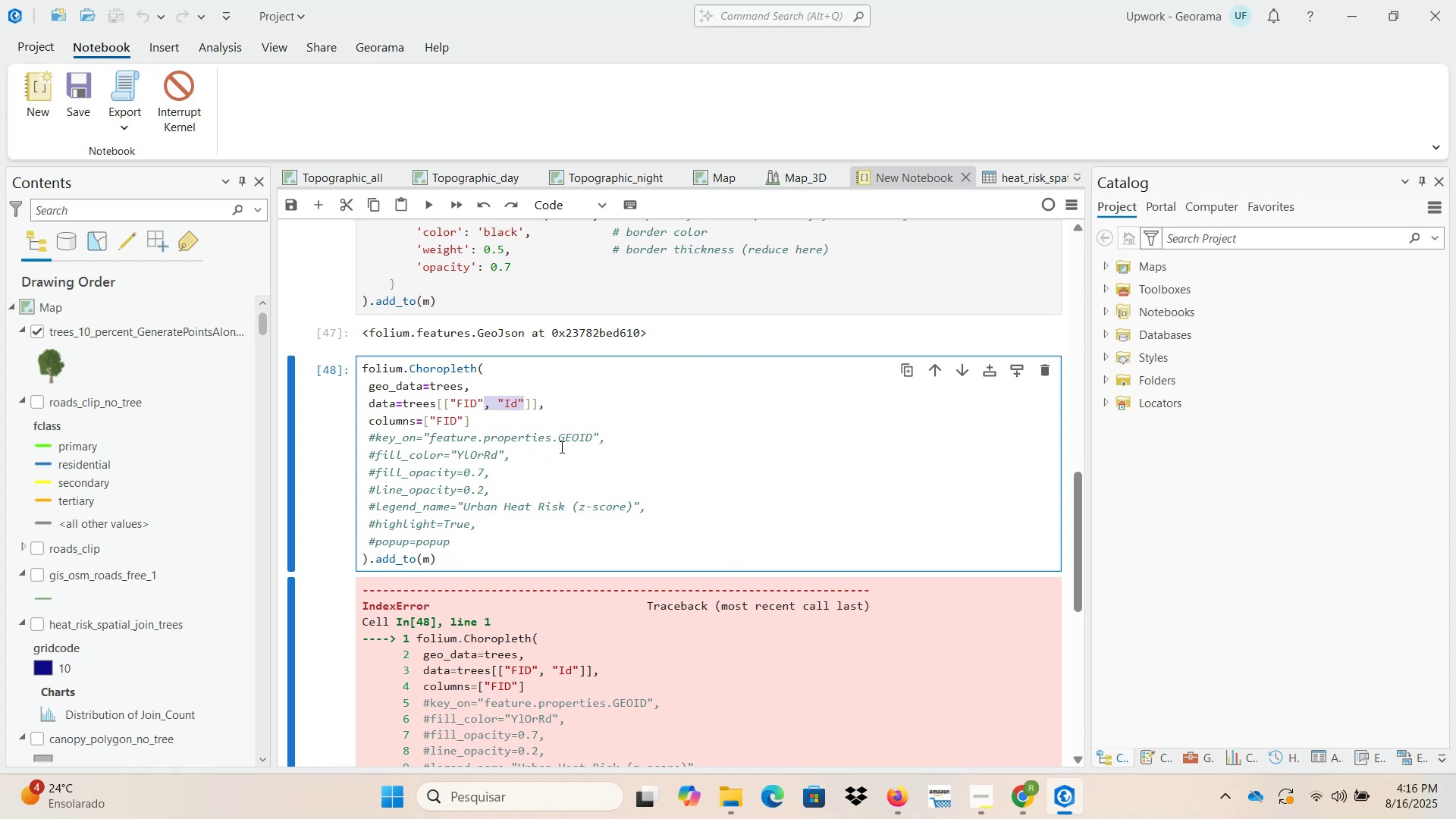 
key(Control+ControlLeft)
 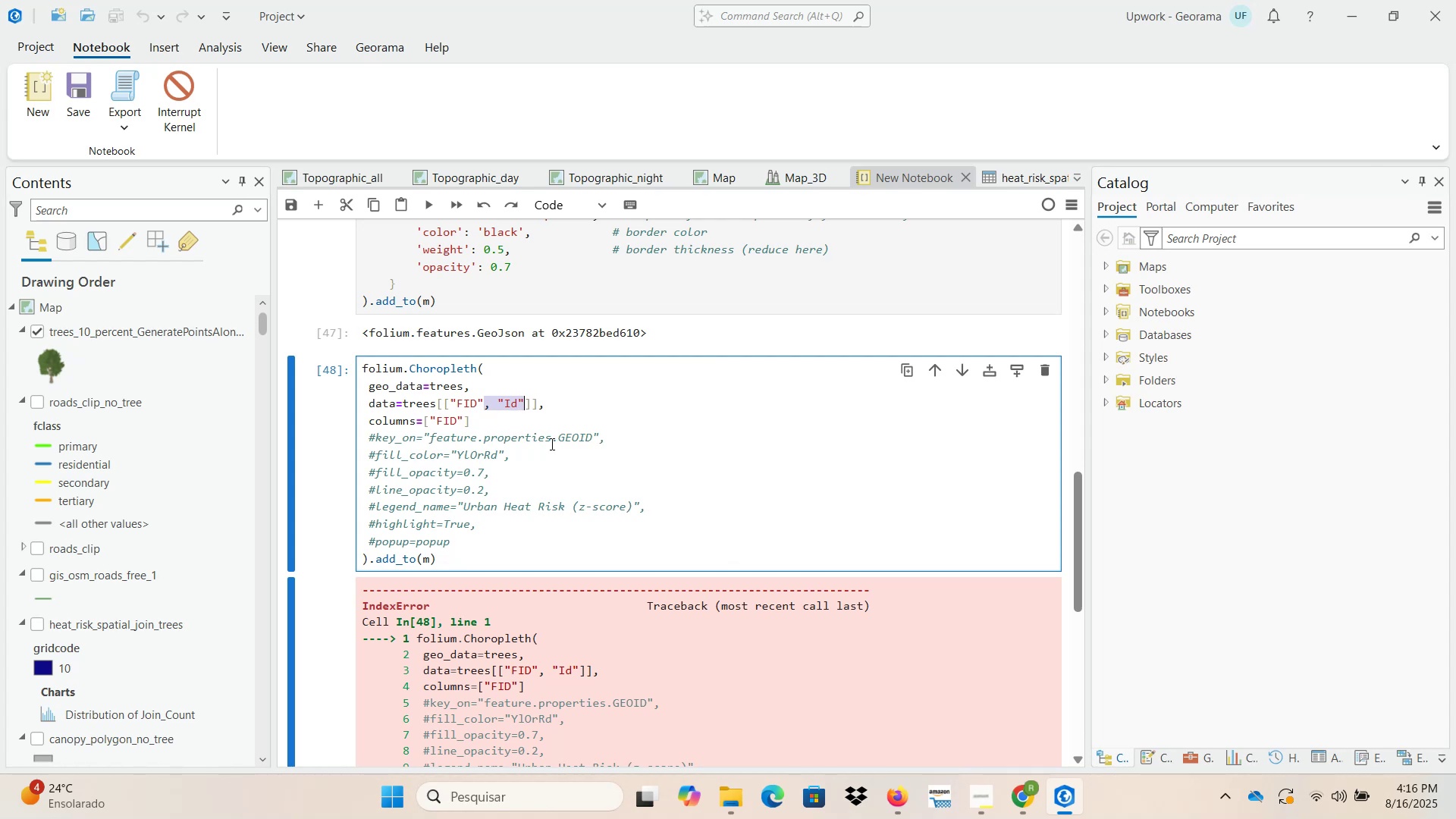 
key(Control+C)
 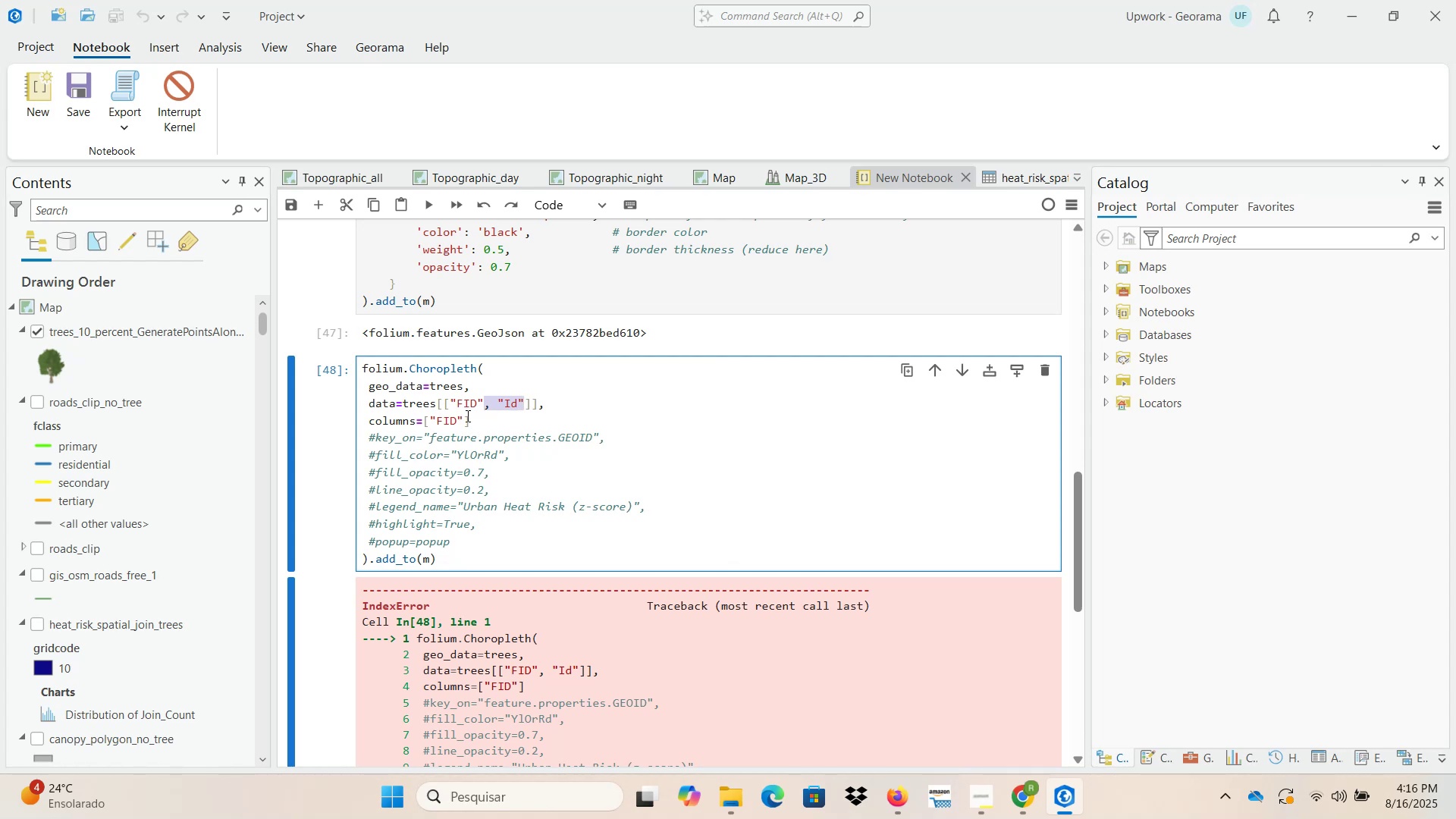 
left_click([462, 410])
 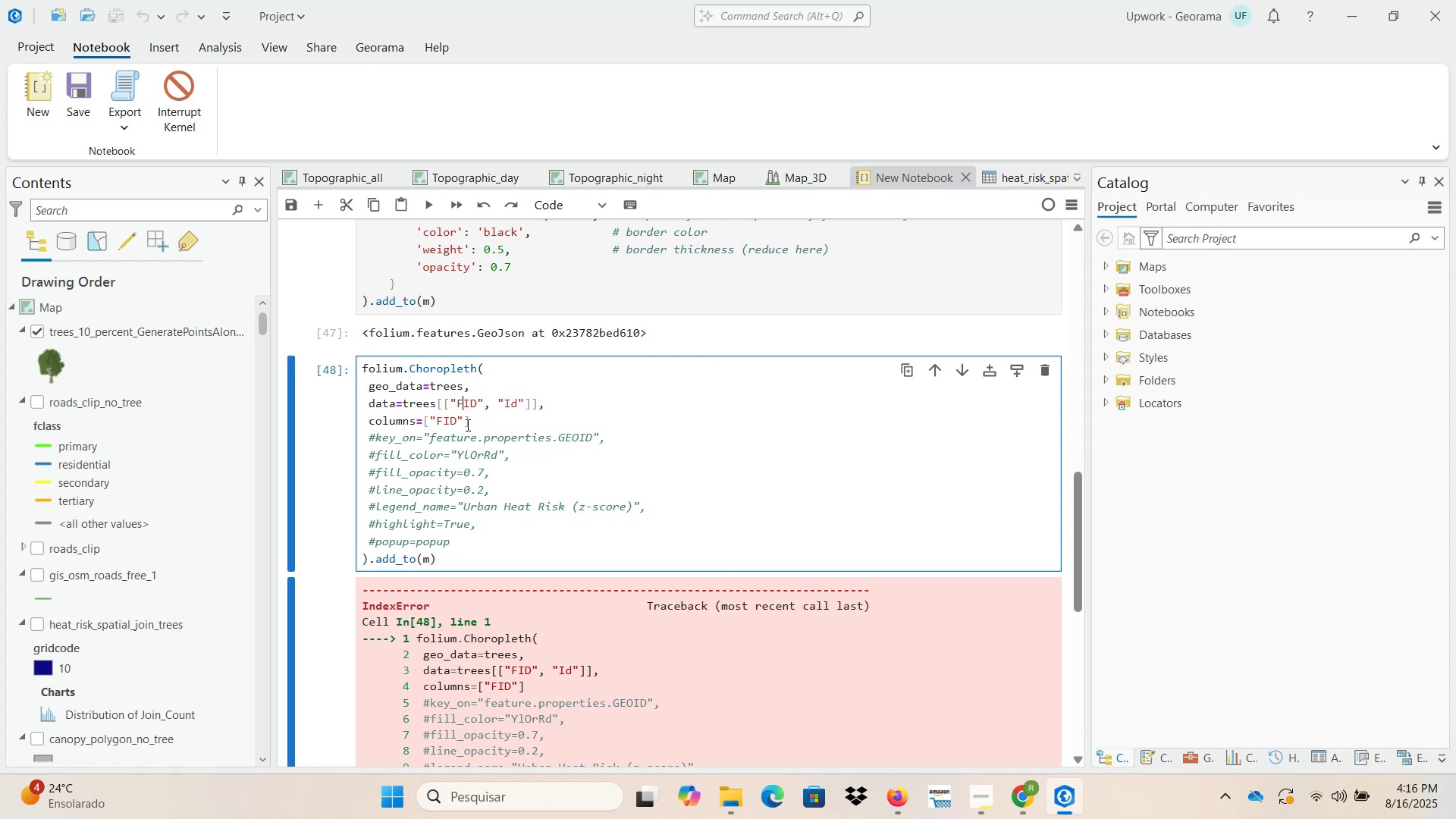 
left_click([462, 416])
 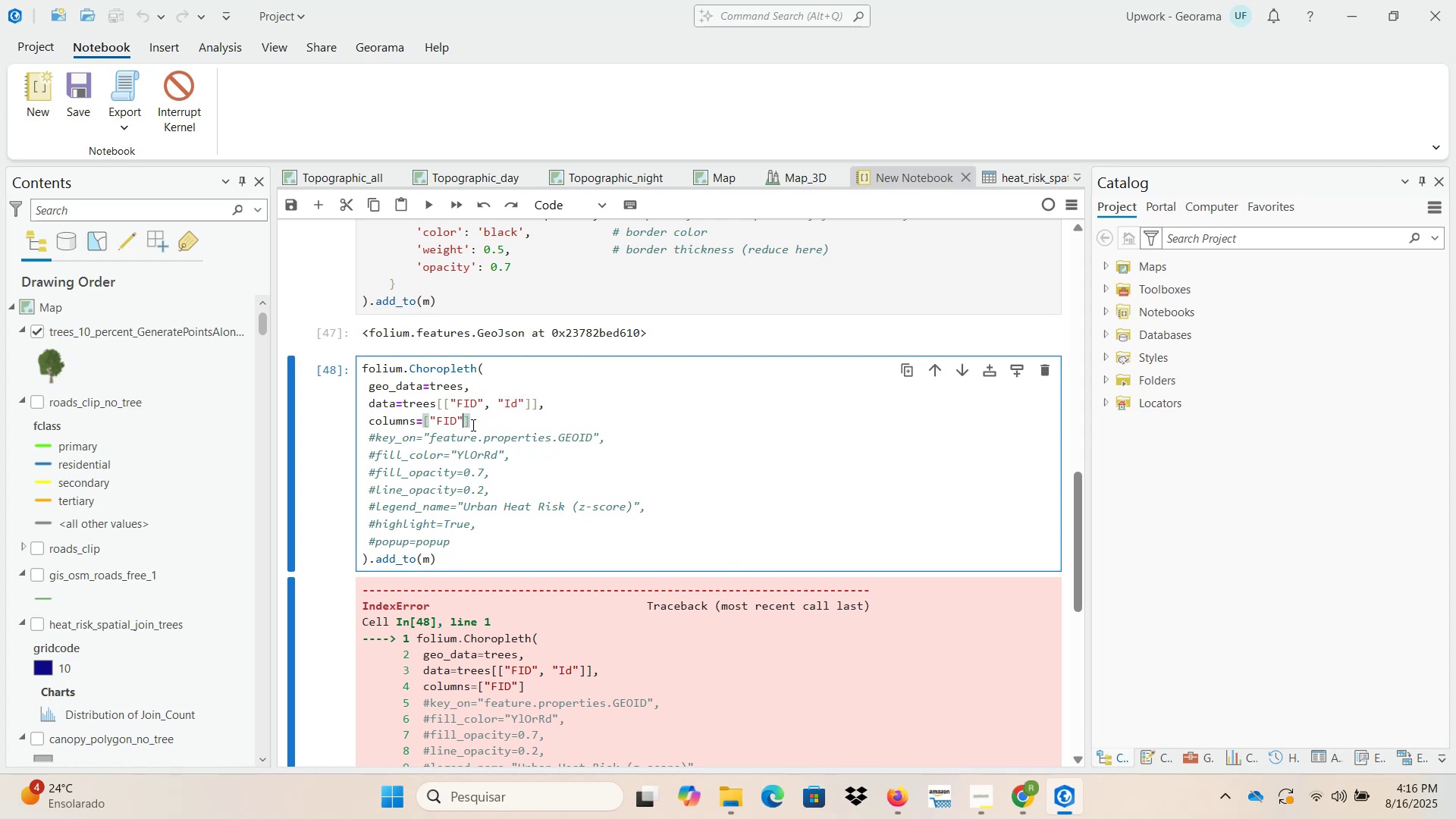 
key(Control+ControlLeft)
 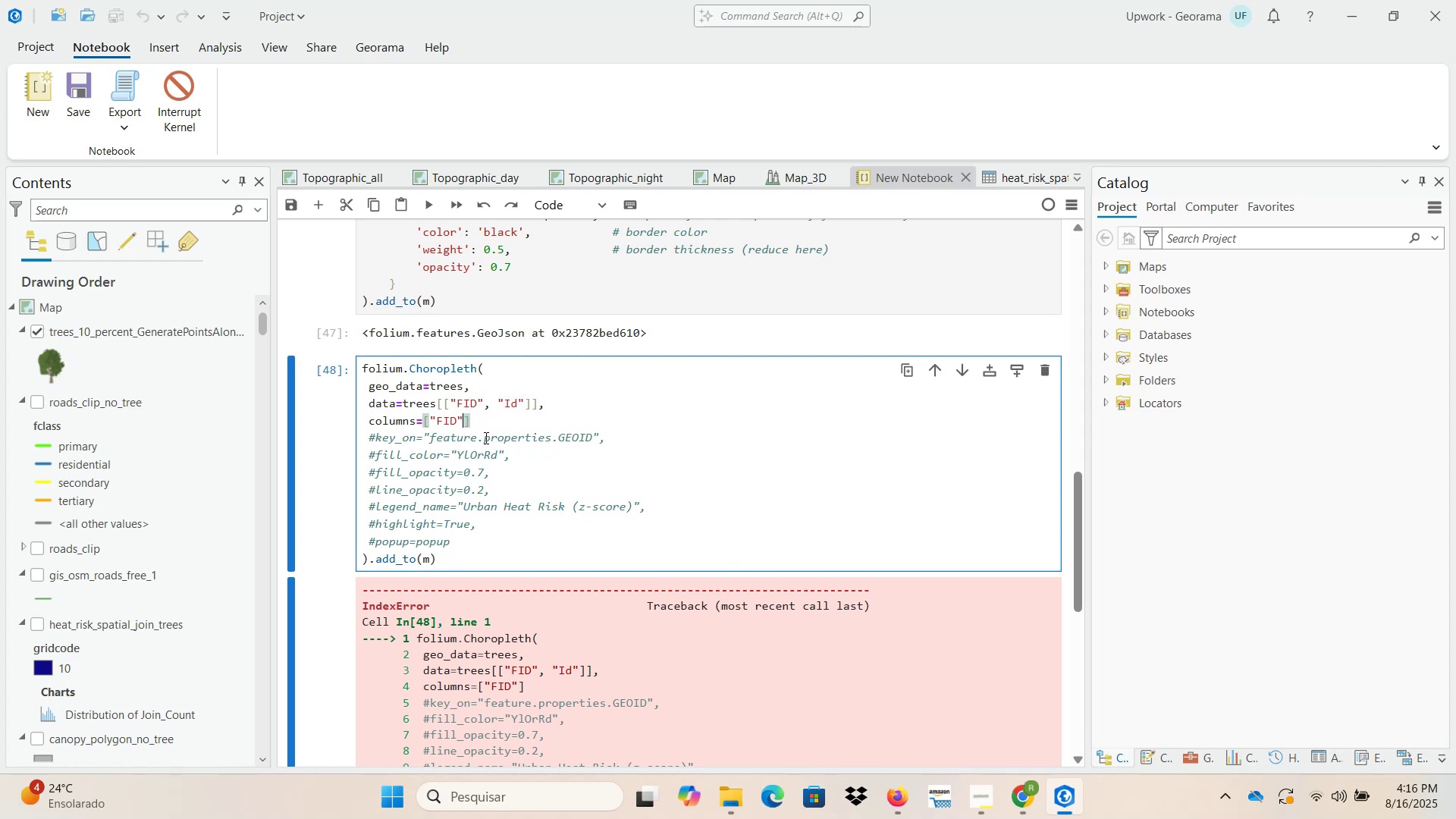 
key(Control+V)
 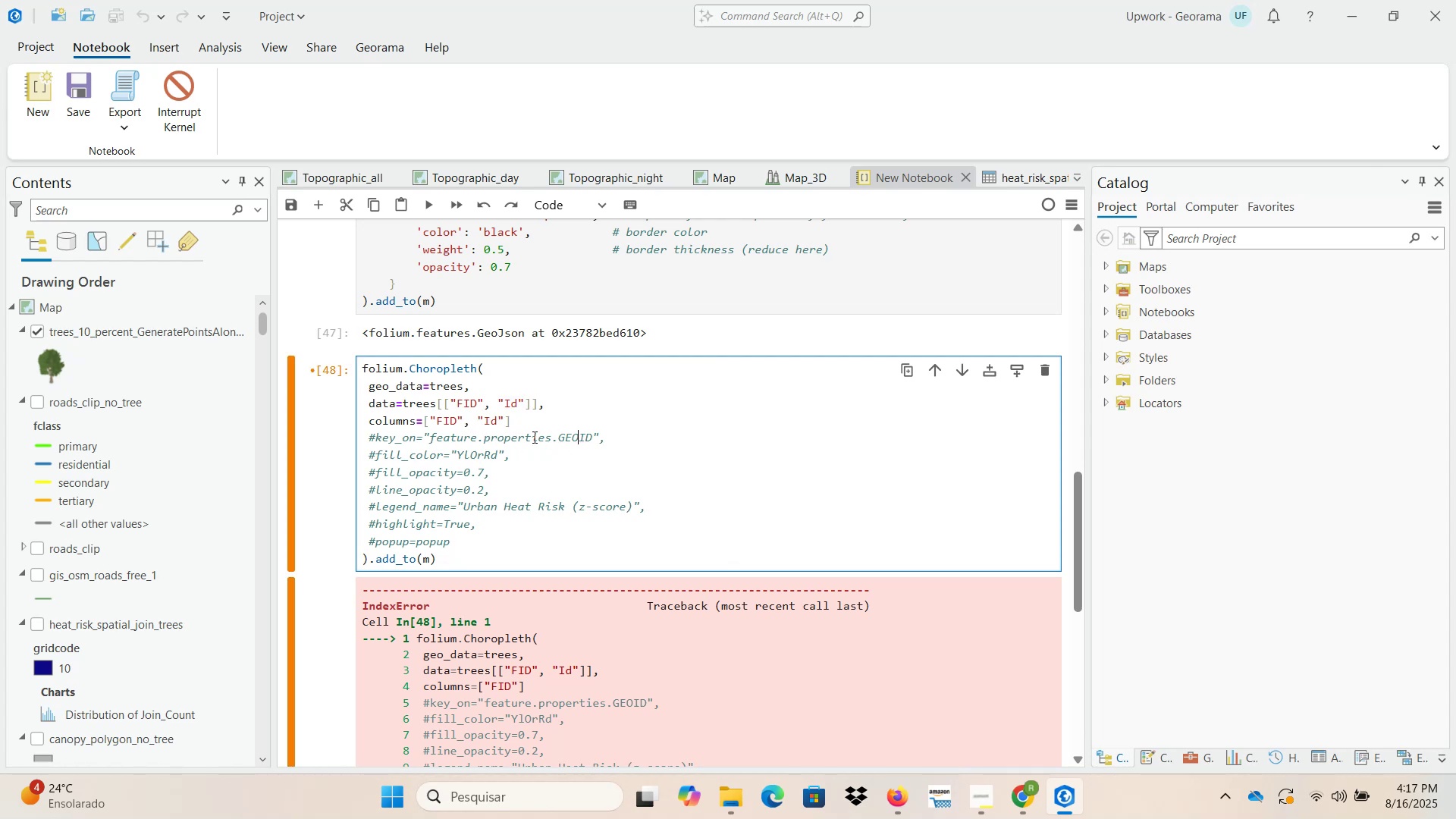 
left_click([521, 425])
 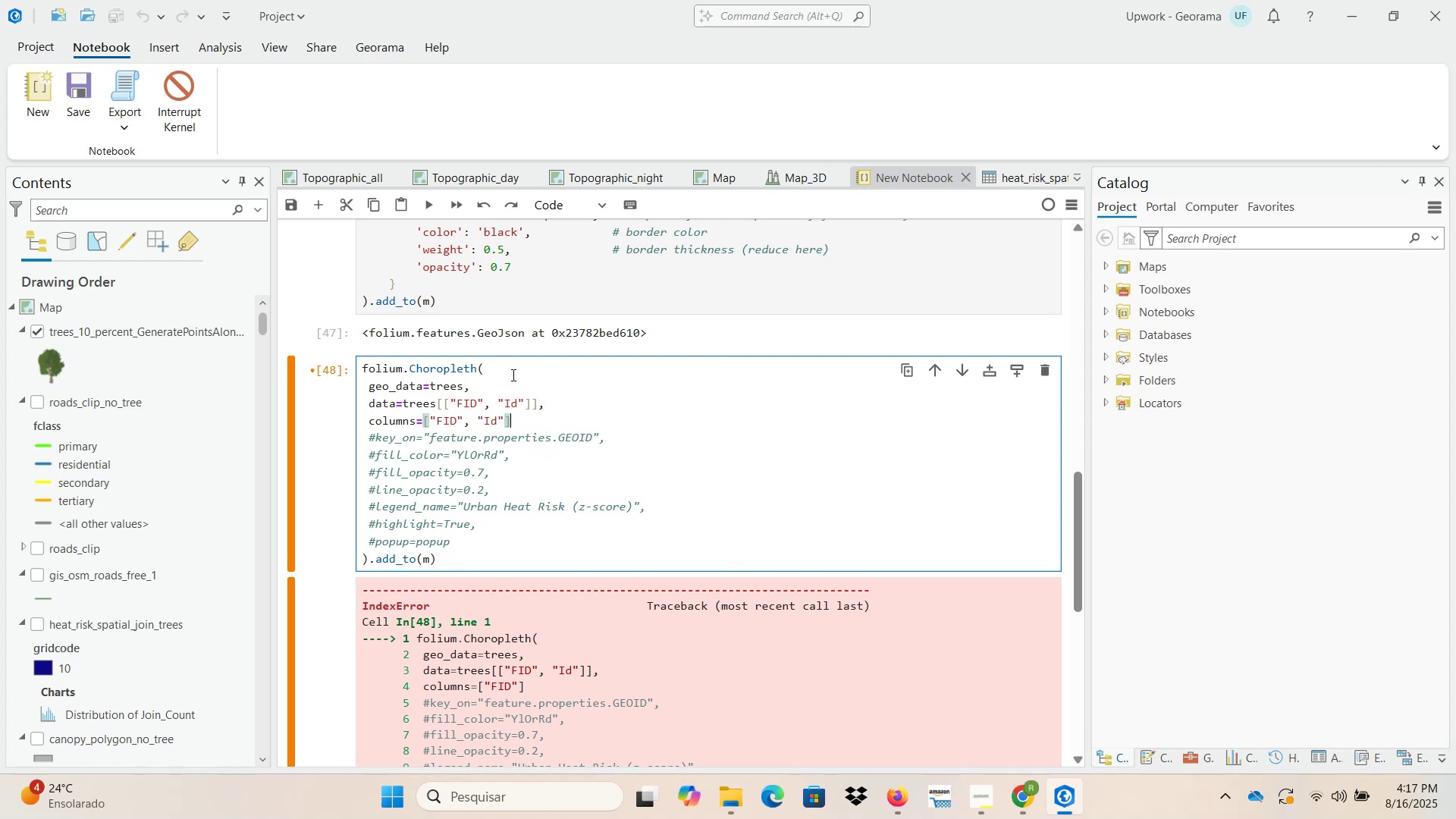 
right_click([514, 381])
 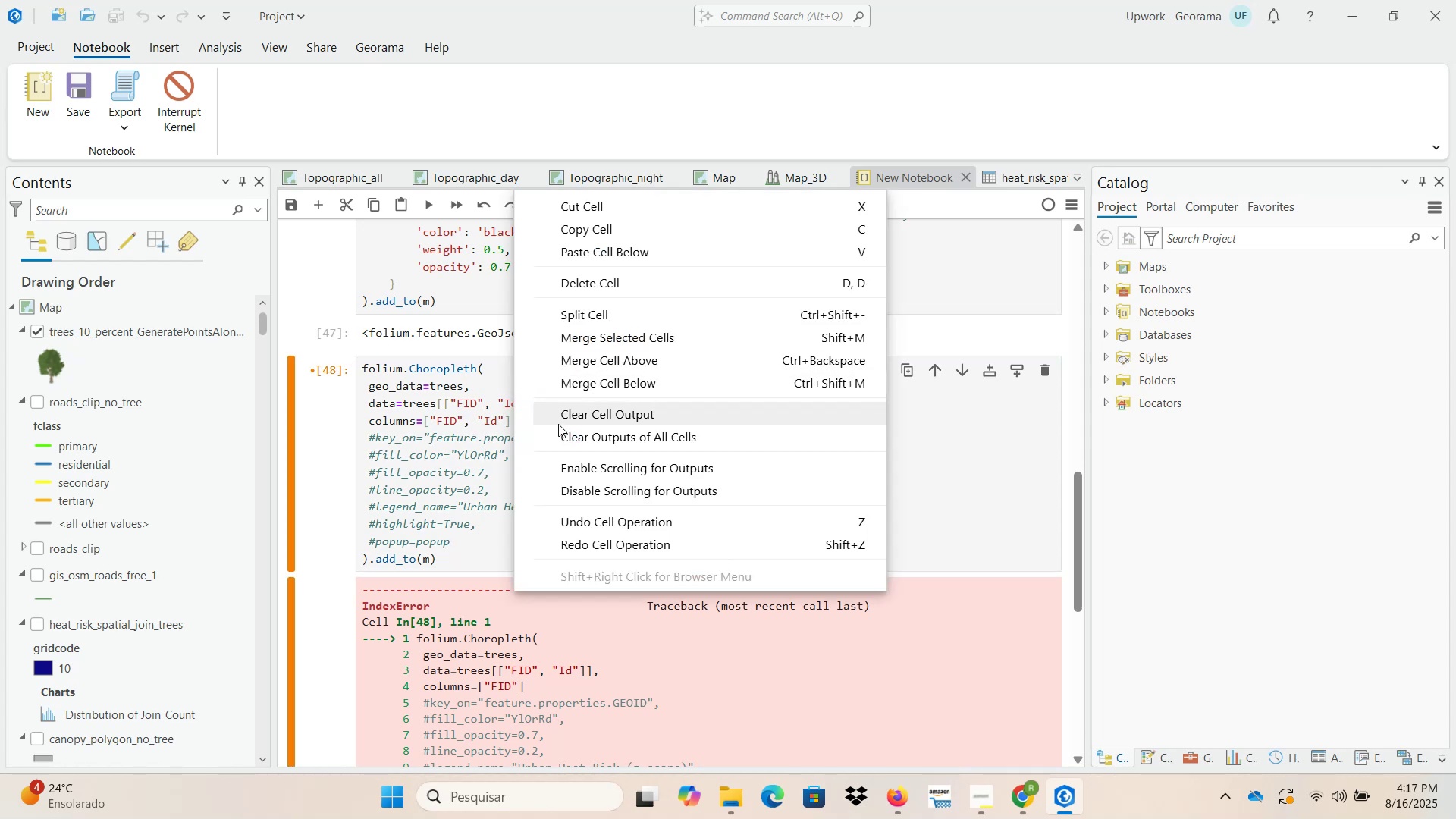 
left_click([562, 437])
 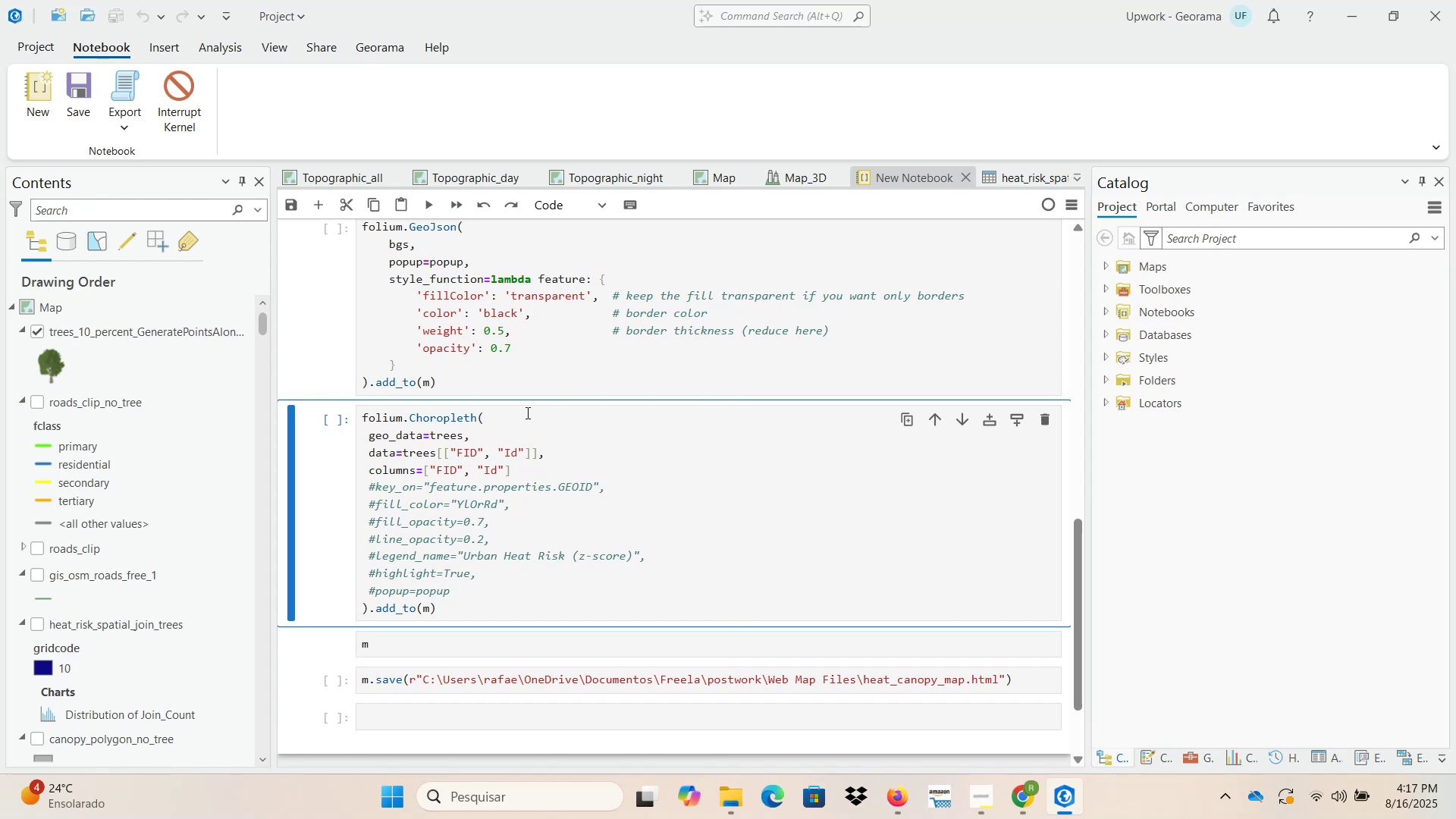 
left_click([291, 212])
 